 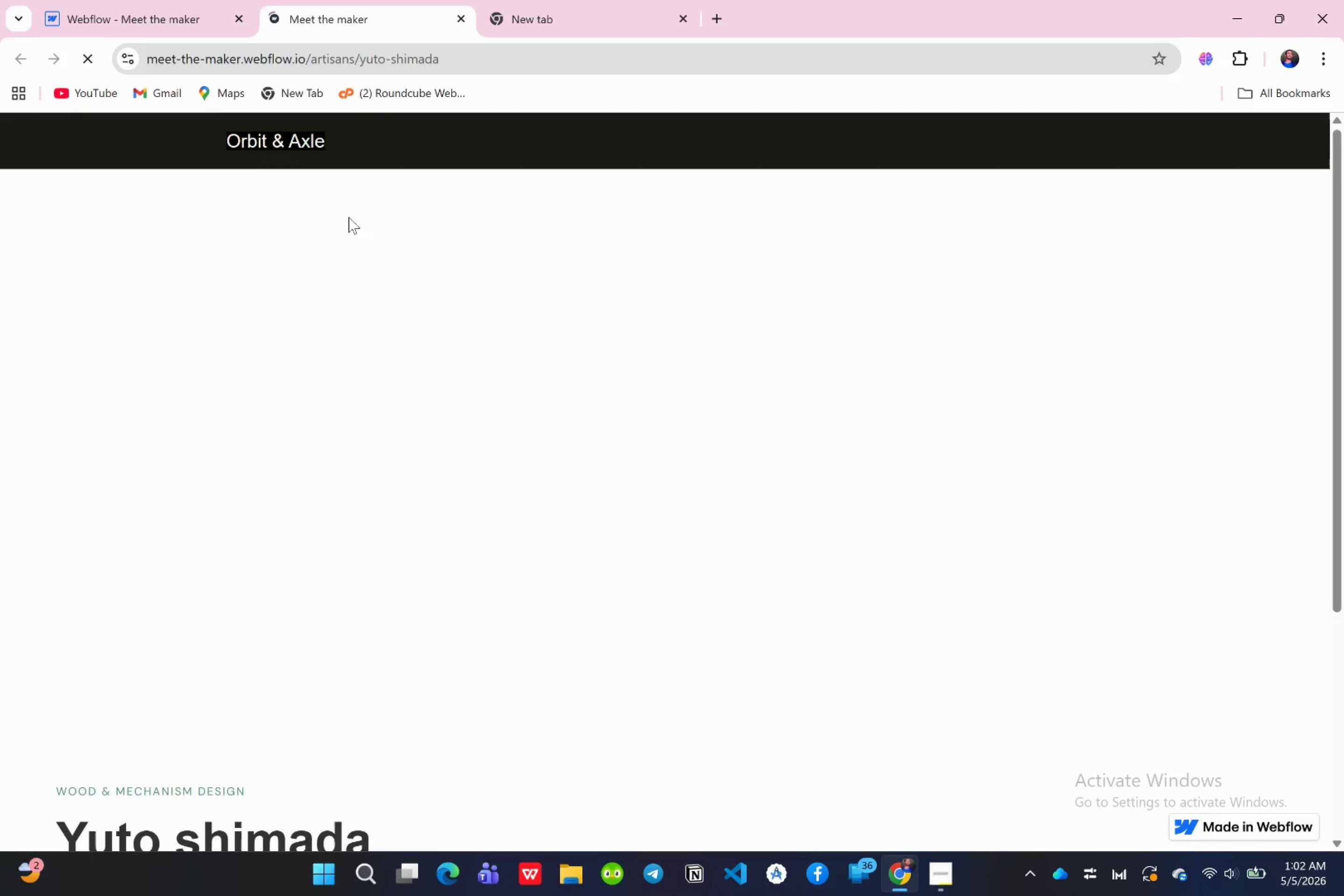 
left_click([291, 138])
 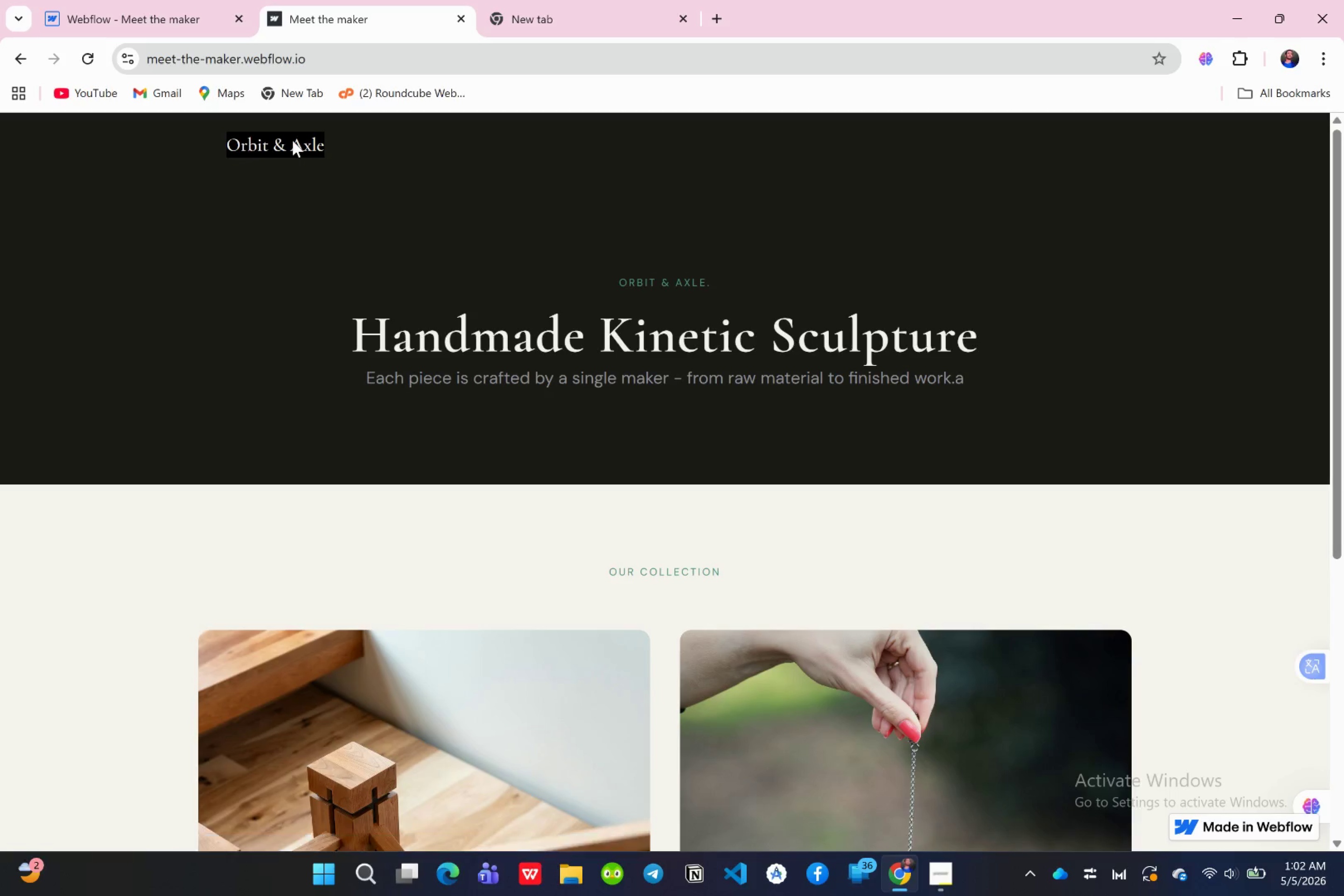 
wait(5.76)
 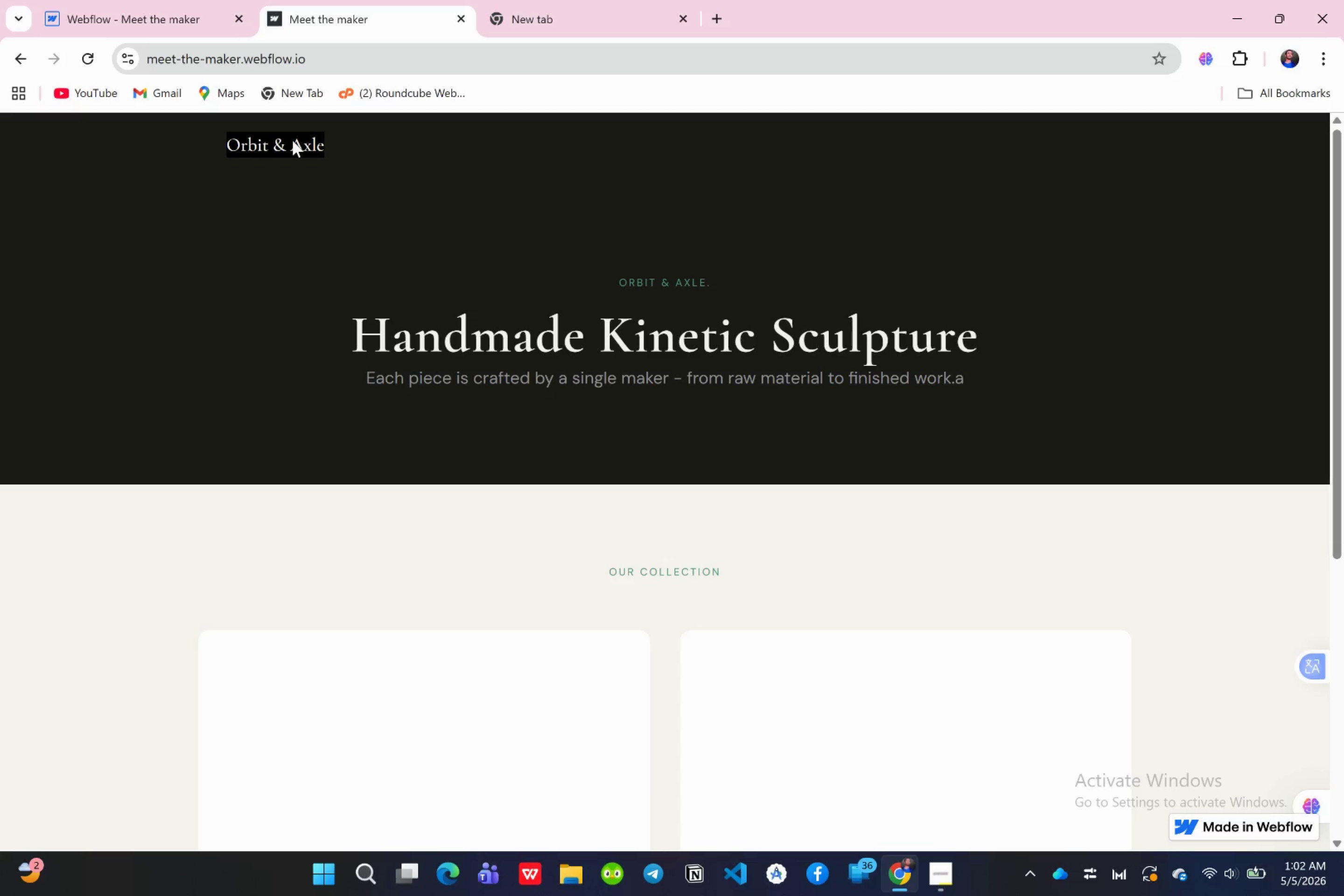 
scroll: coordinate [697, 469], scroll_direction: down, amount: 8.0
 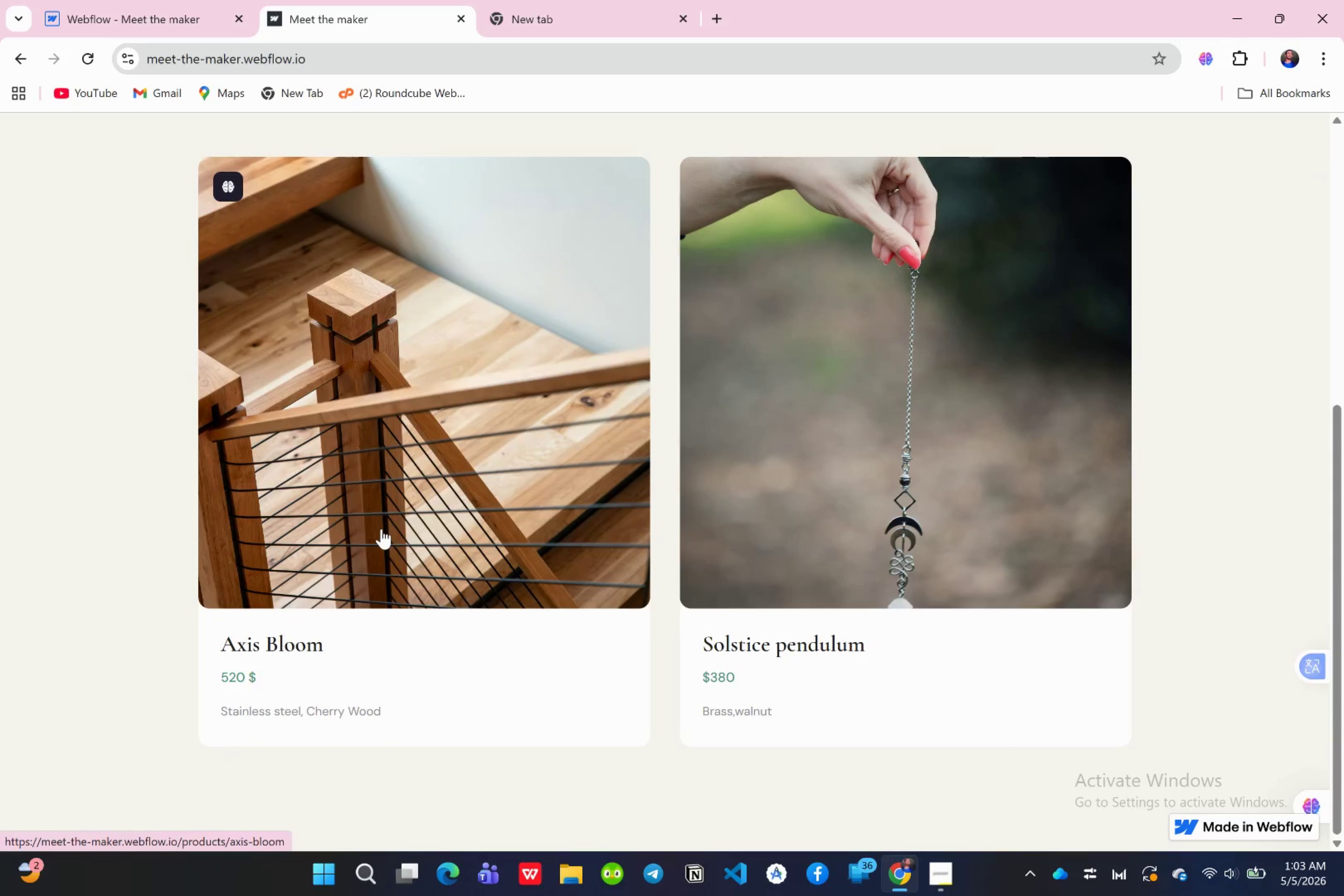 
left_click_drag(start_coordinate=[382, 529], to_coordinate=[379, 515])
 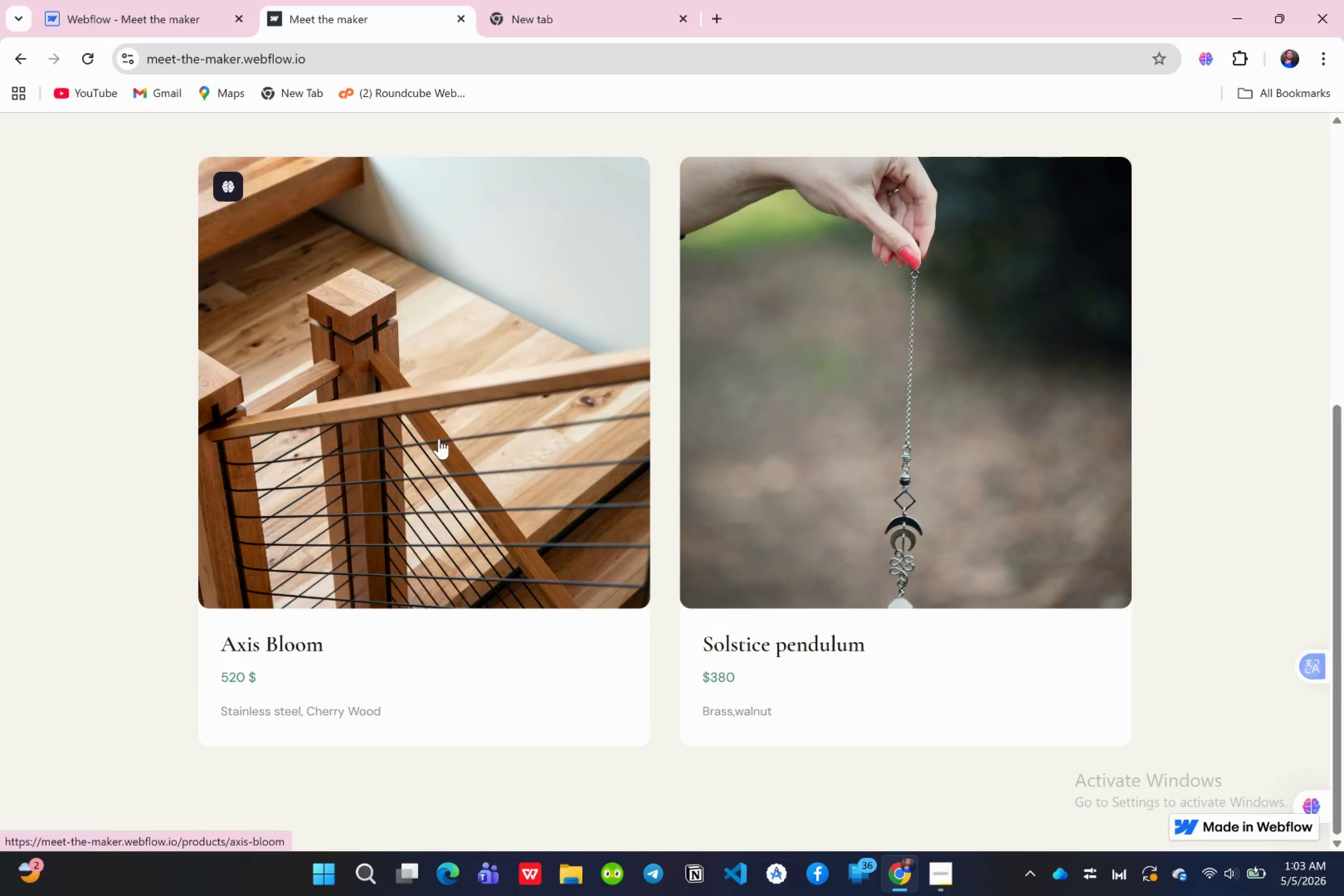 
left_click([427, 429])
 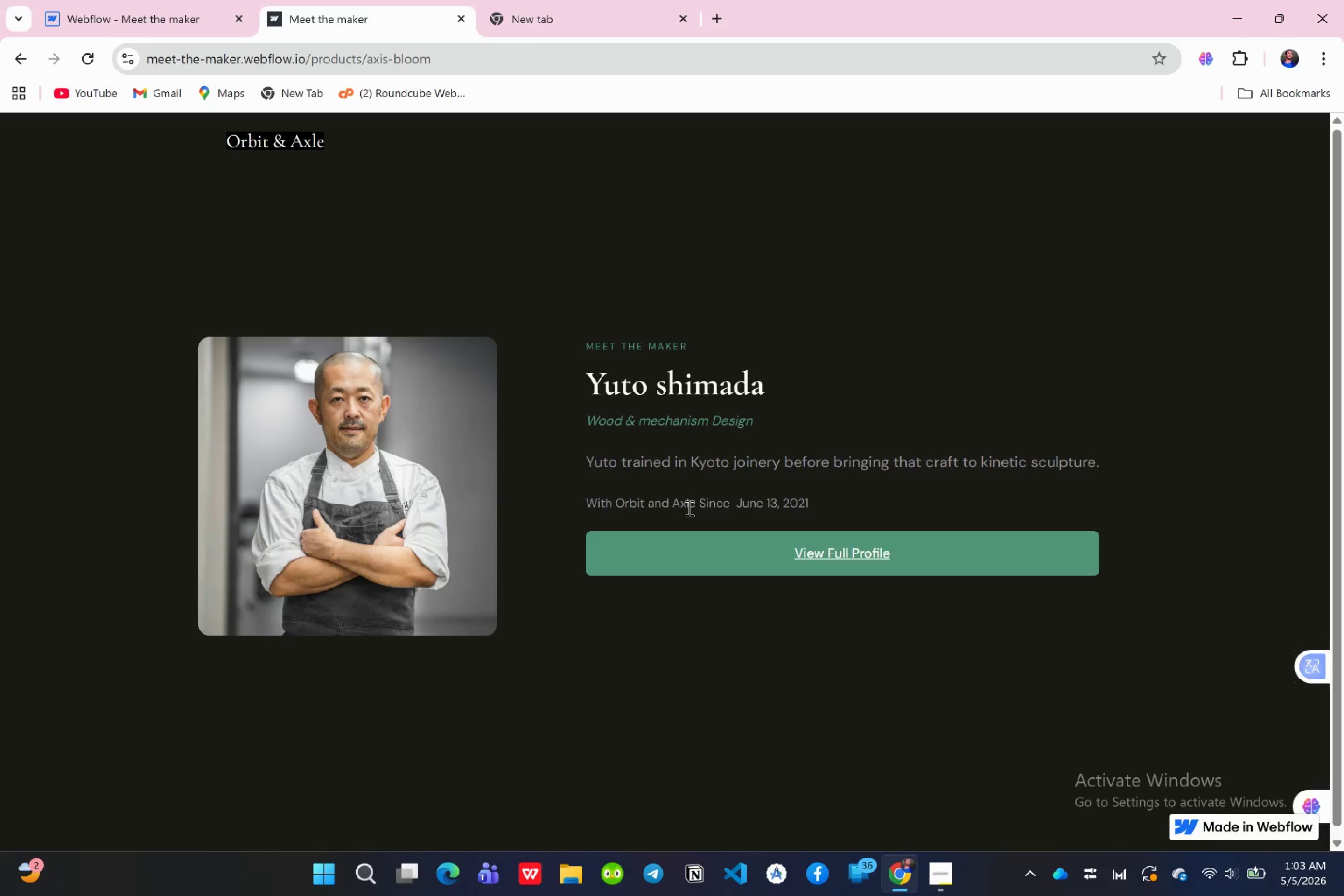 
scroll: coordinate [688, 508], scroll_direction: up, amount: 1.0
 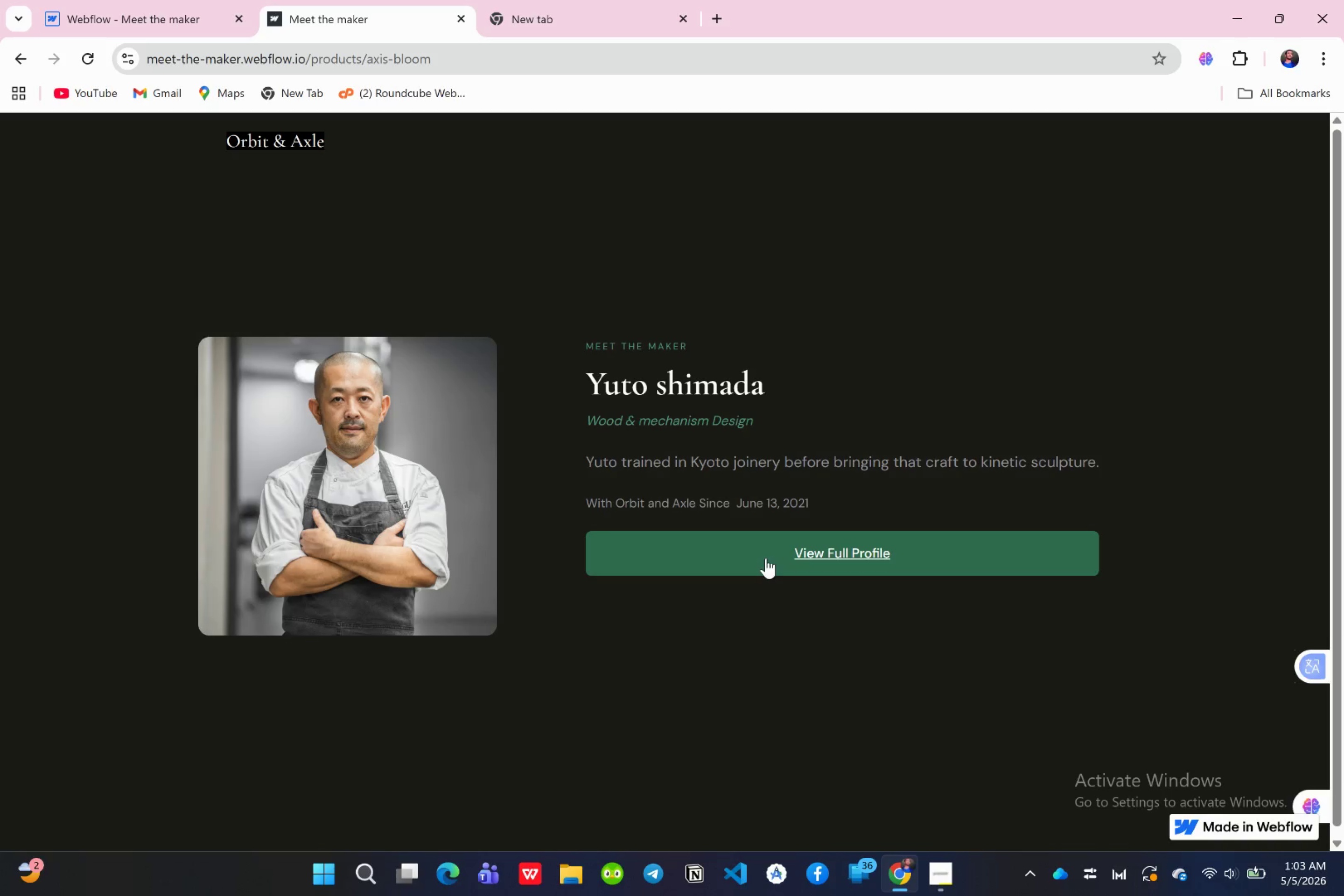 
left_click([766, 557])
 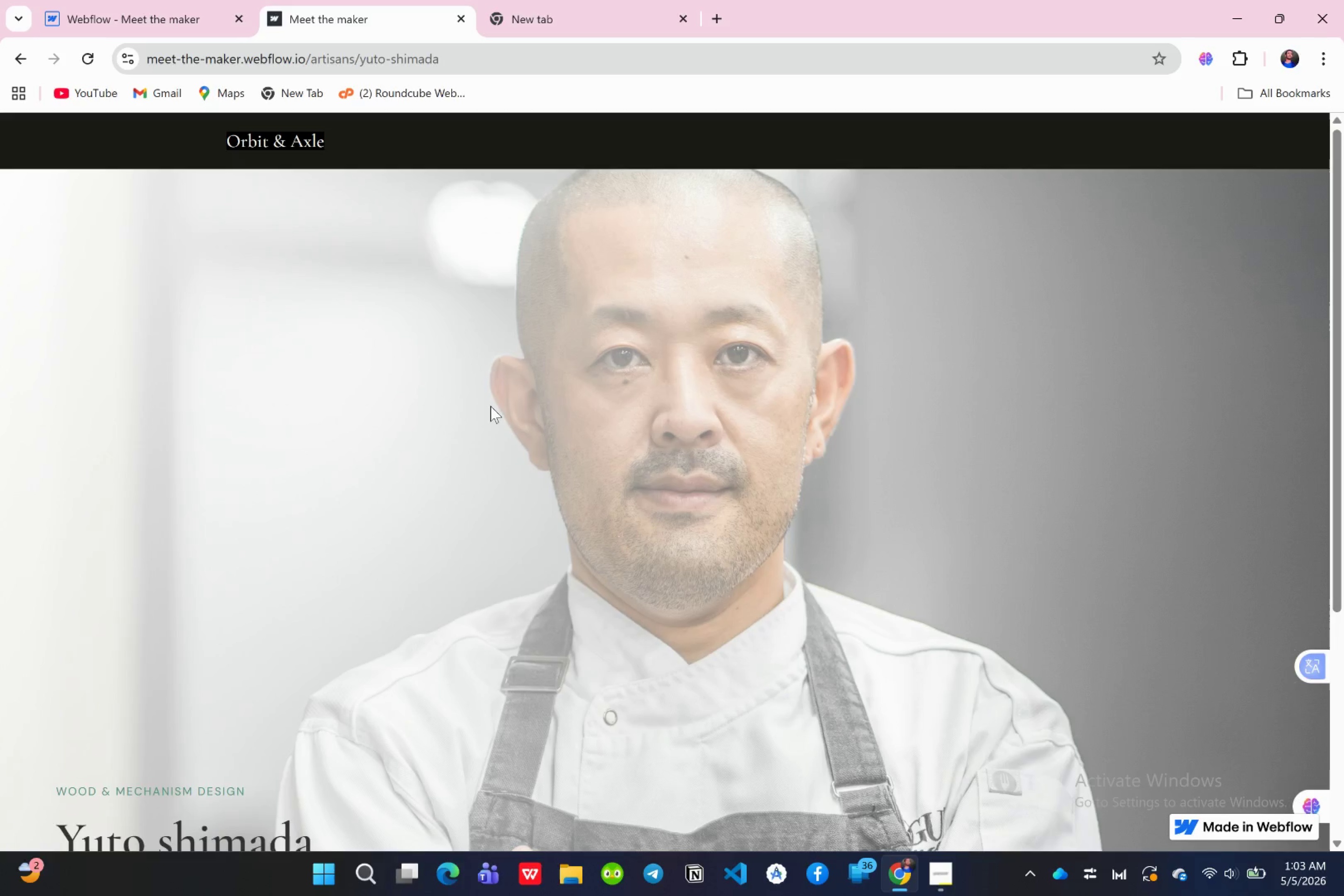 
scroll: coordinate [490, 406], scroll_direction: none, amount: 0.0
 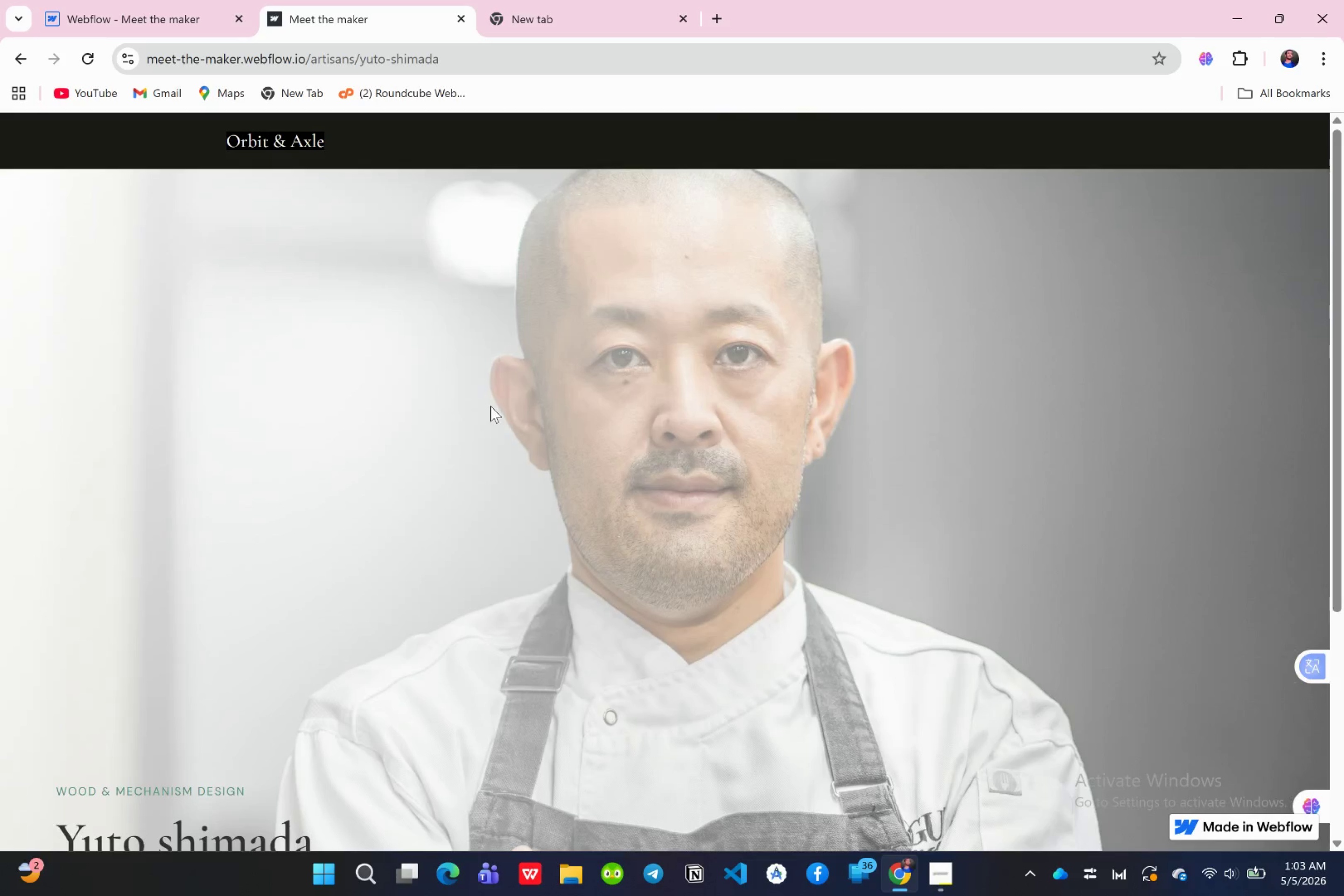 
scroll: coordinate [490, 406], scroll_direction: down, amount: 5.0
 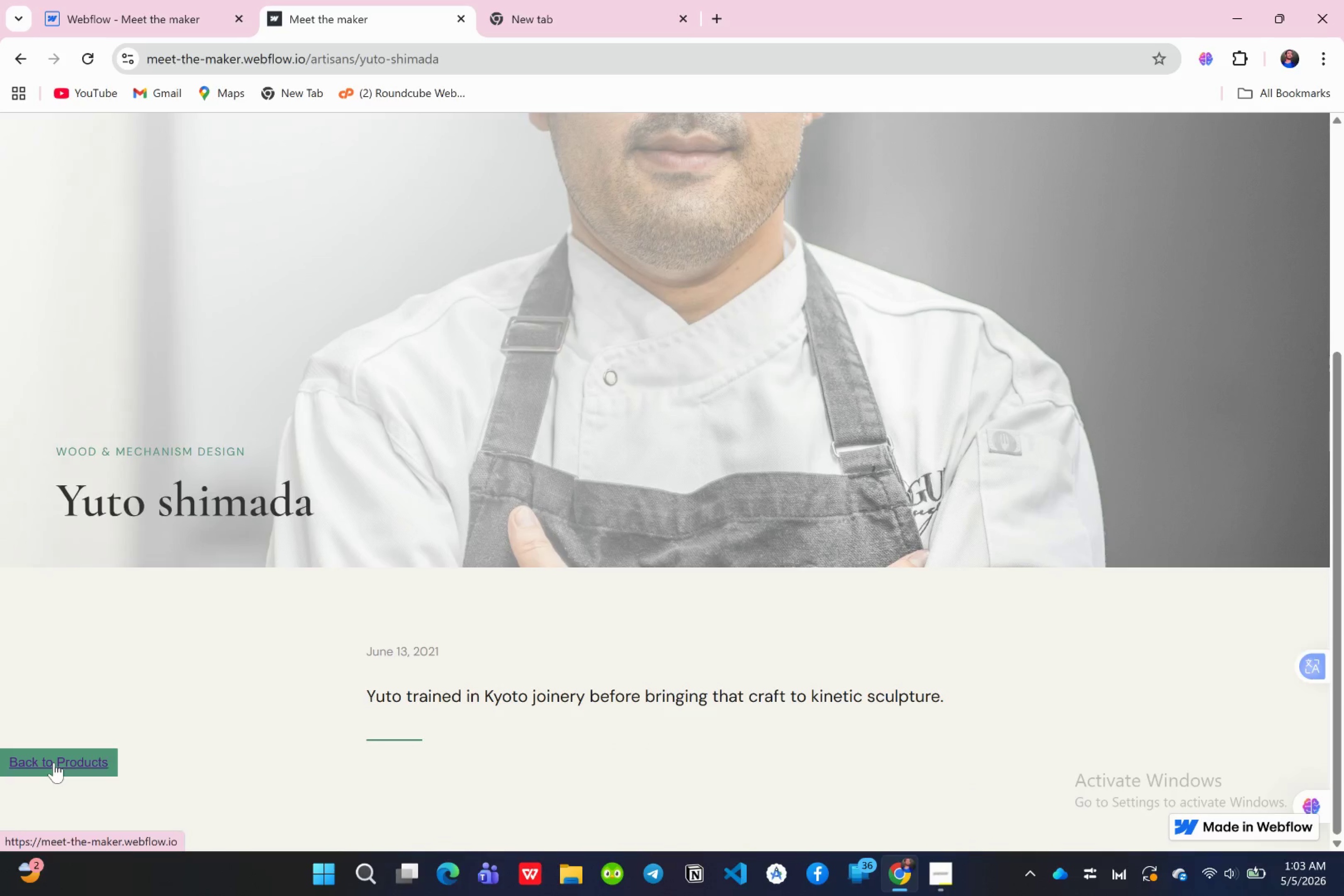 
left_click([54, 763])
 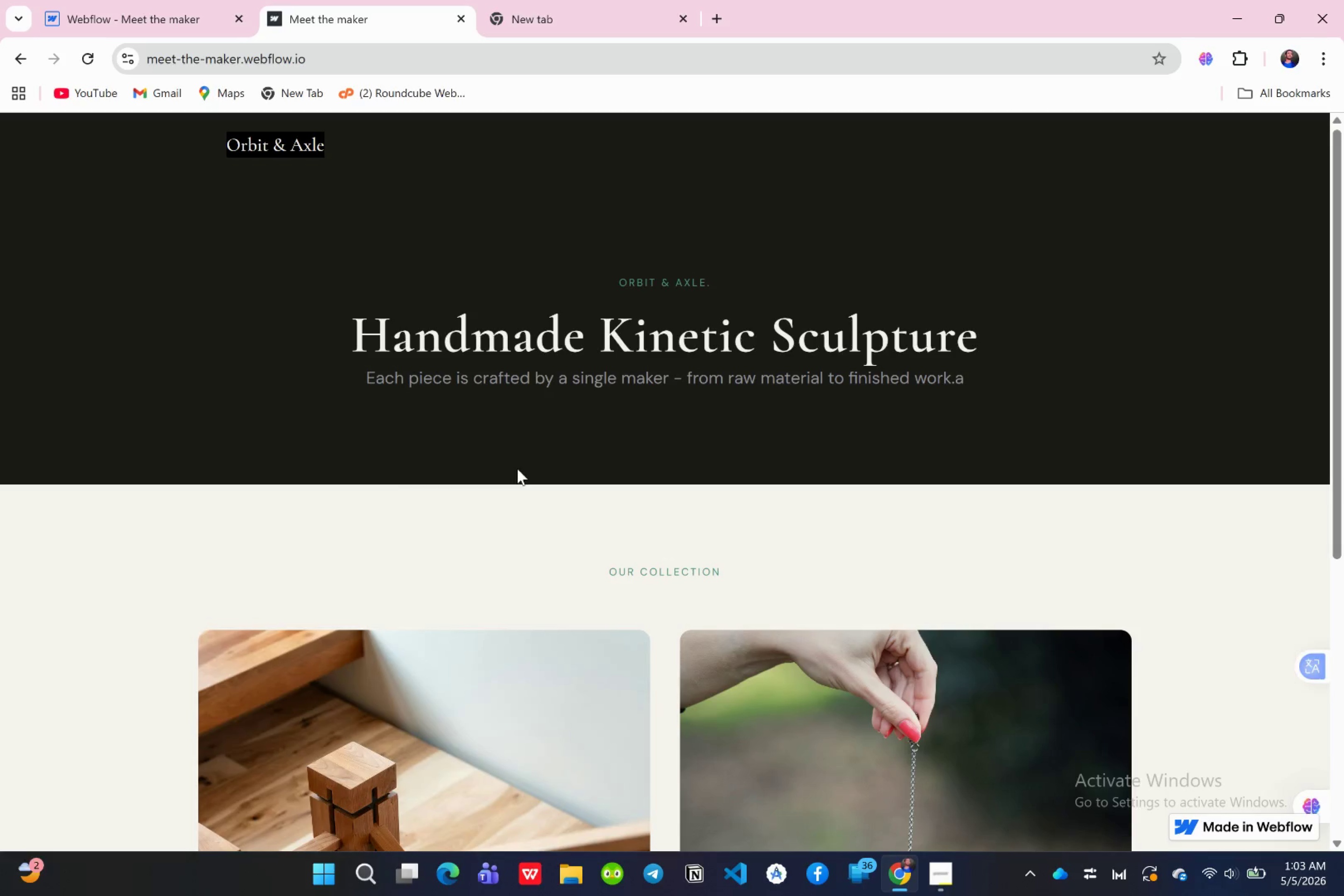 
scroll: coordinate [577, 353], scroll_direction: up, amount: 2.0
 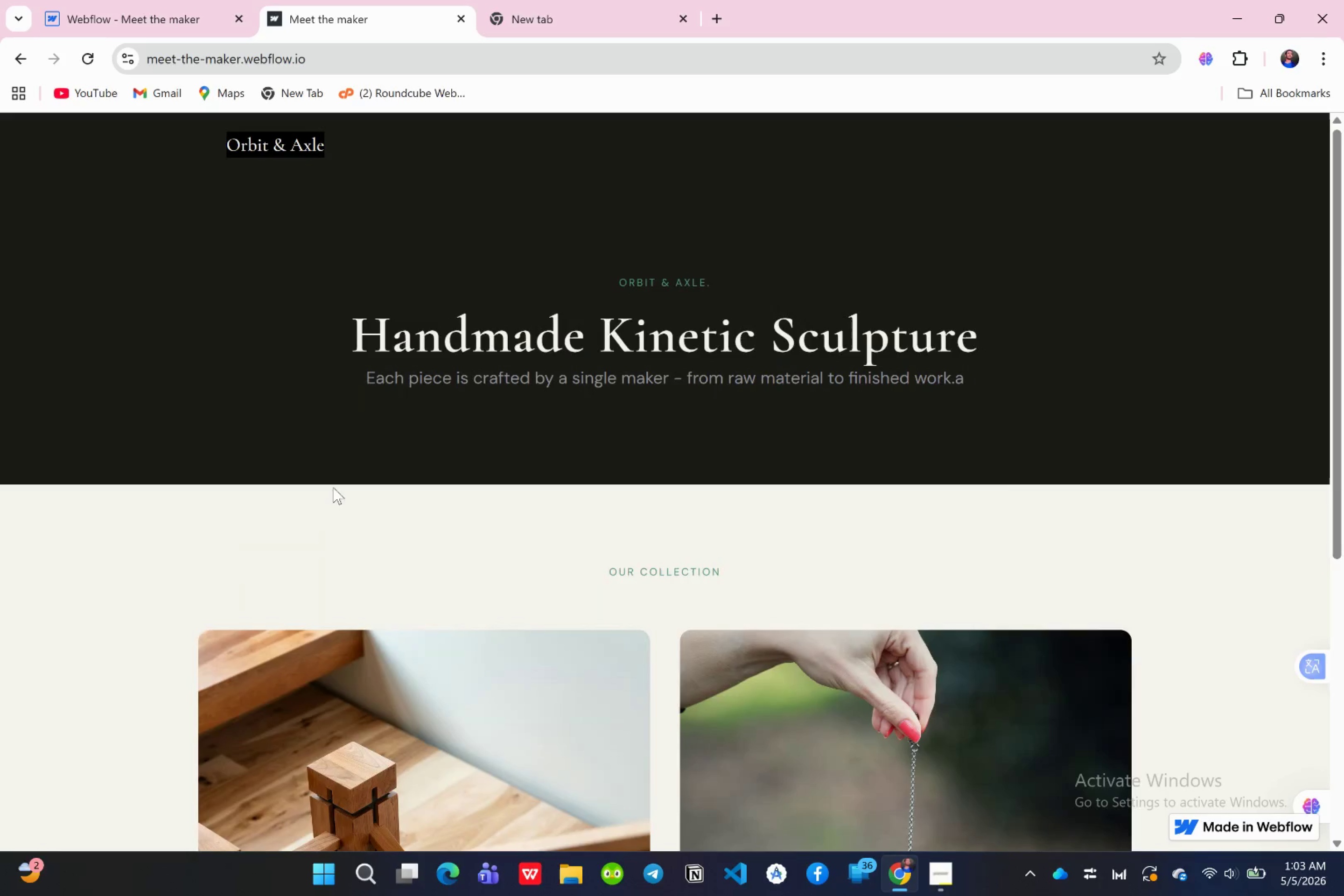 
left_click([138, 25])
 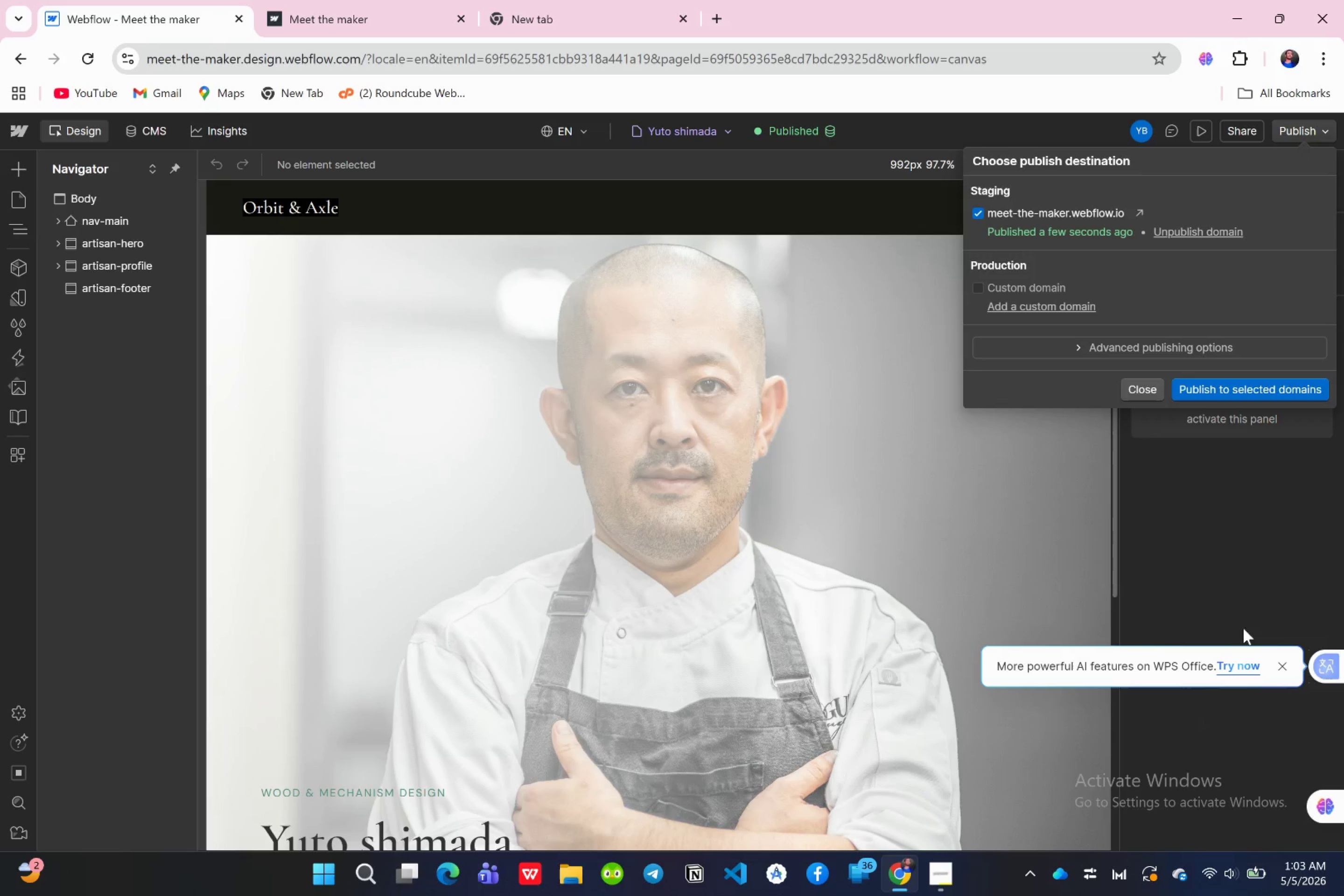 
left_click([1244, 511])
 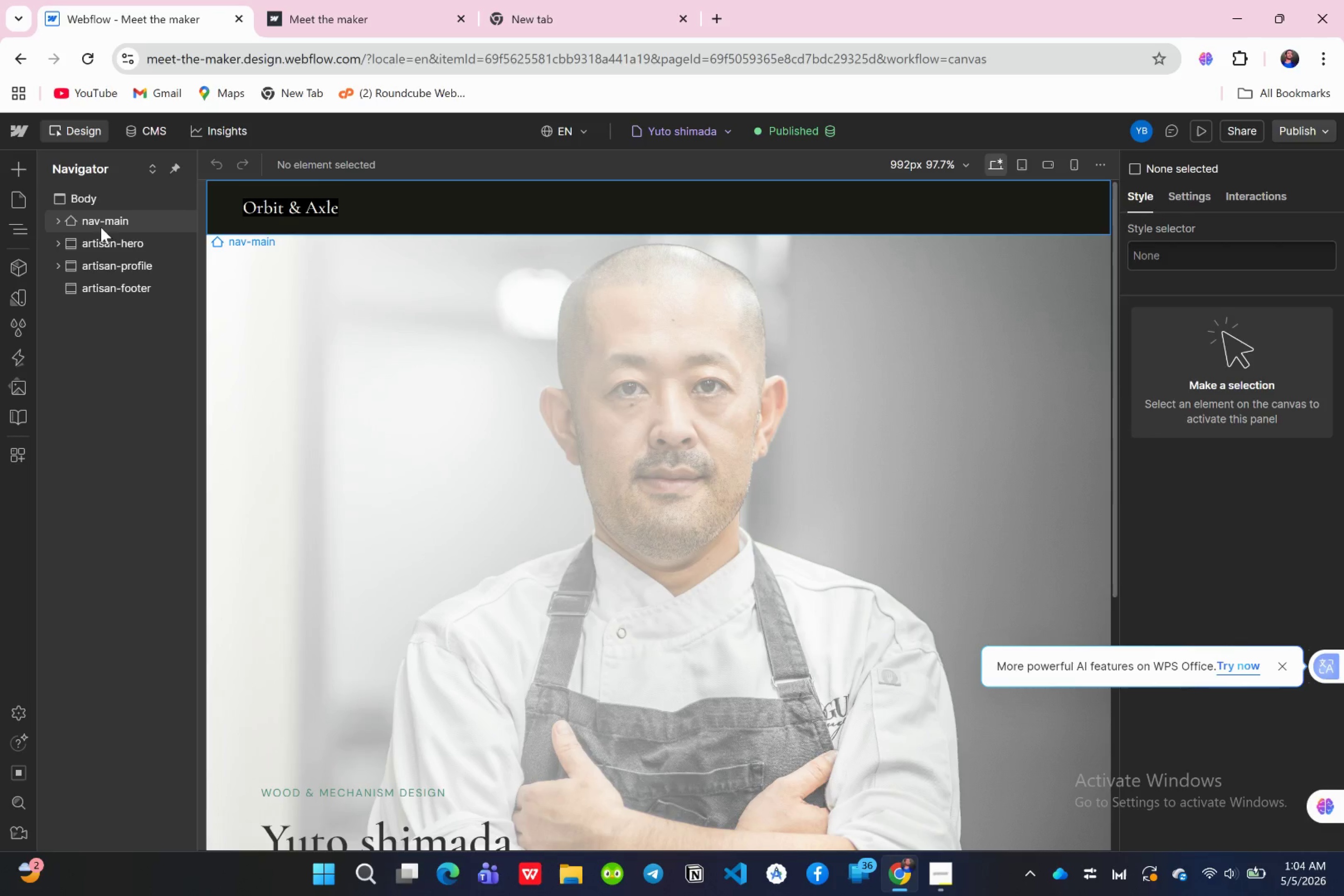 
wait(78.94)
 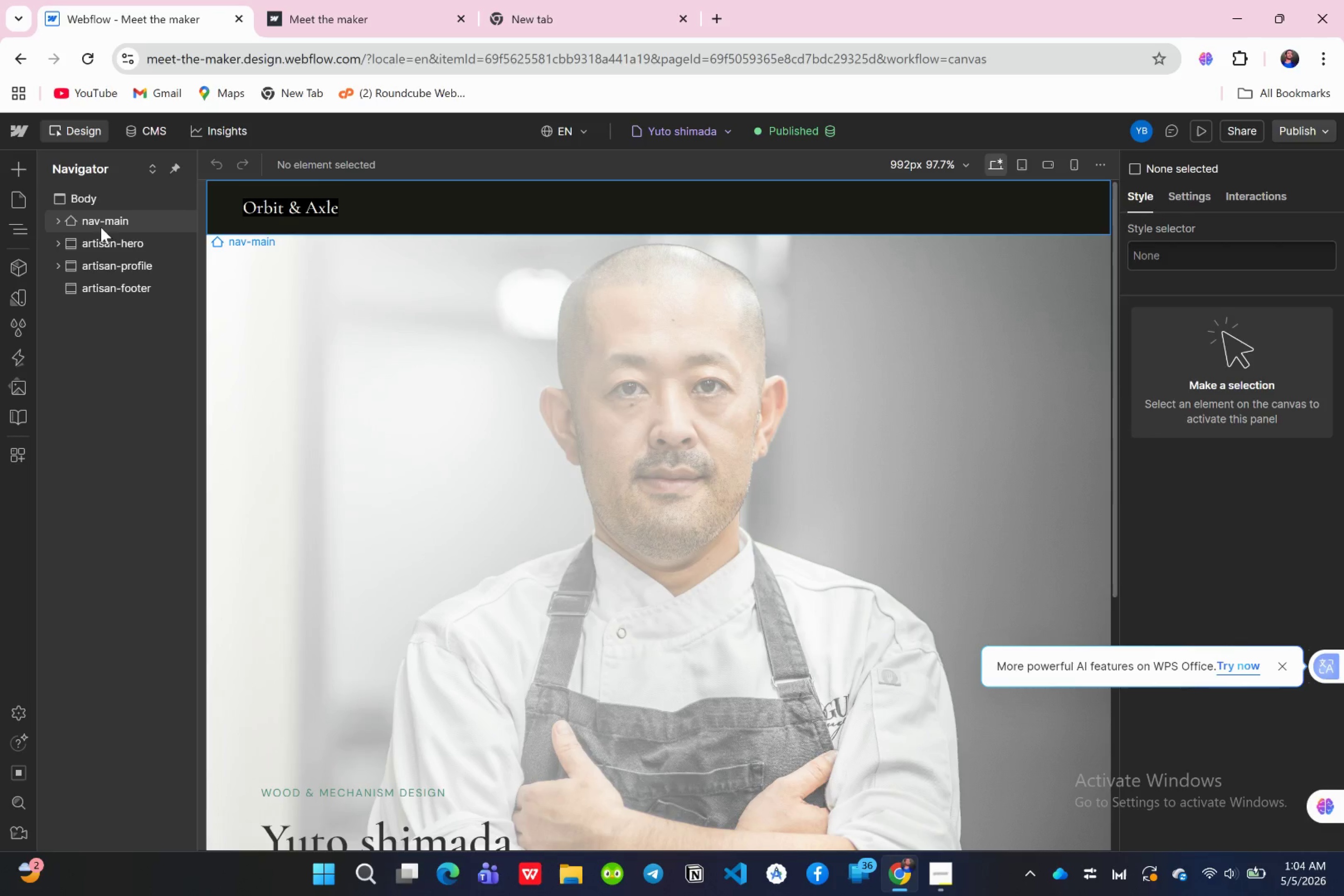 
left_click([412, 3])
 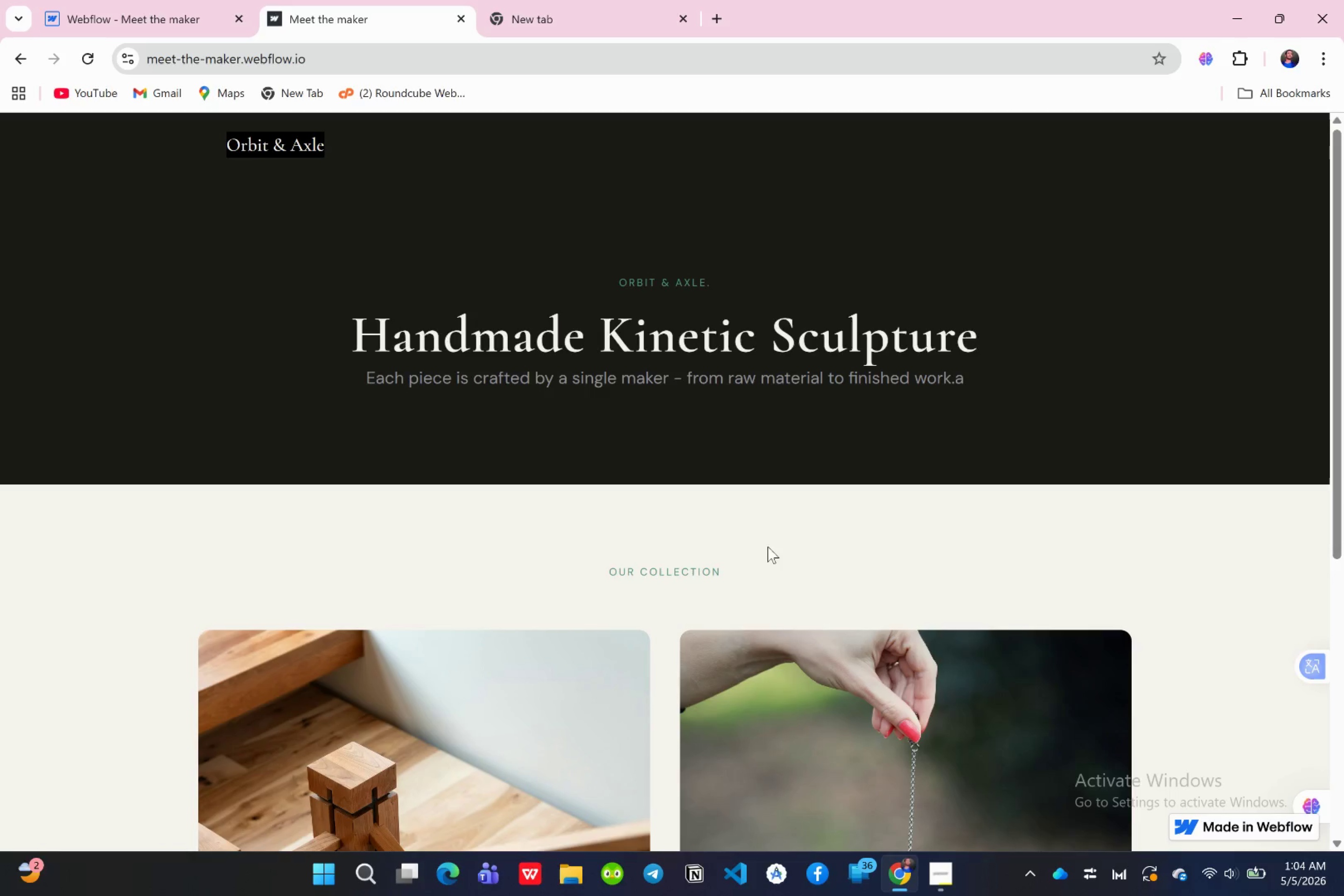 
scroll: coordinate [758, 573], scroll_direction: down, amount: 7.0
 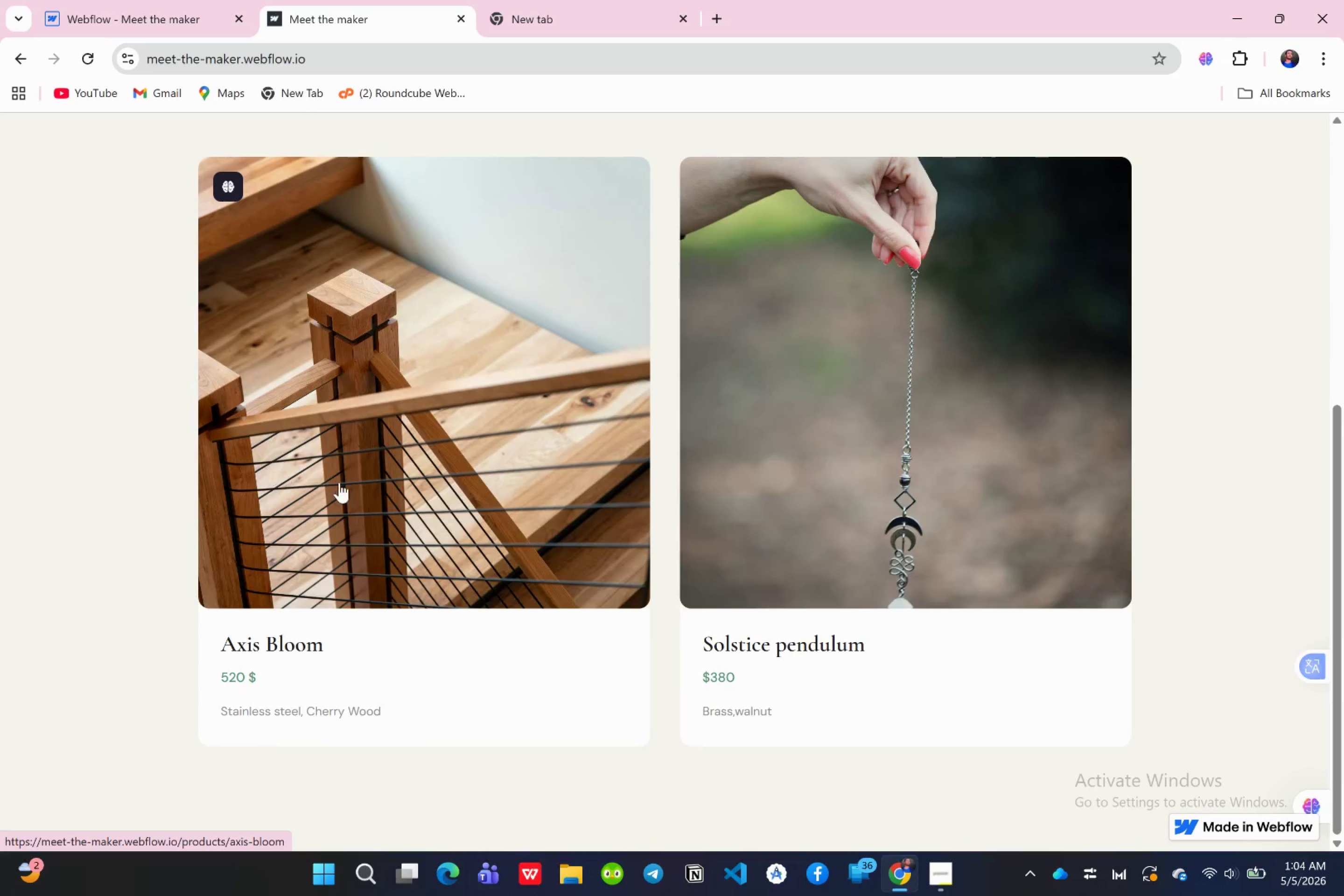 
left_click([339, 483])
 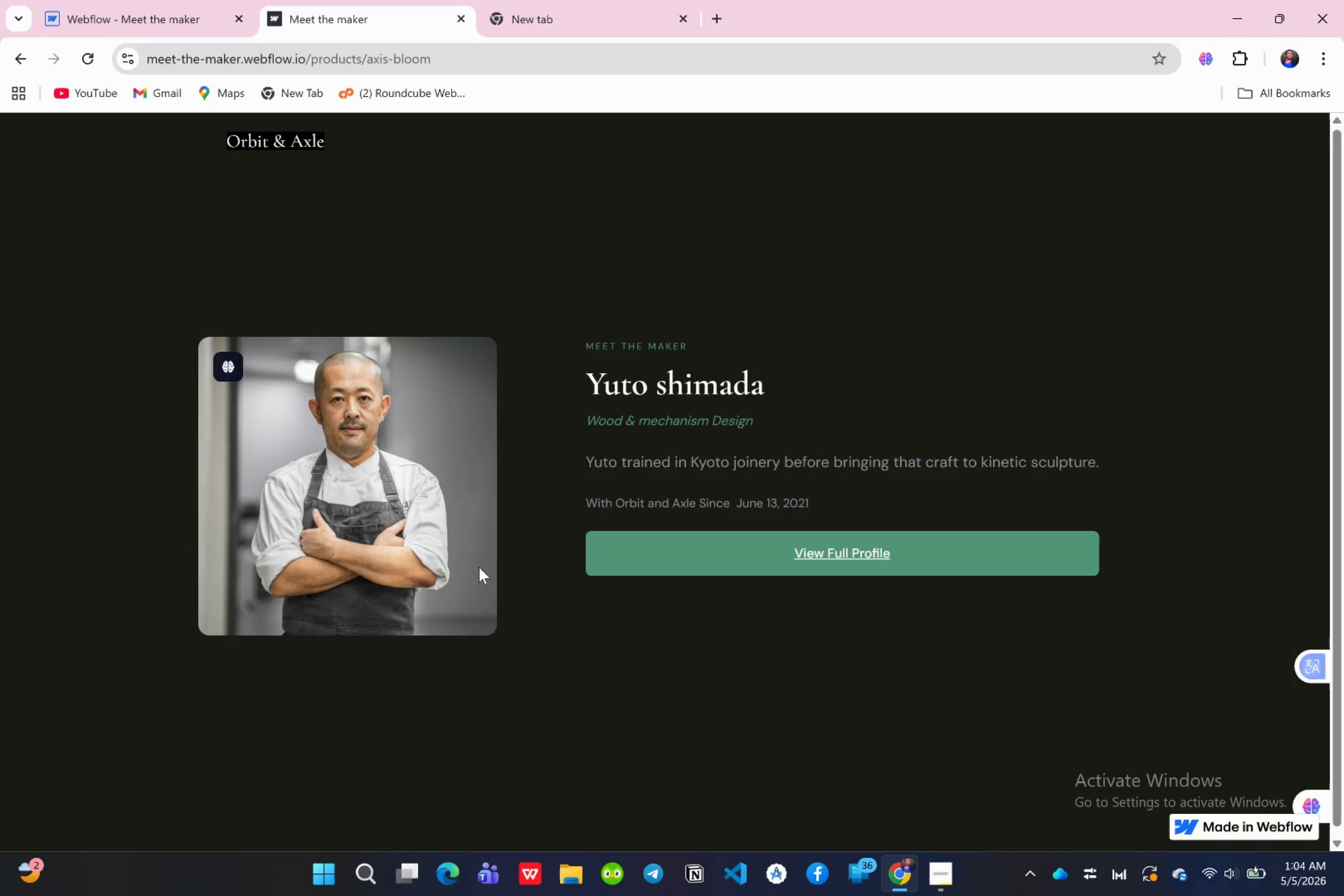 
wait(16.62)
 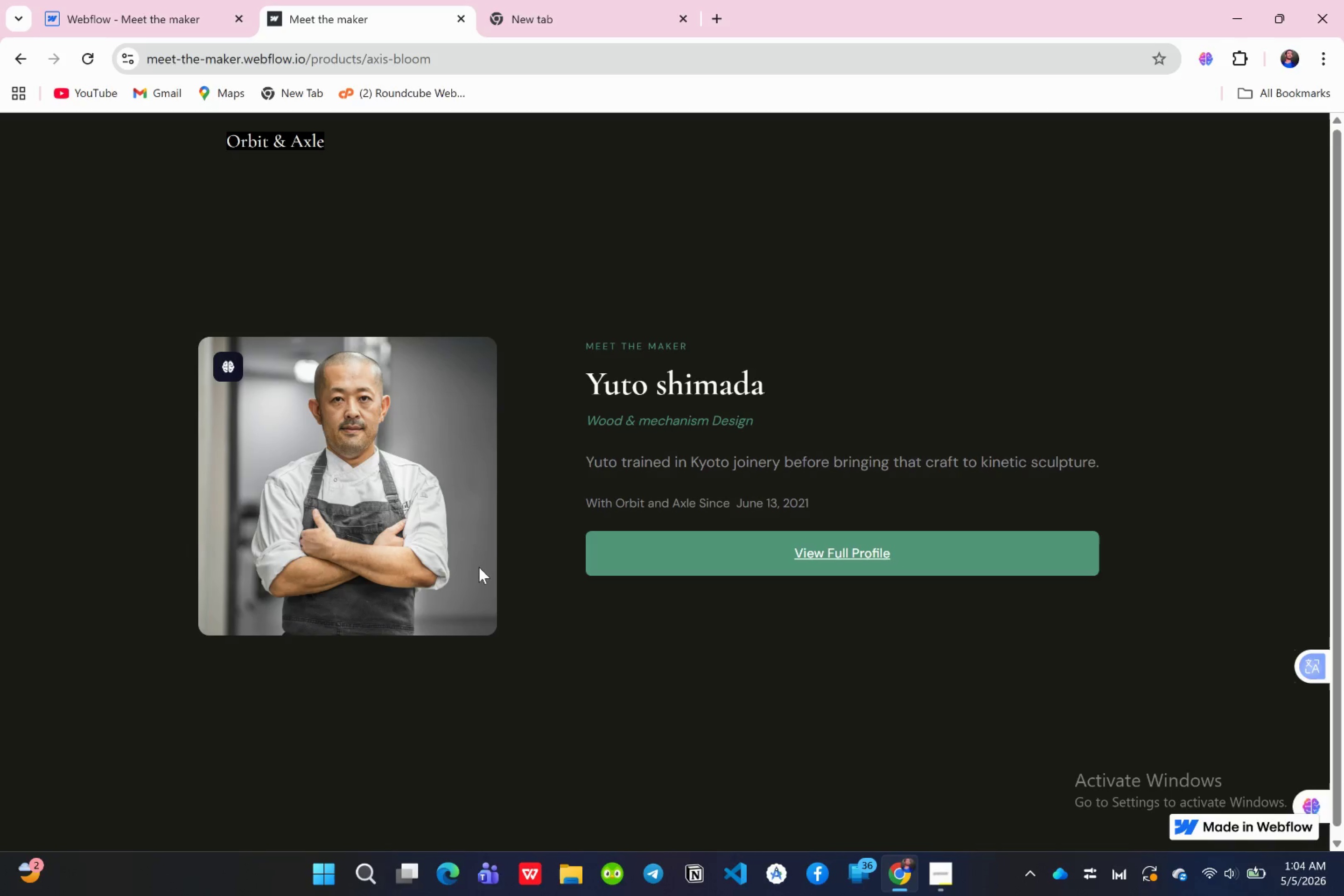 
left_click([765, 559])
 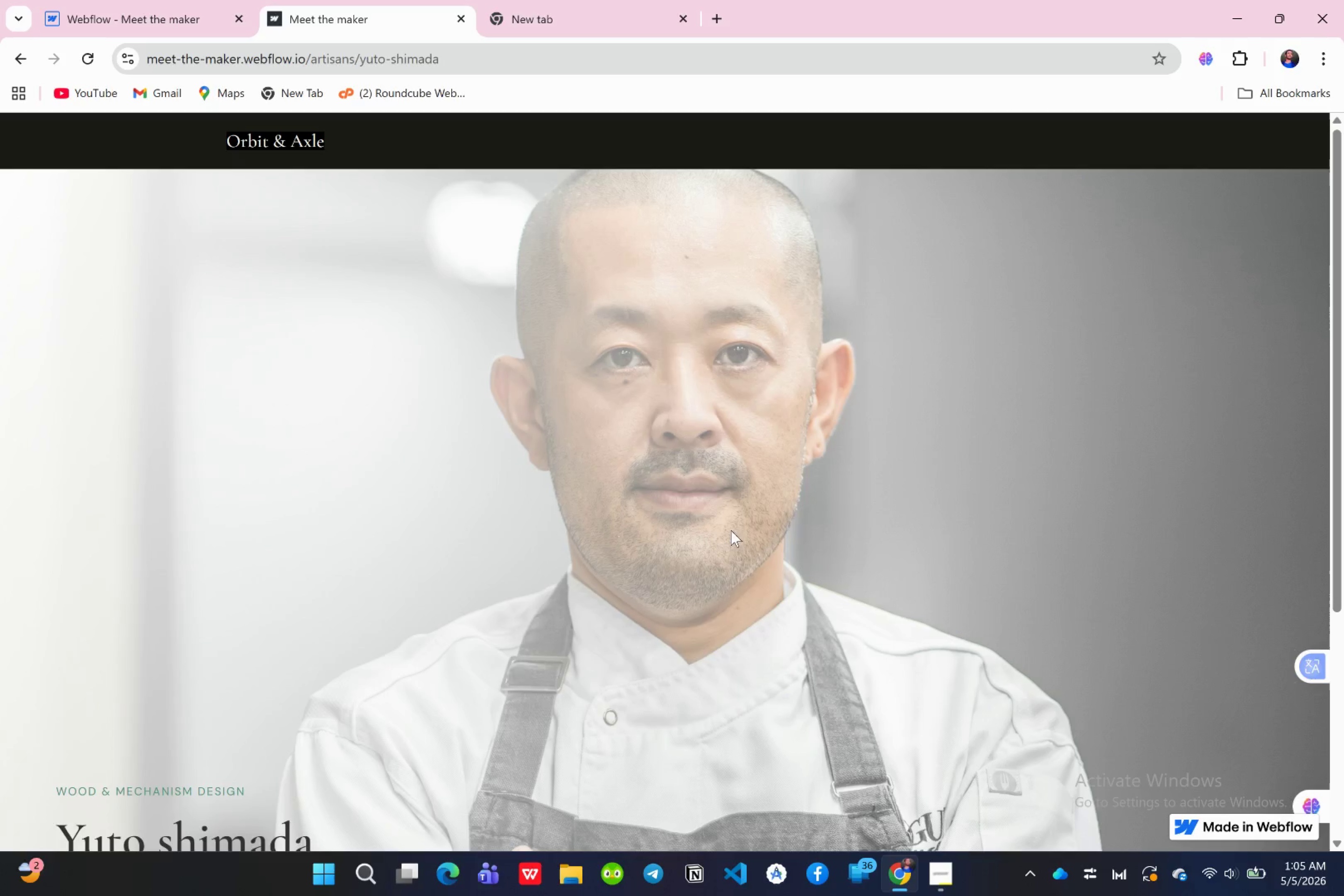 
scroll: coordinate [738, 529], scroll_direction: down, amount: 8.0
 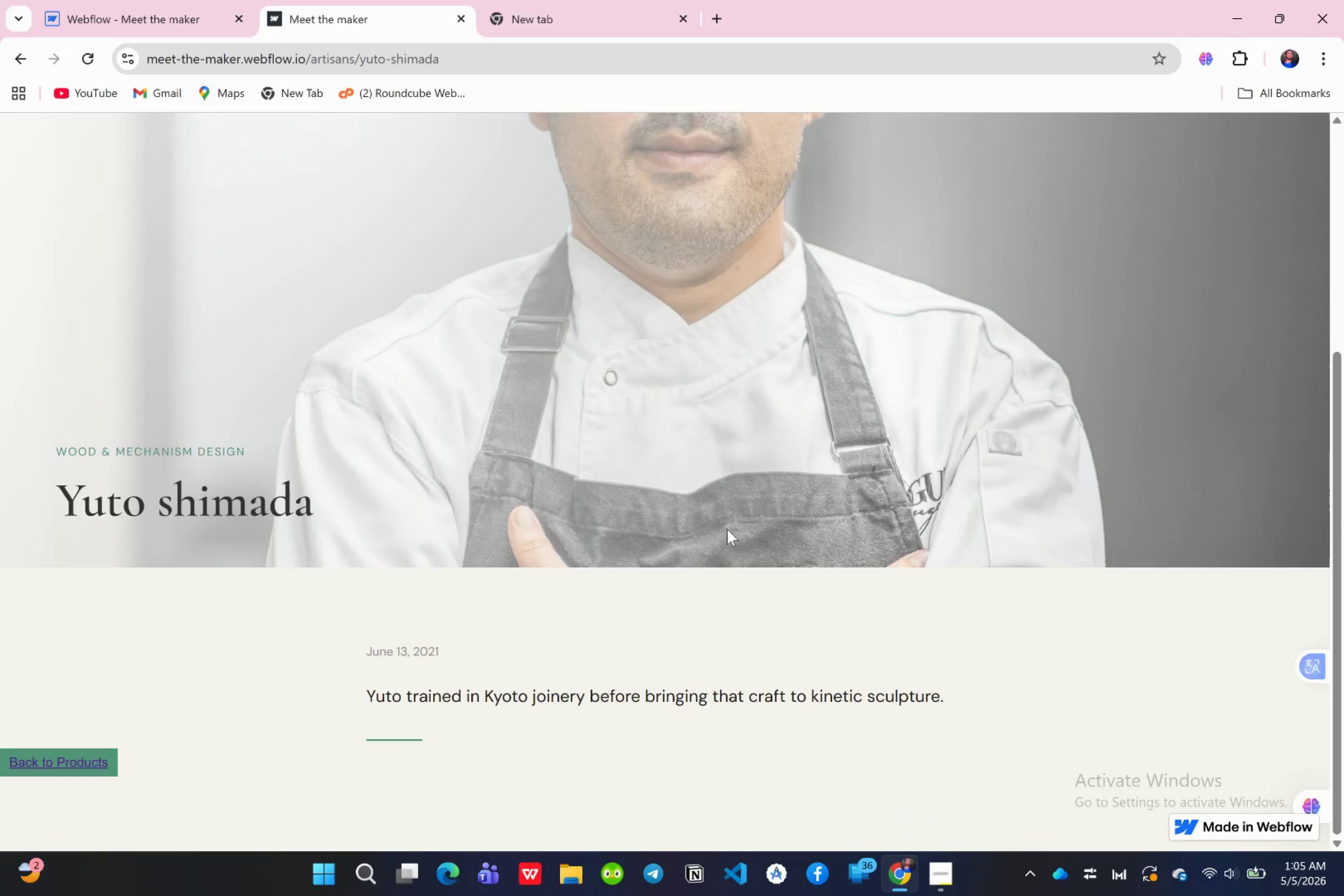 
scroll: coordinate [728, 529], scroll_direction: up, amount: 1.0
 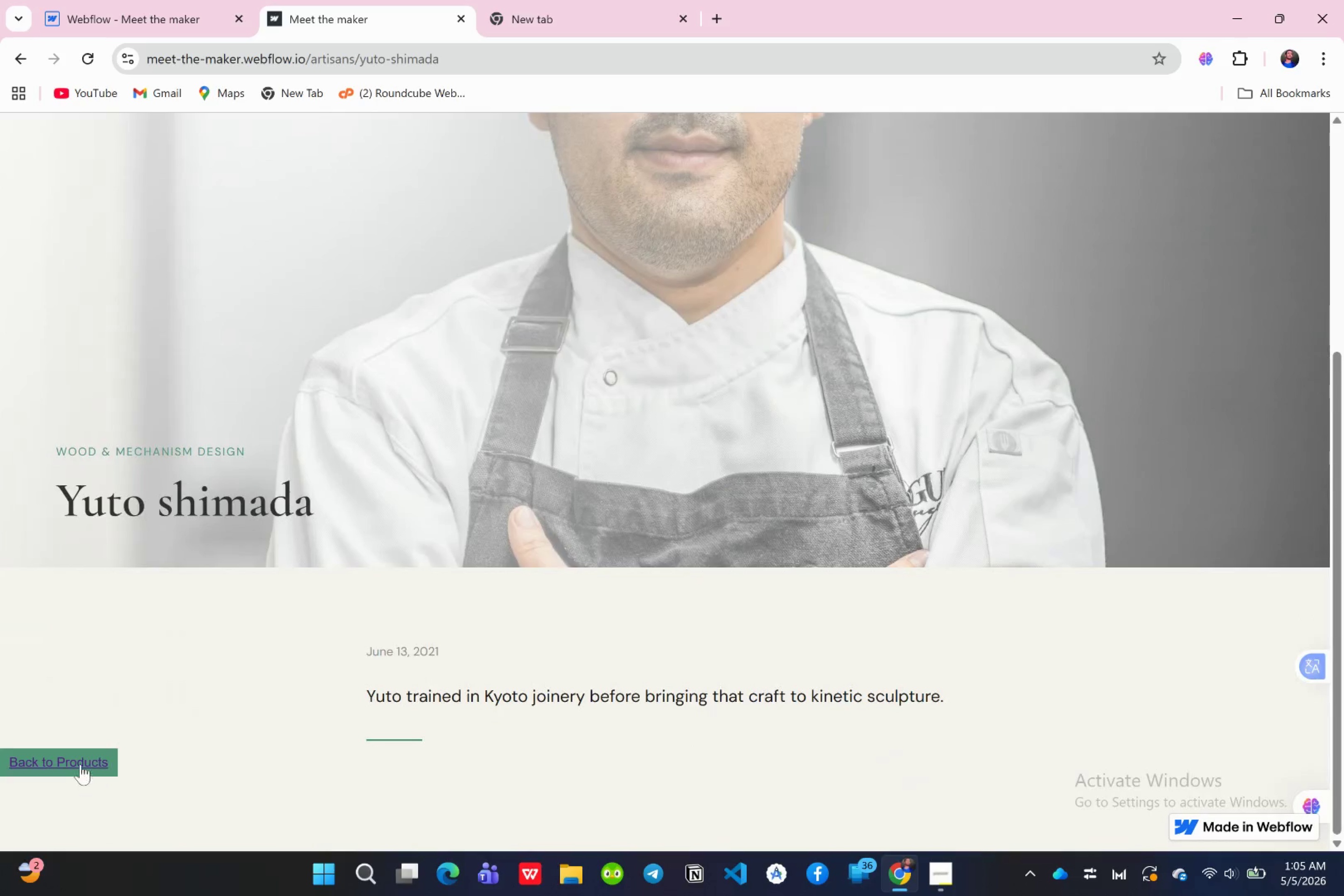 
left_click([80, 763])
 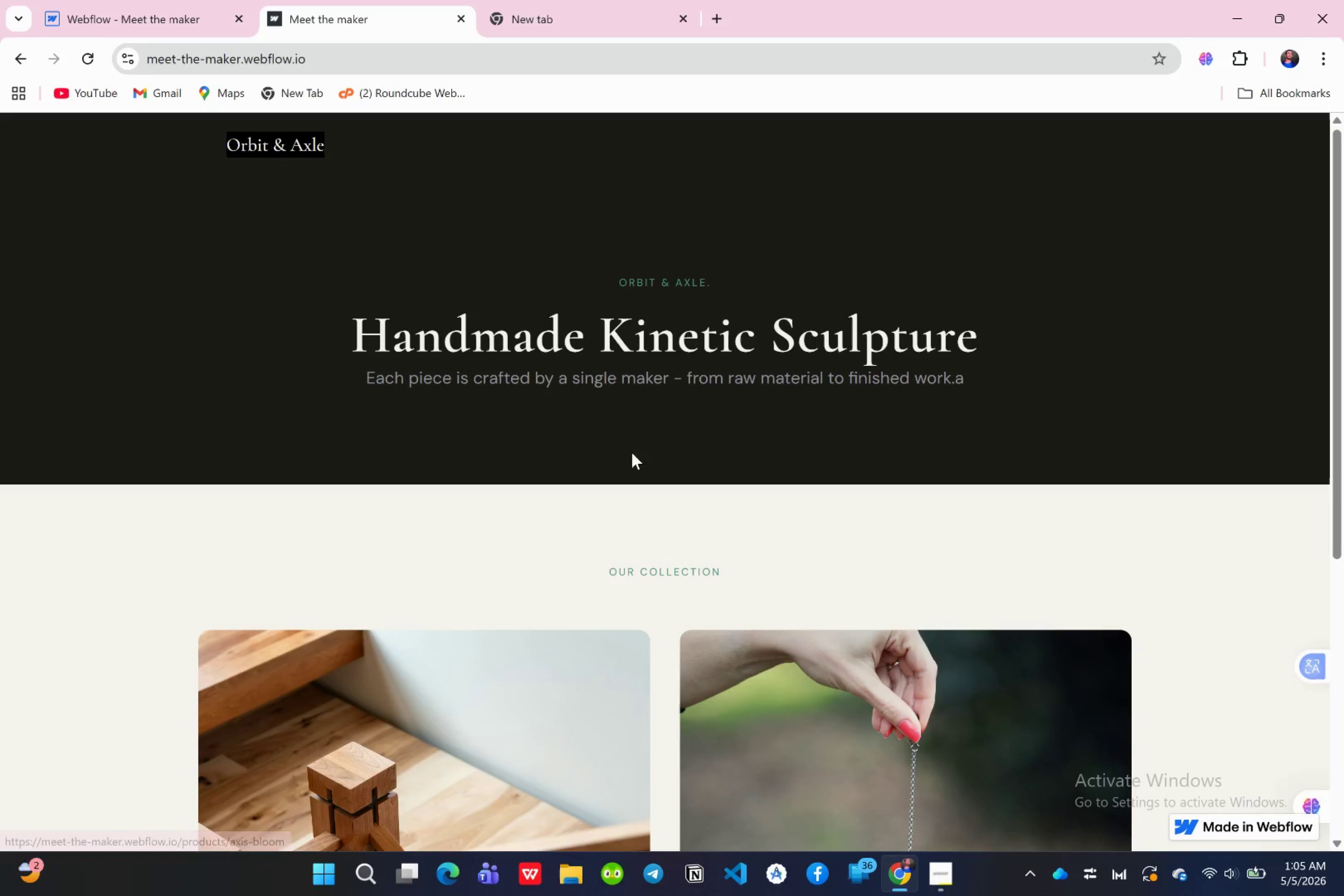 
scroll: coordinate [651, 448], scroll_direction: down, amount: 4.0
 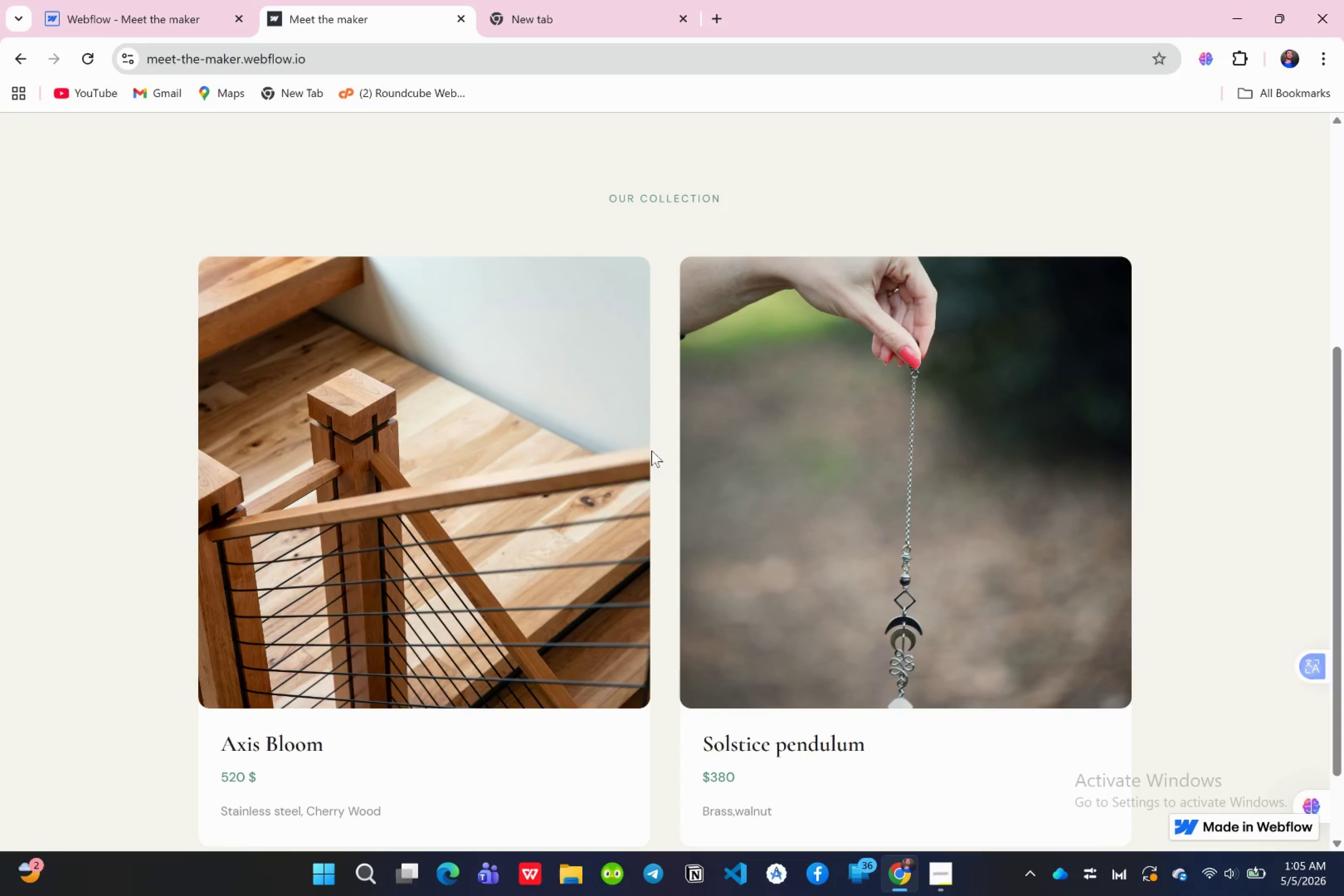 
wait(24.66)
 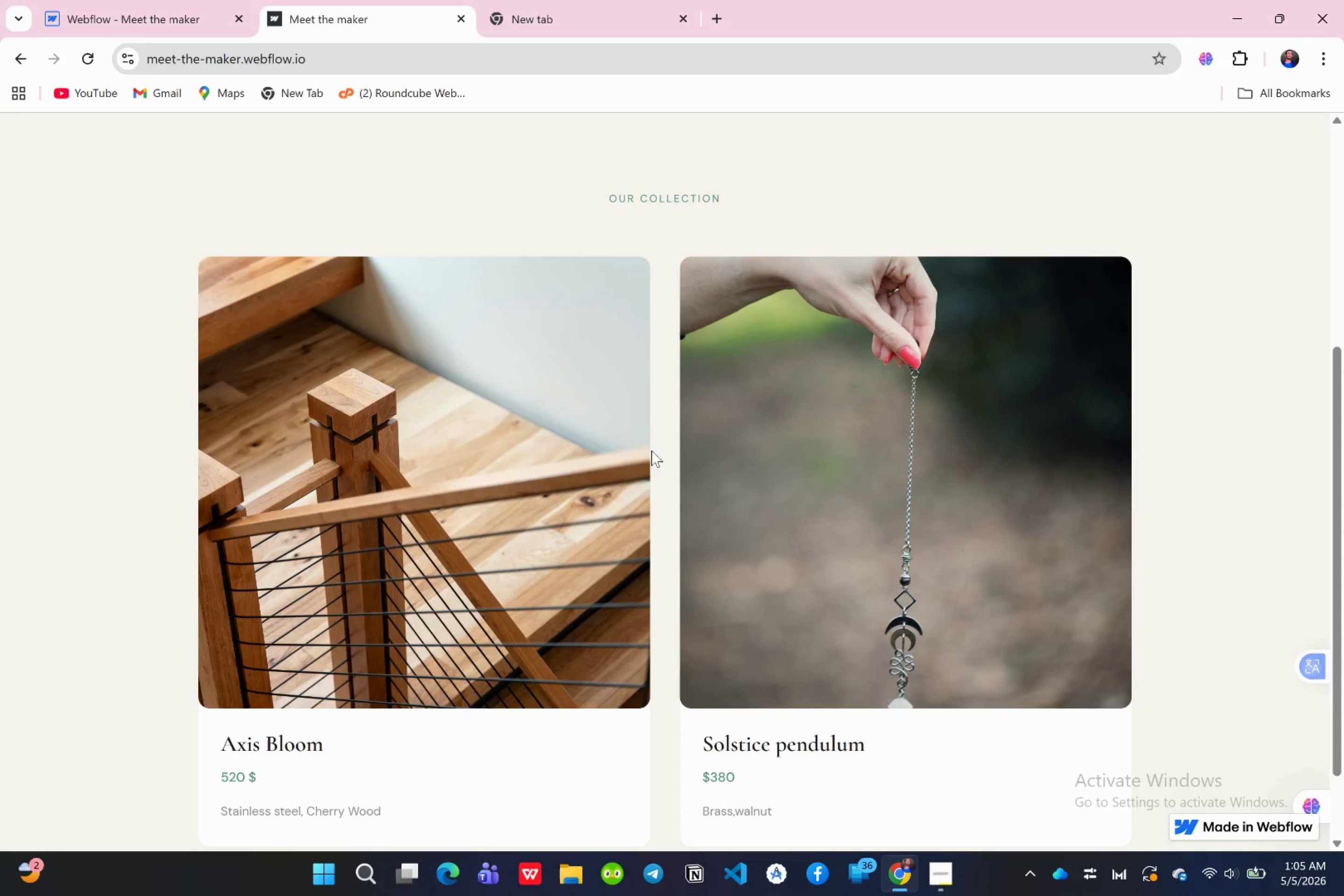 
scroll: coordinate [619, 429], scroll_direction: up, amount: 6.0
 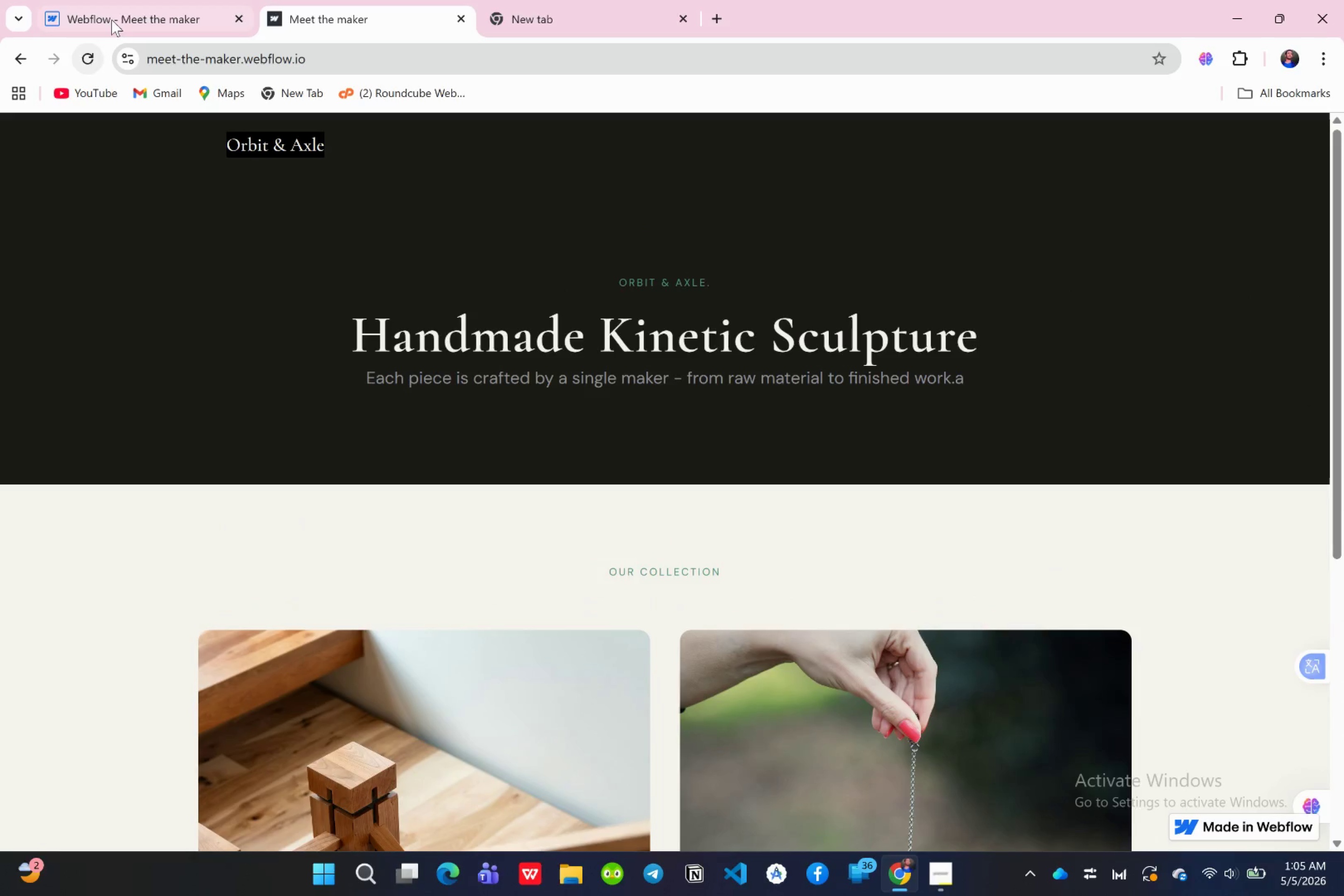 
left_click([112, 20])
 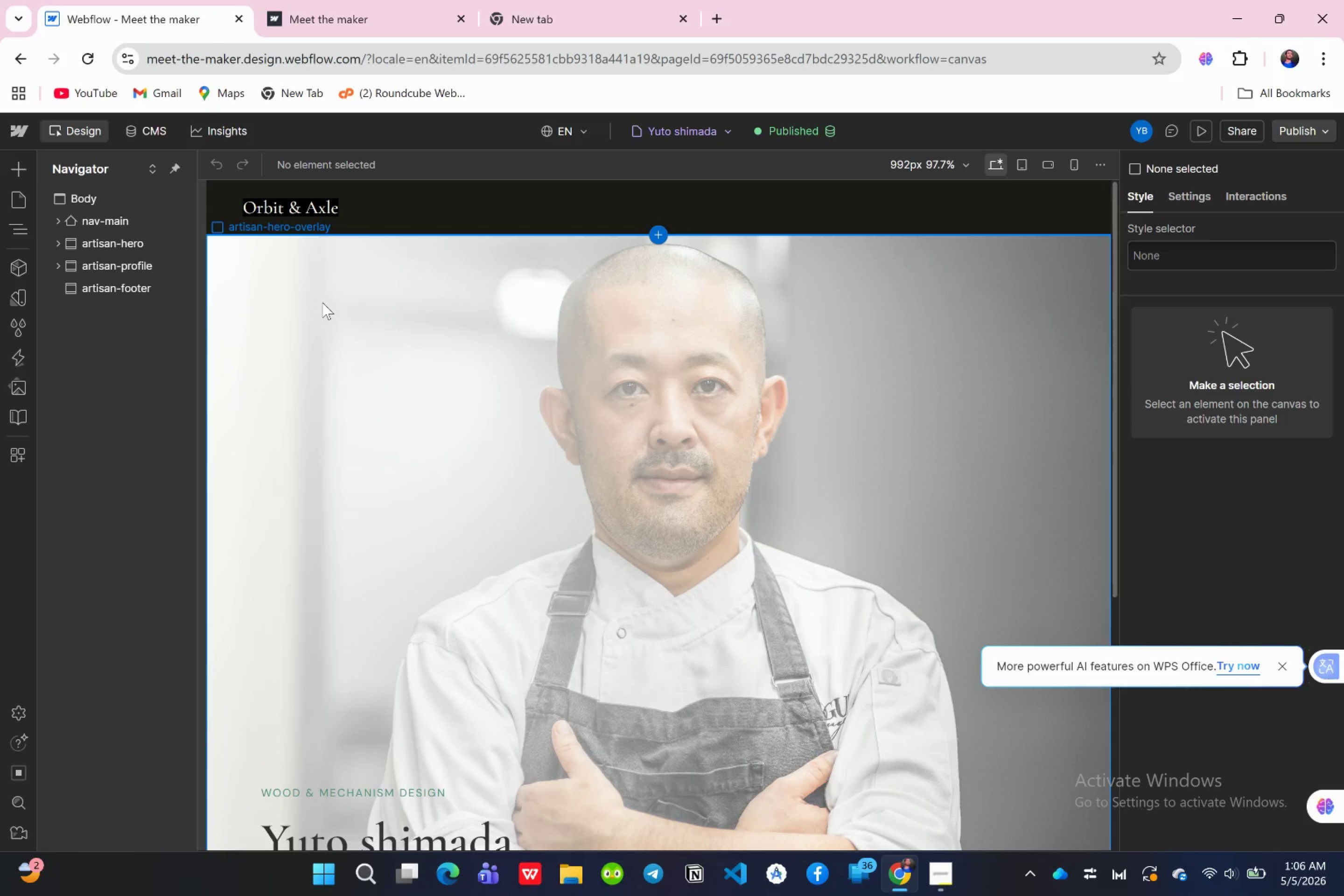 
wait(34.81)
 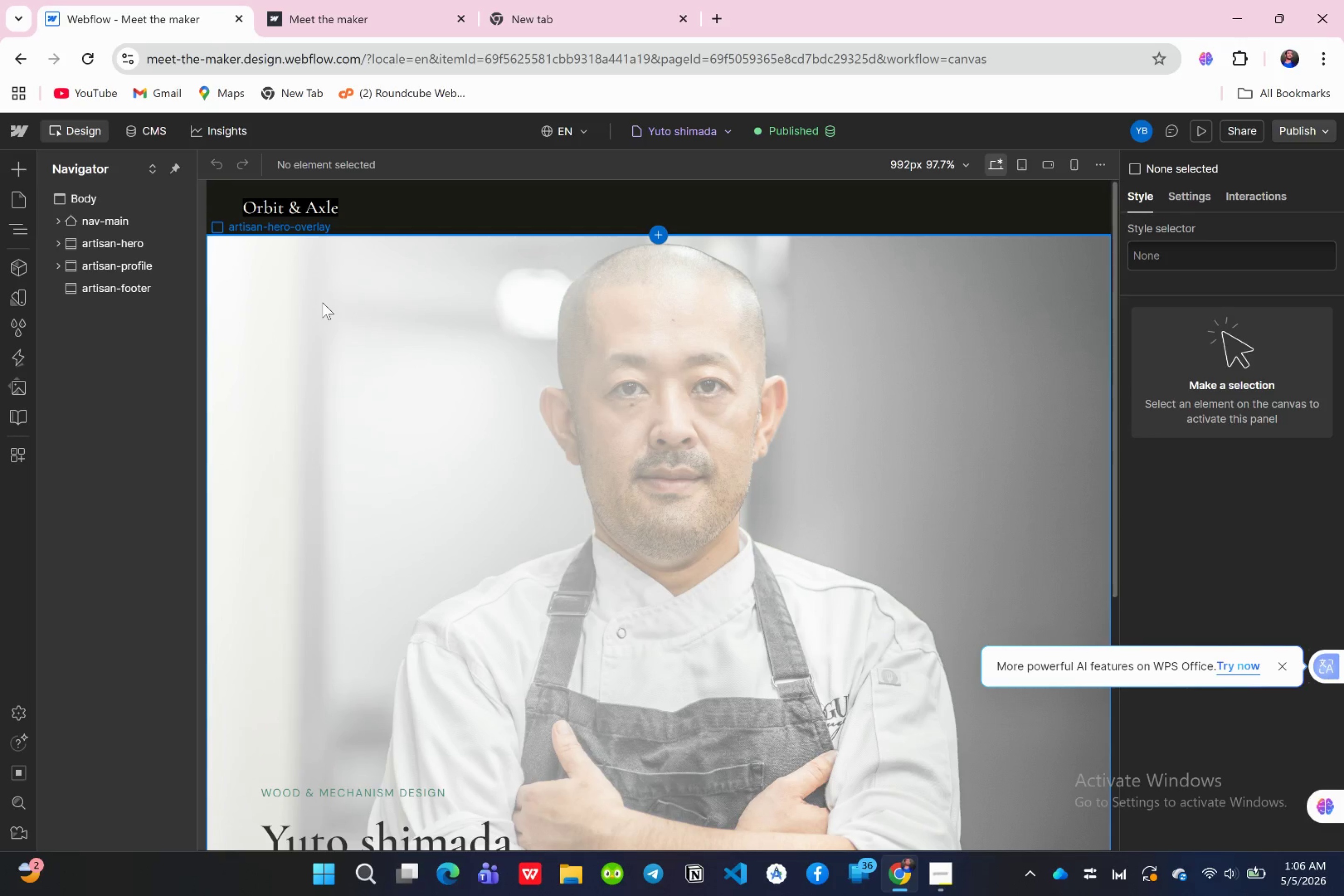 
scroll: coordinate [315, 308], scroll_direction: down, amount: 5.0
 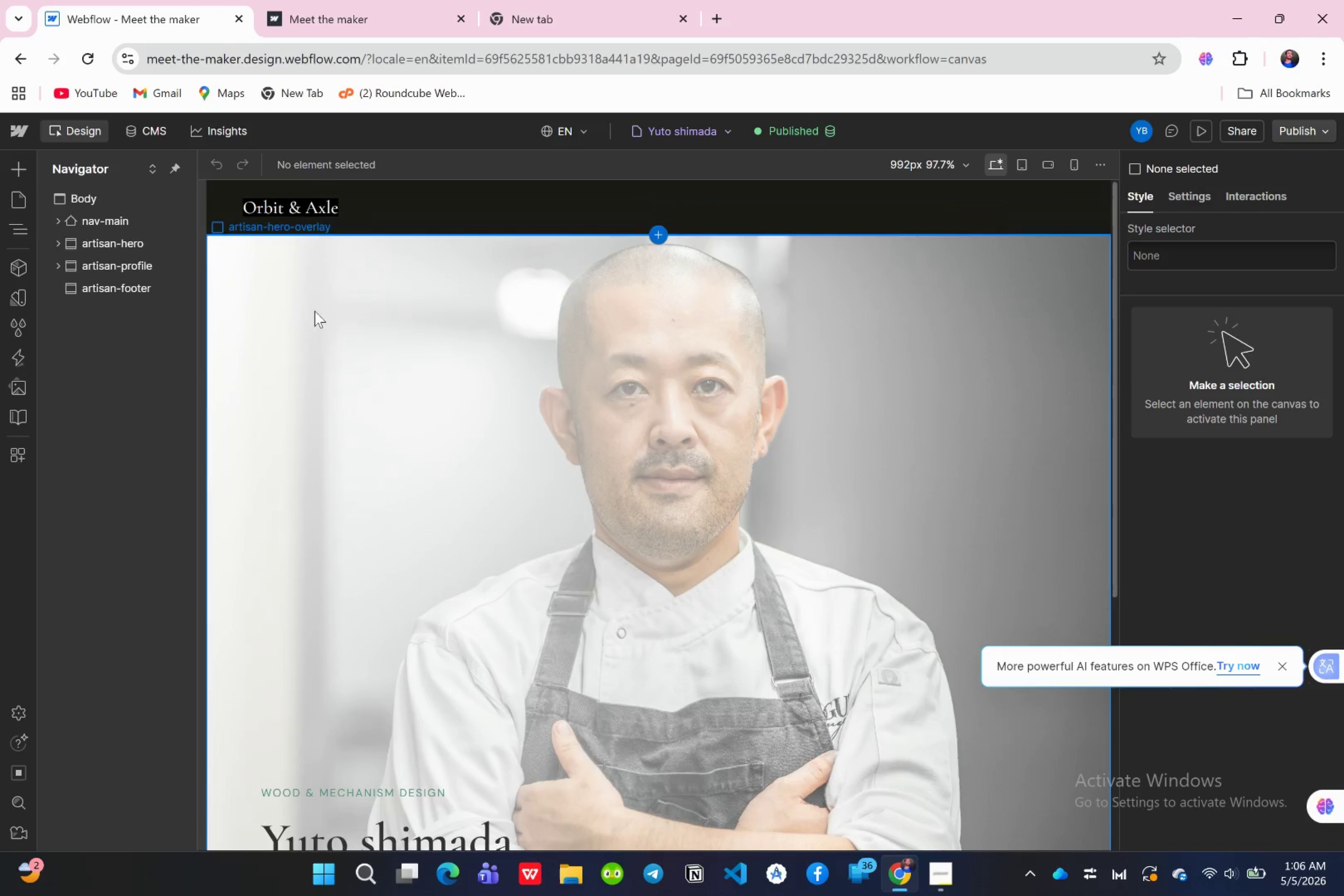 
scroll: coordinate [315, 322], scroll_direction: up, amount: 1.0
 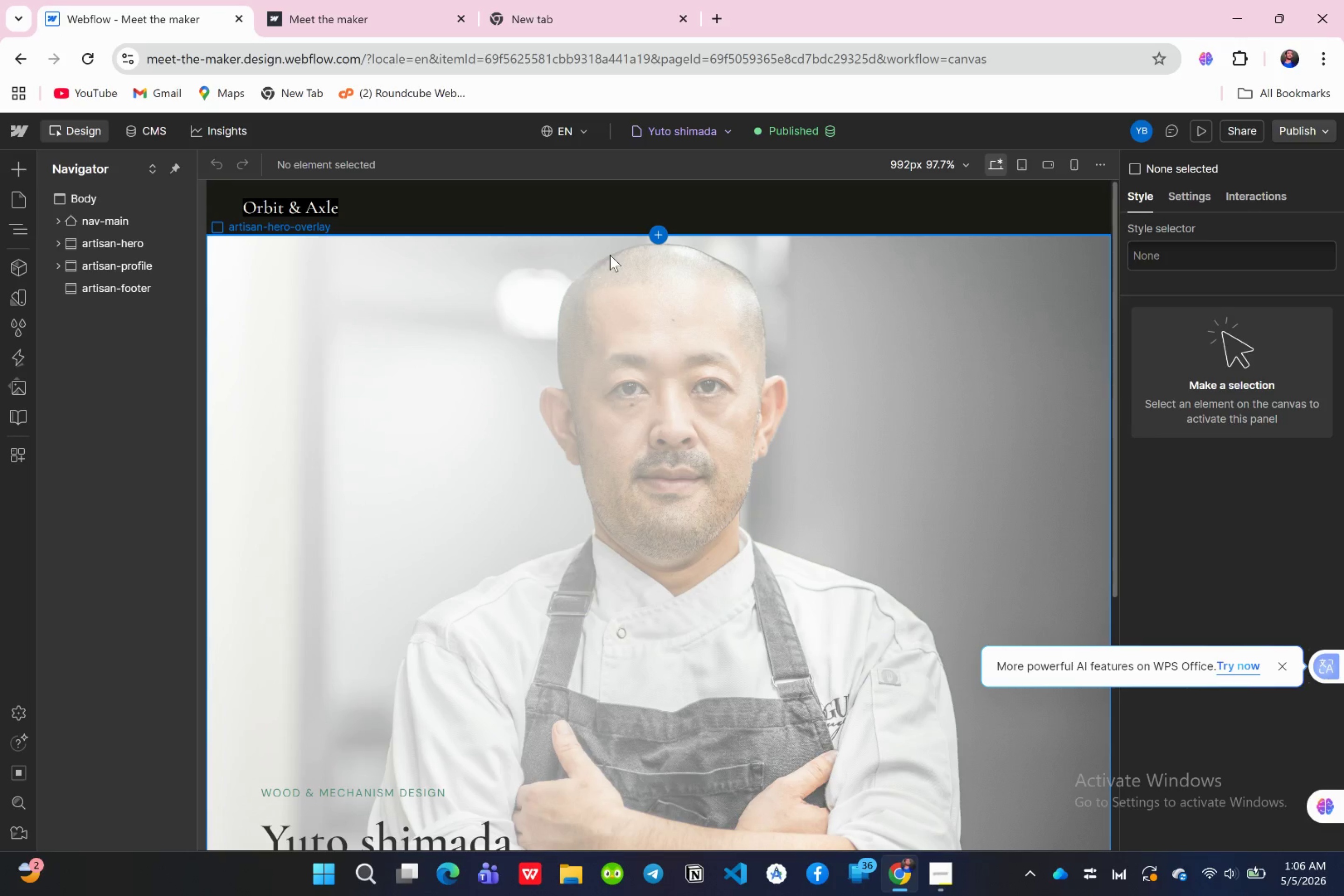 
wait(17.88)
 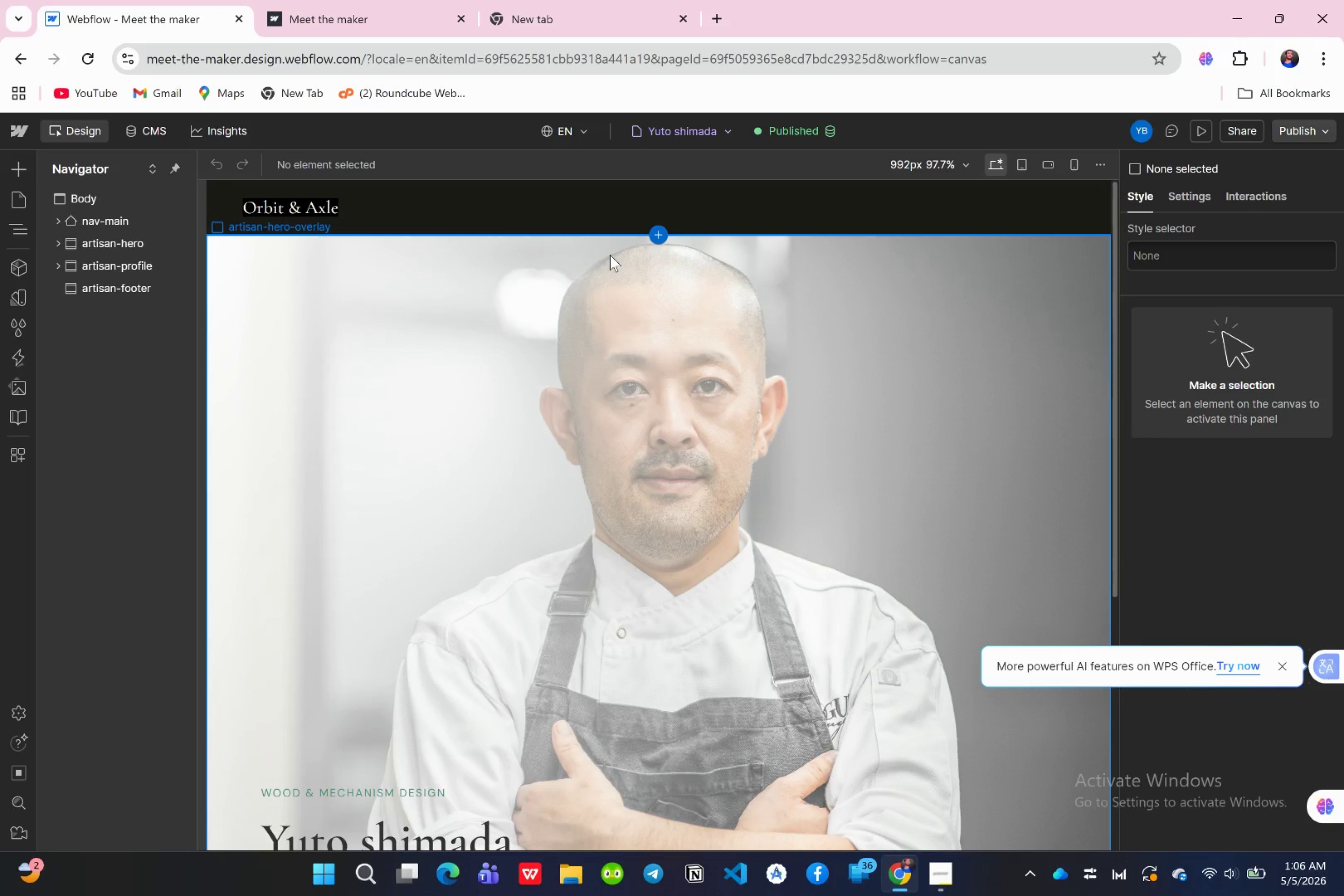 
left_click([1252, 164])
 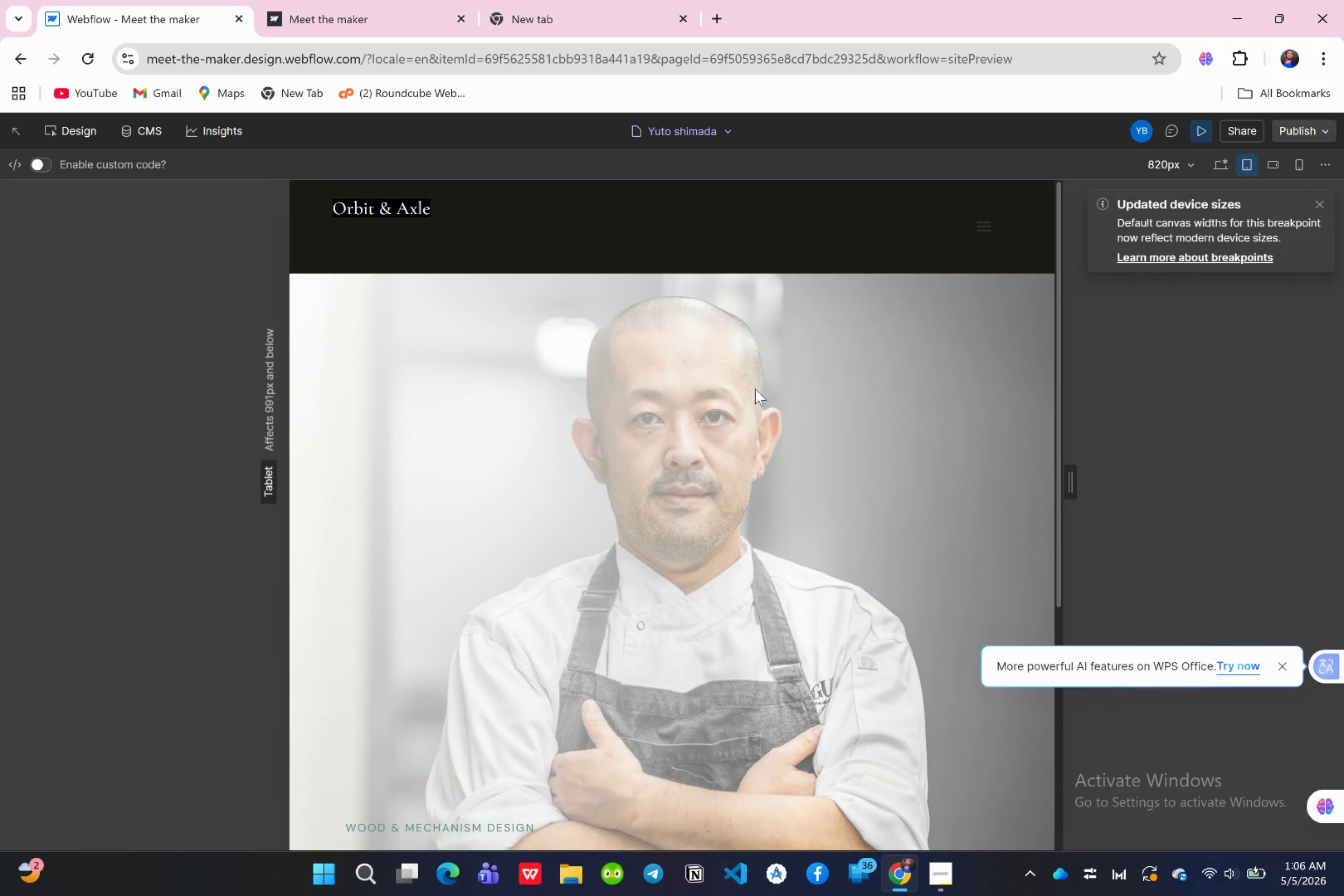 
scroll: coordinate [754, 398], scroll_direction: down, amount: 7.0
 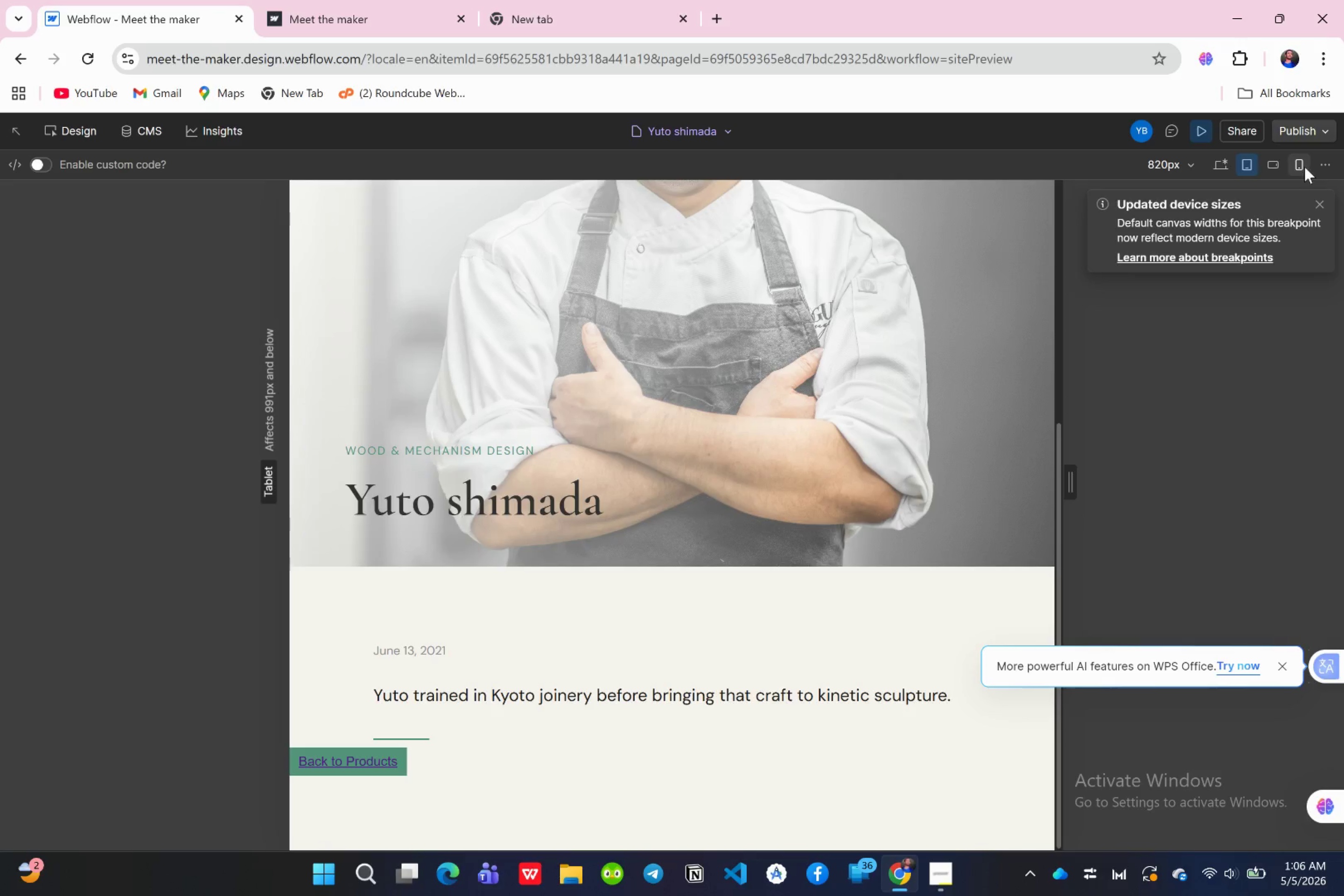 
left_click([1271, 165])
 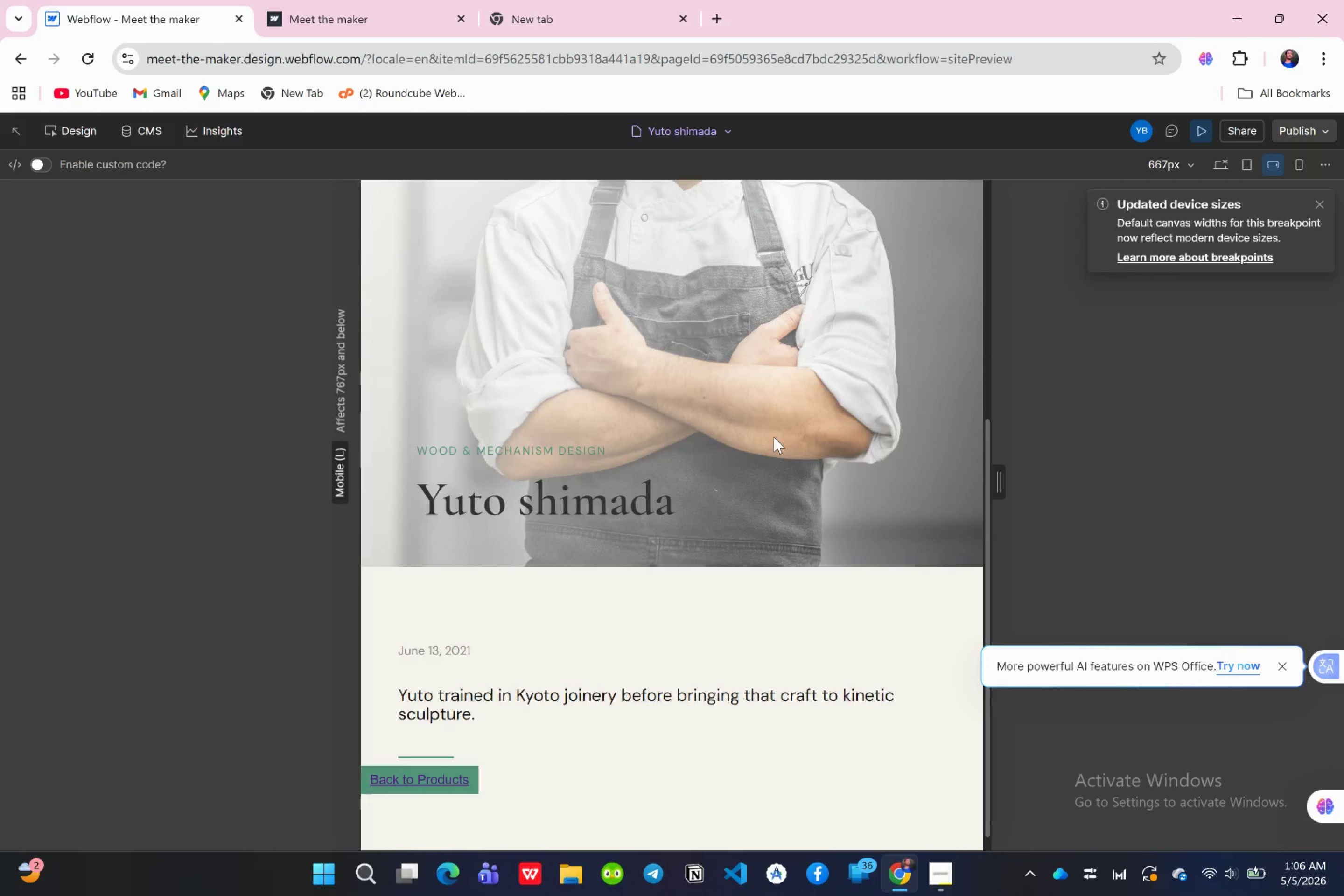 
scroll: coordinate [773, 438], scroll_direction: up, amount: 5.0
 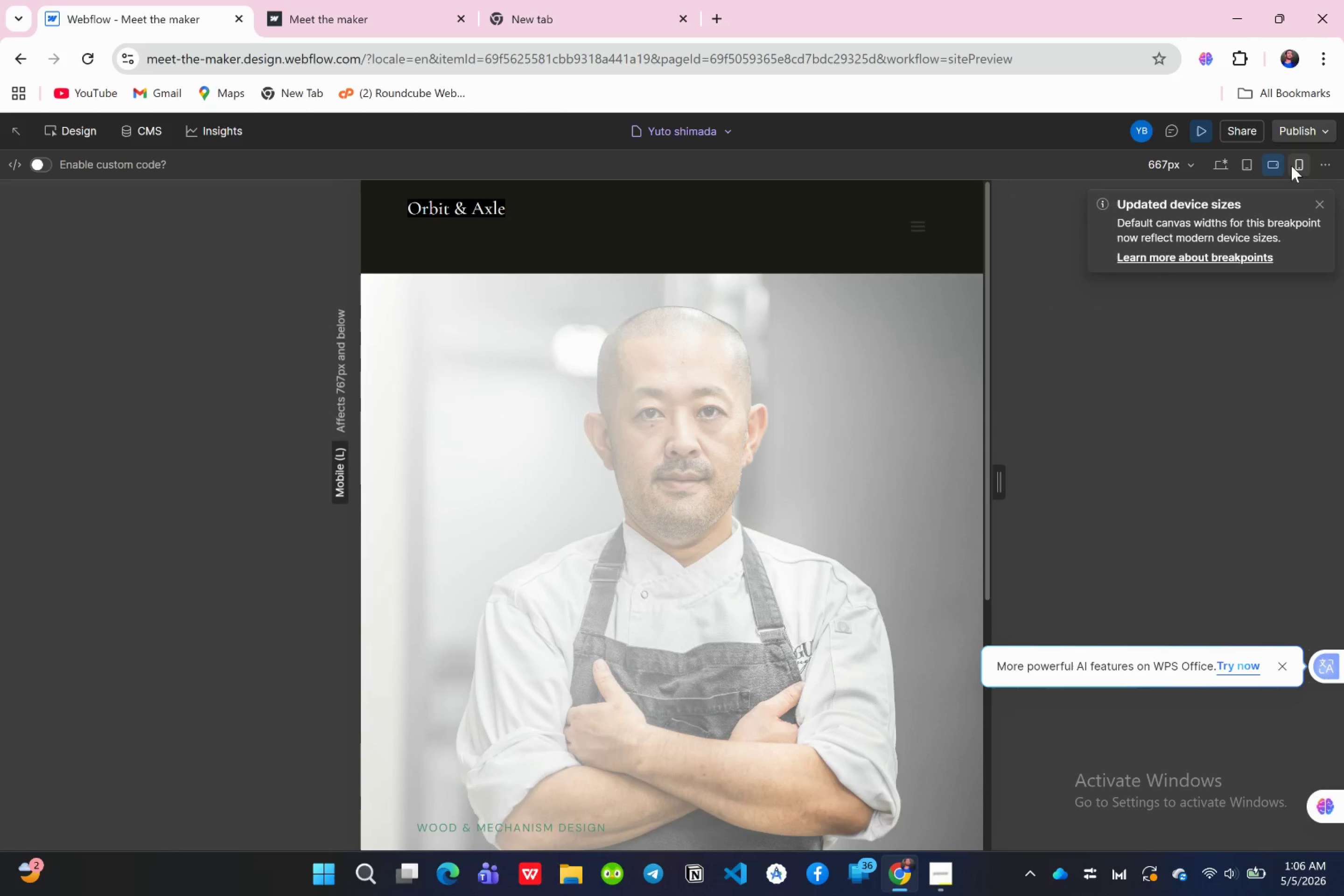 
left_click([1292, 165])
 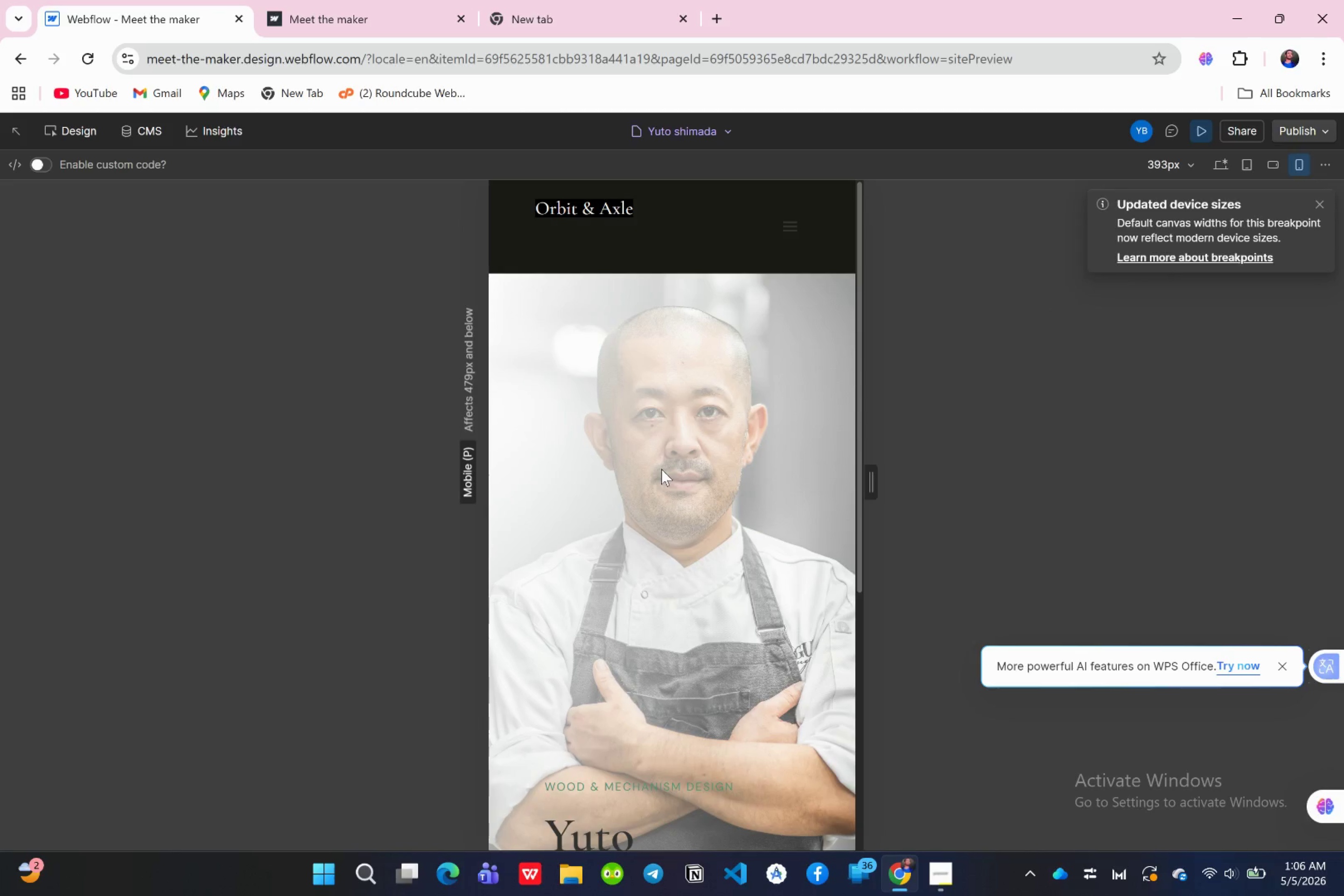 
scroll: coordinate [661, 469], scroll_direction: down, amount: 7.0
 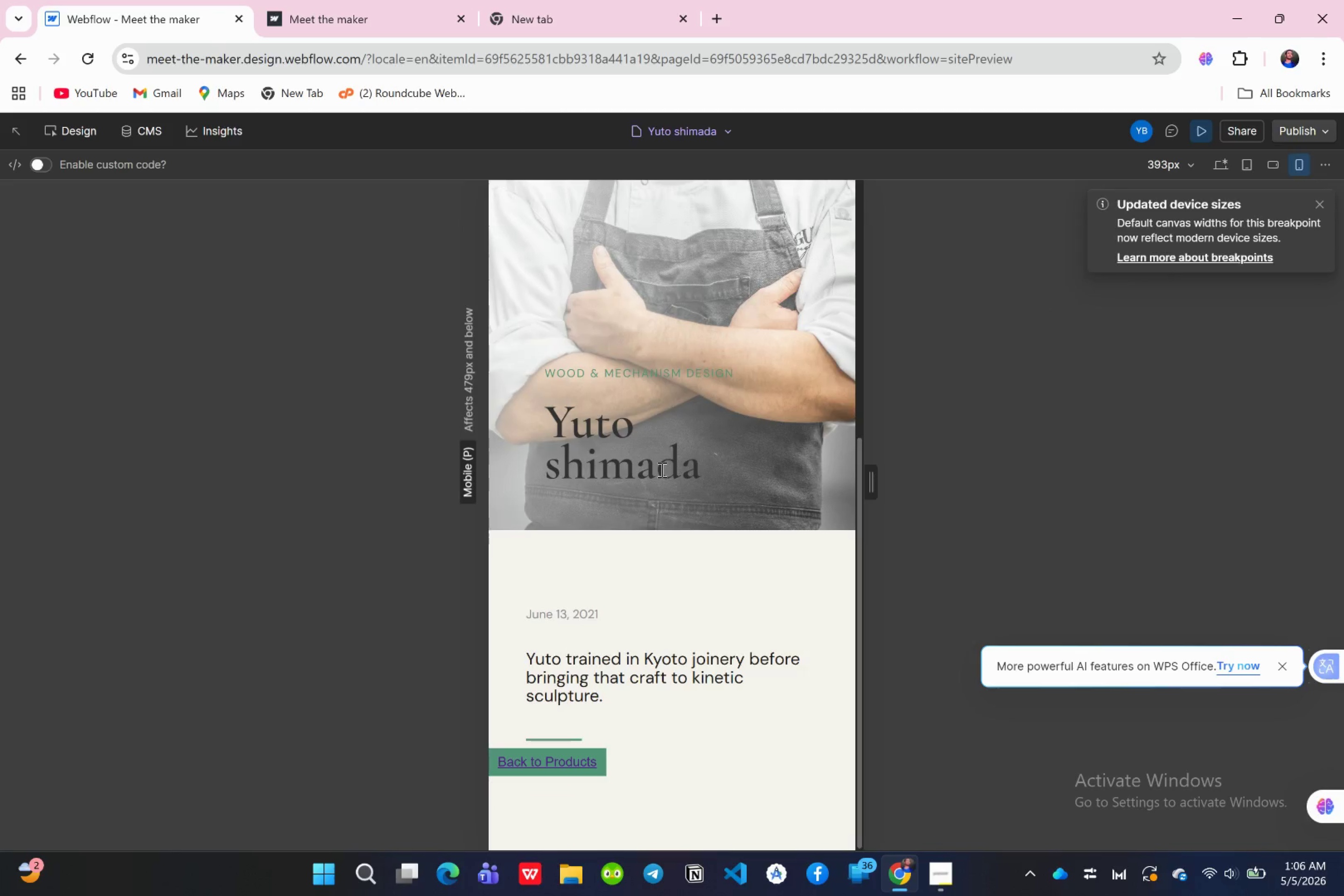 
scroll: coordinate [661, 469], scroll_direction: up, amount: 1.0
 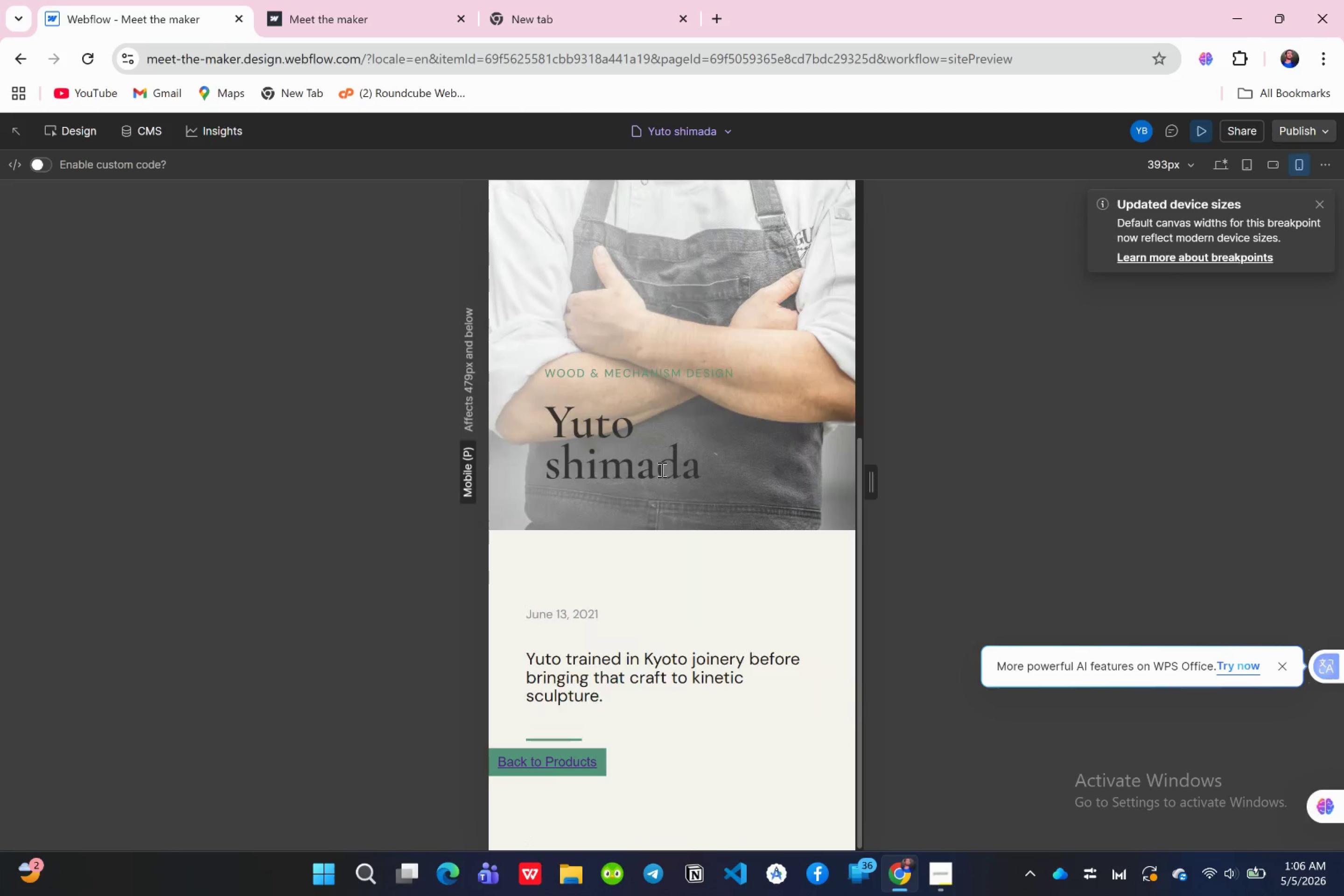 
scroll: coordinate [661, 469], scroll_direction: down, amount: 1.0
 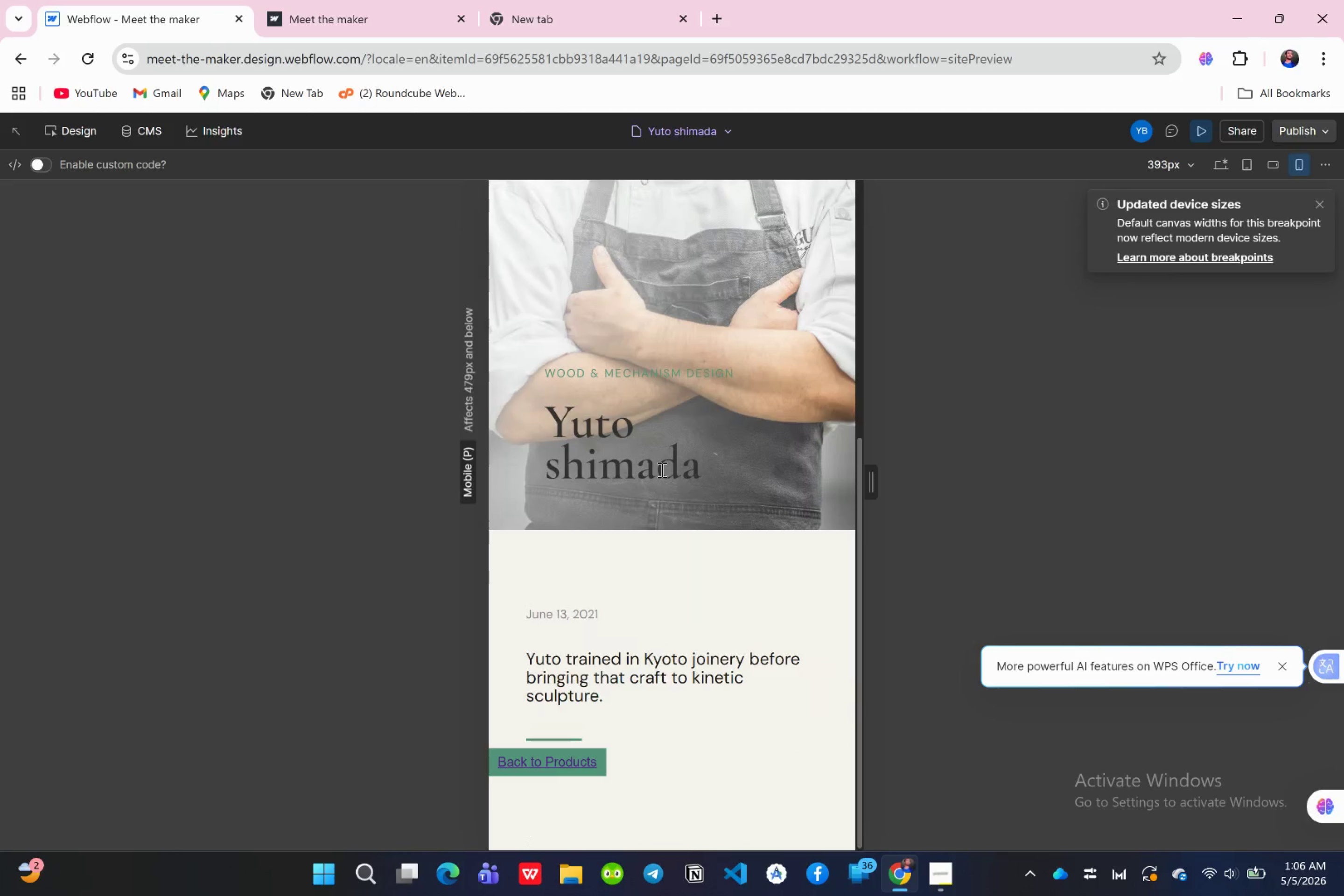 
scroll: coordinate [661, 469], scroll_direction: up, amount: 6.0
 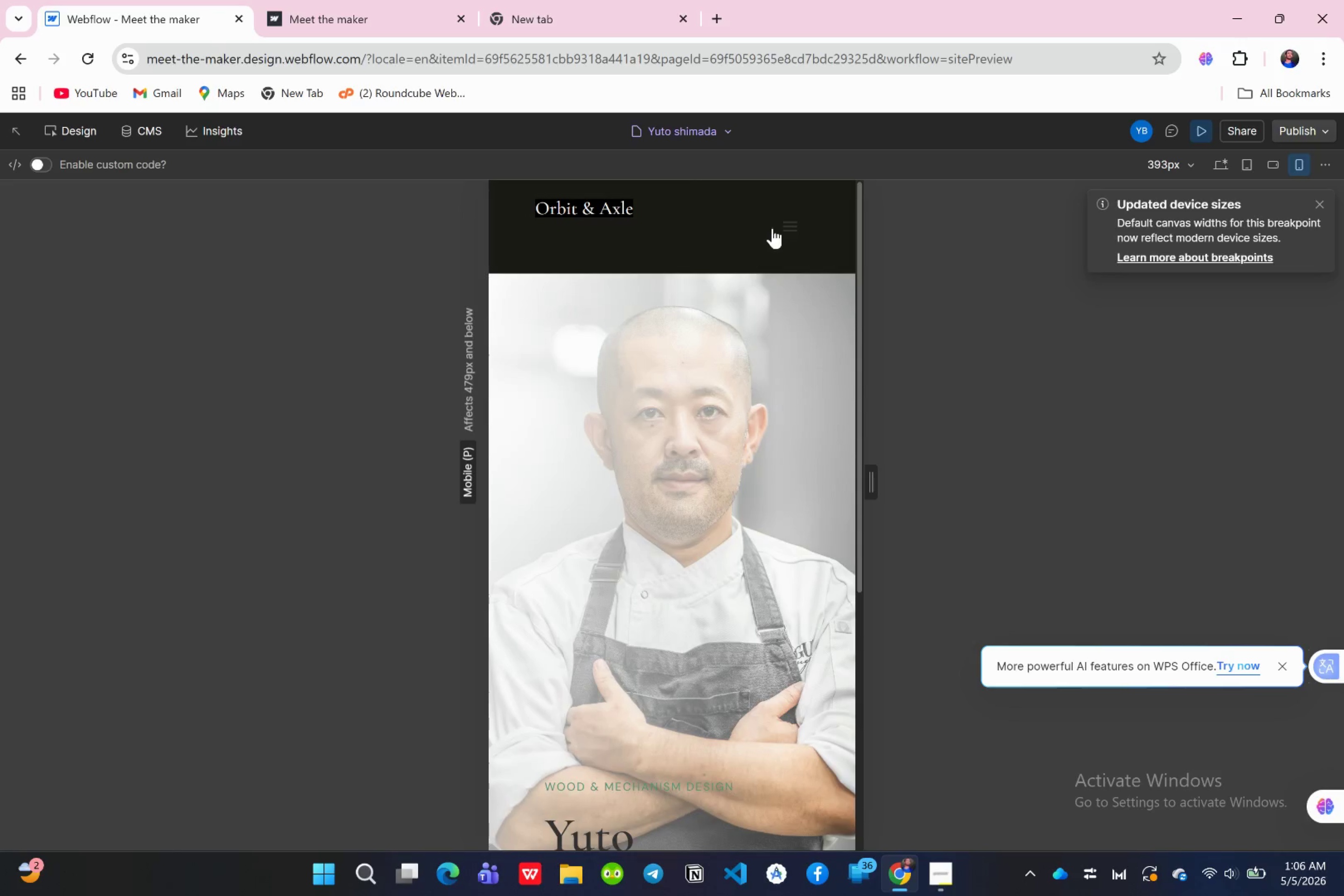 
left_click([781, 225])
 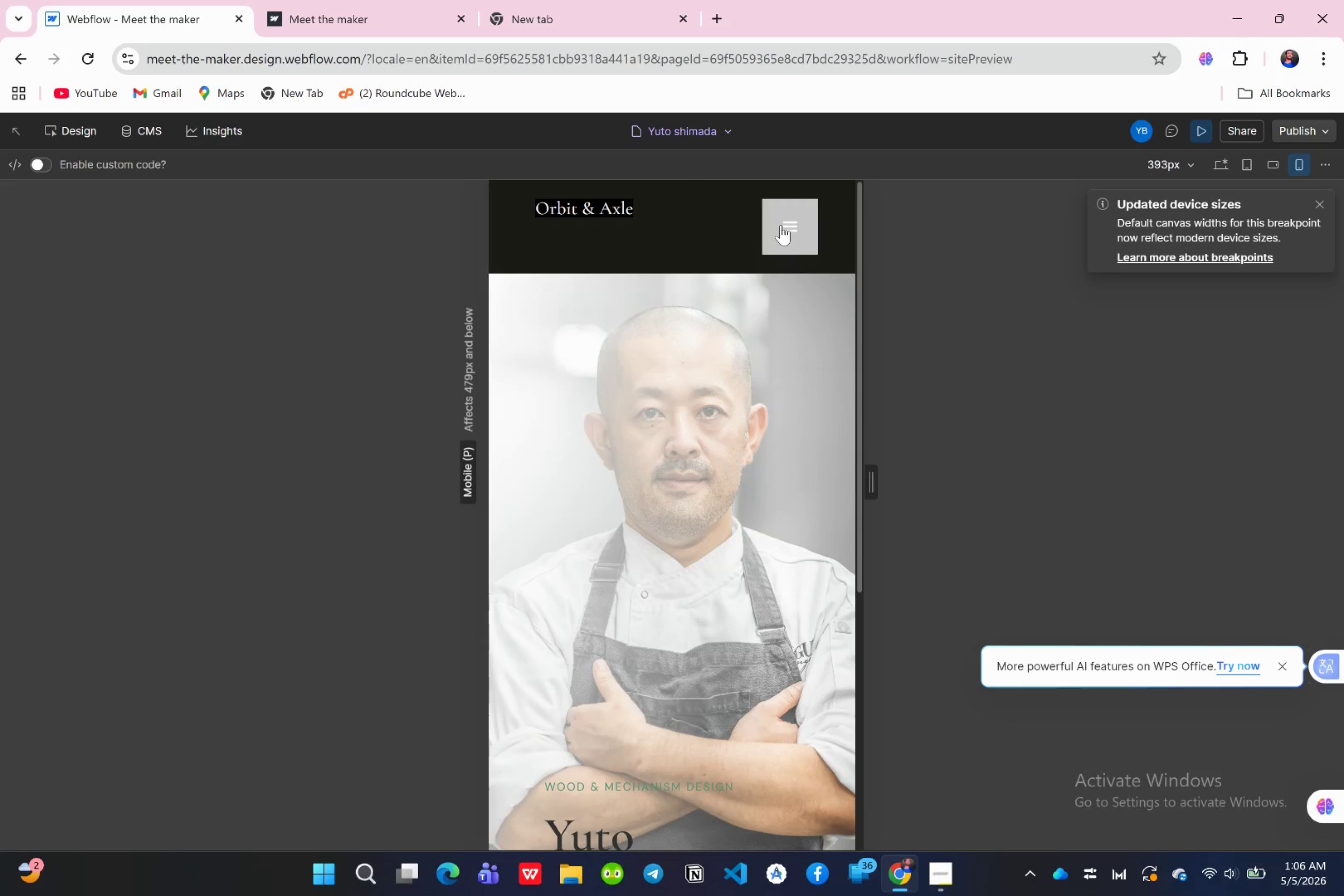 
left_click([781, 225])
 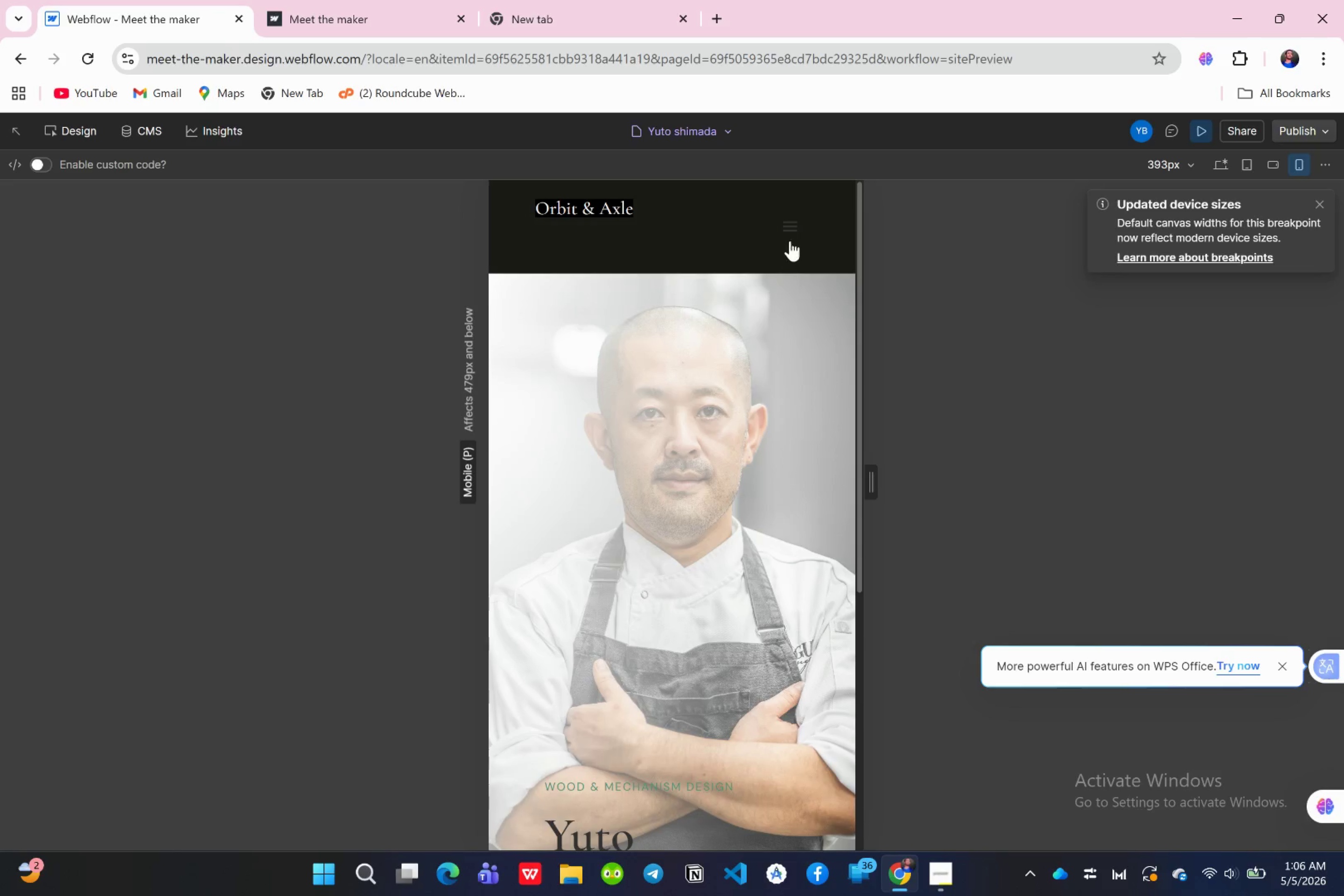 
left_click([791, 229])
 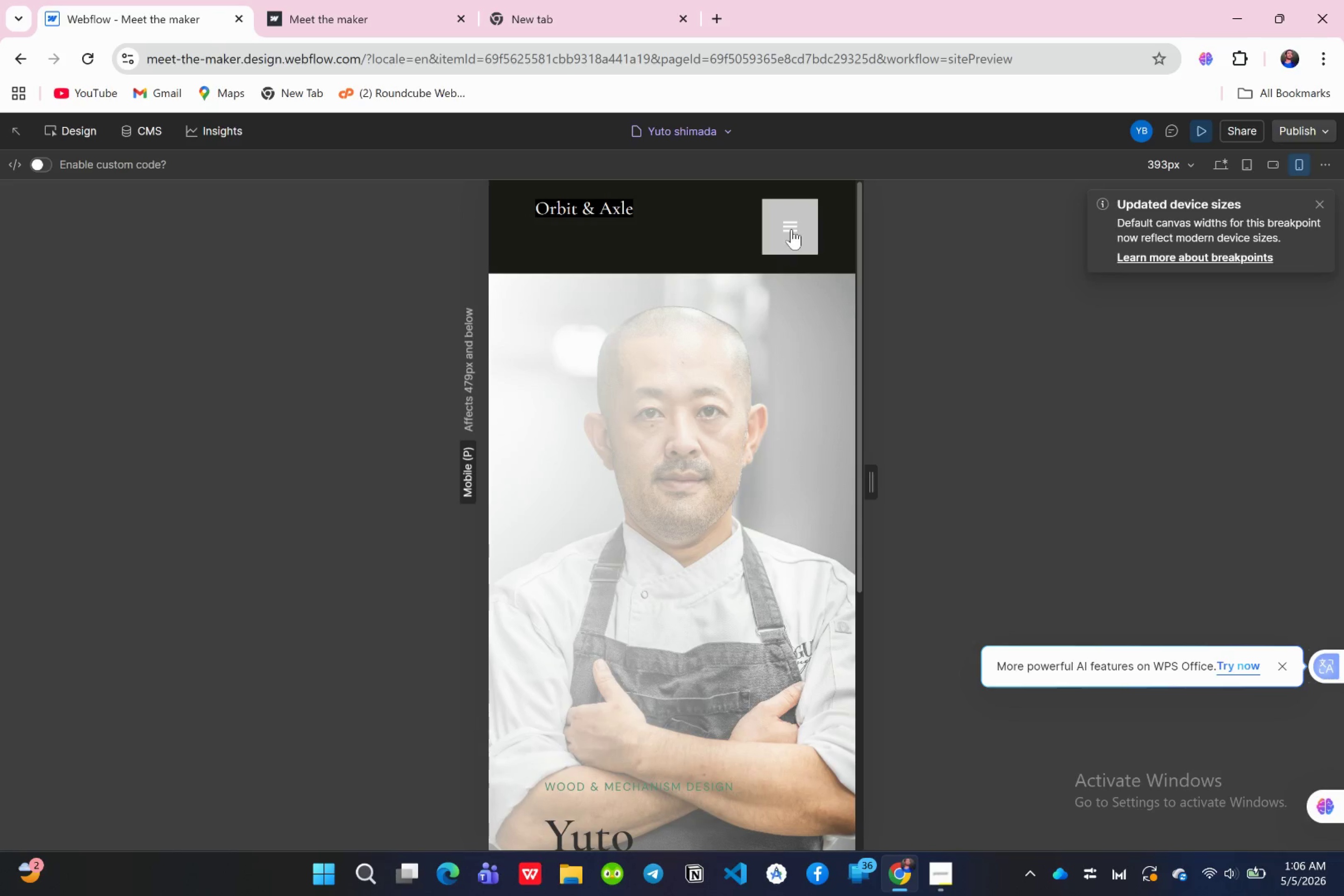 
left_click([791, 229])
 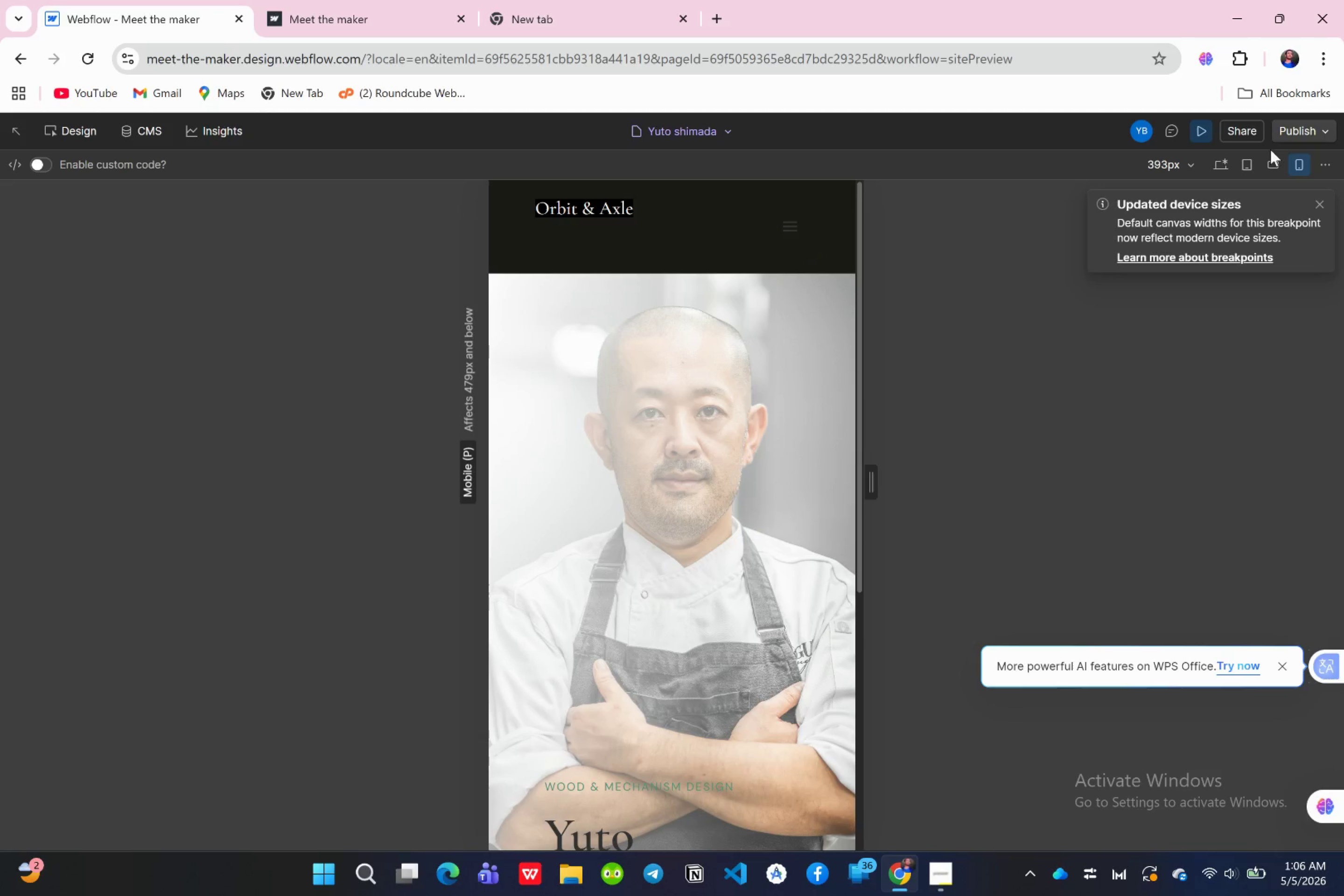 
left_click([1268, 157])
 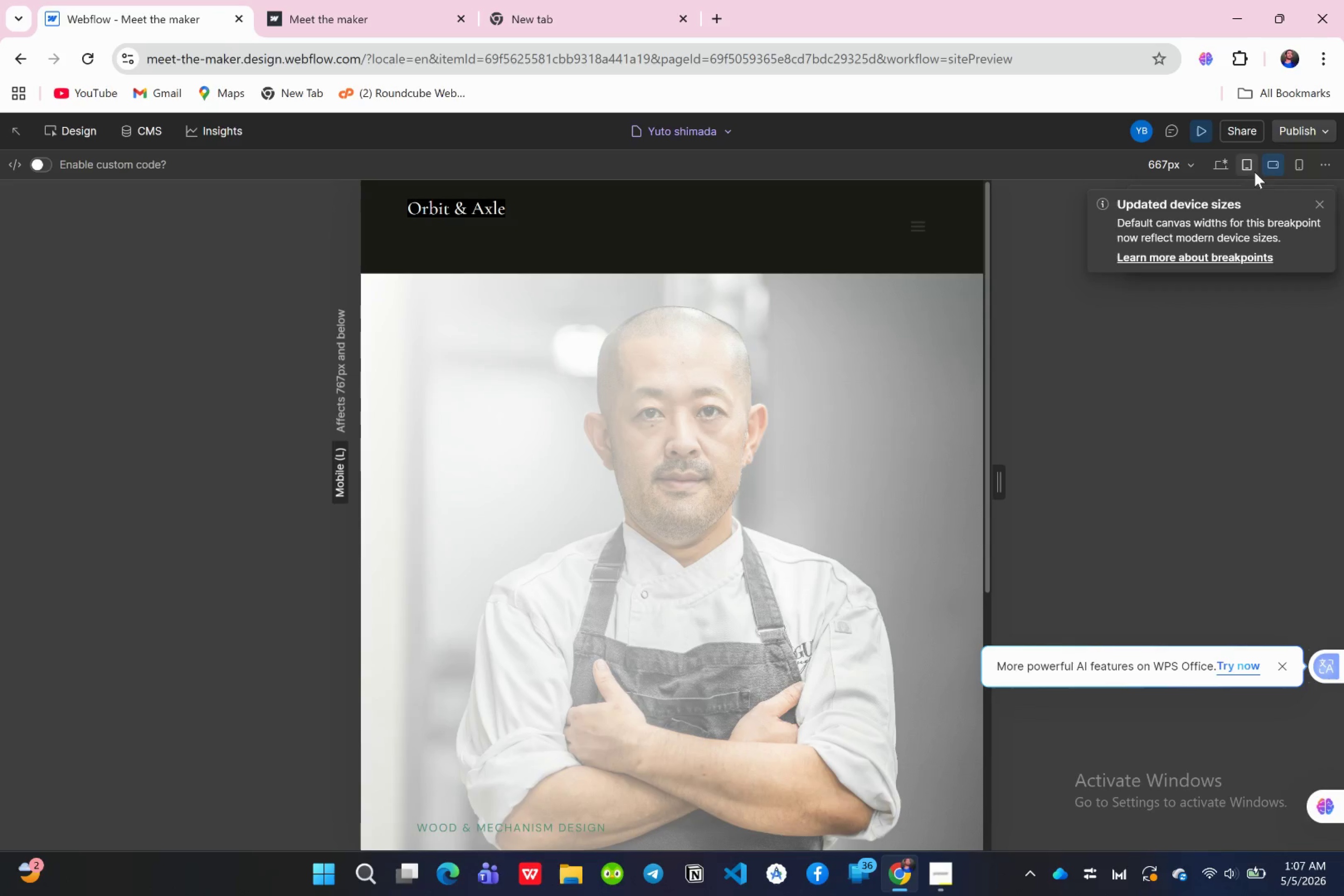 
left_click([1245, 168])
 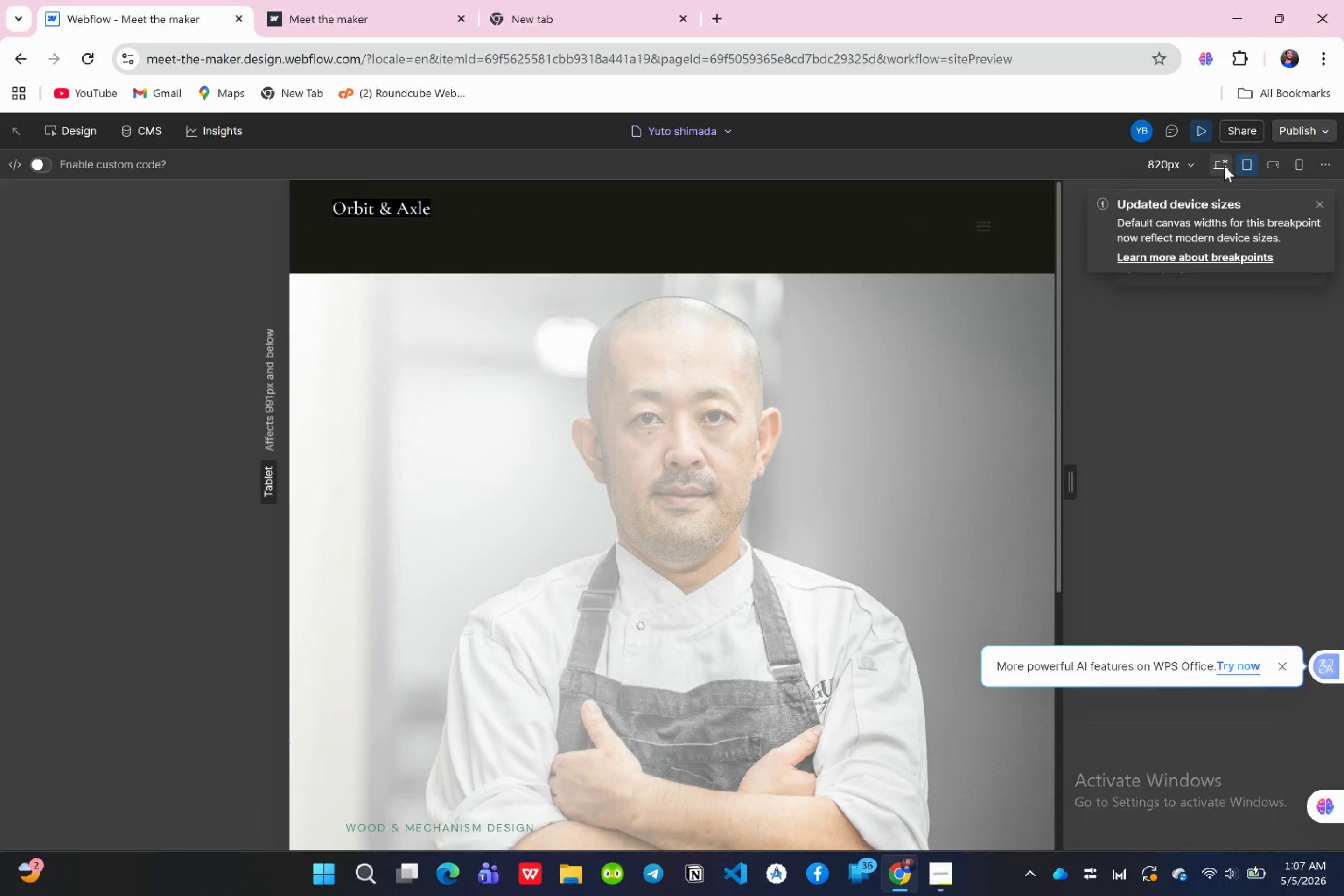 
left_click([1223, 164])
 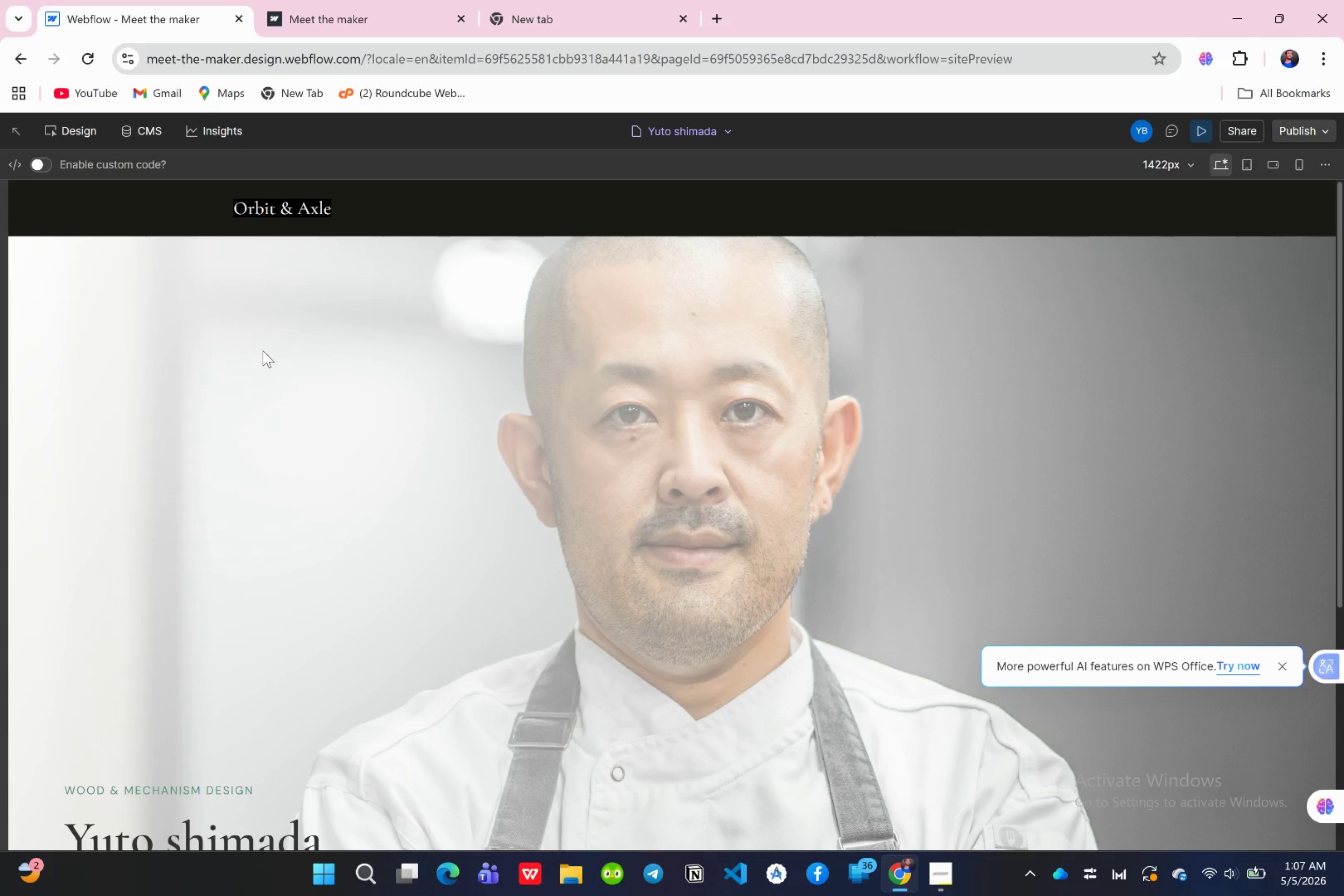 
scroll: coordinate [495, 419], scroll_direction: none, amount: 0.0
 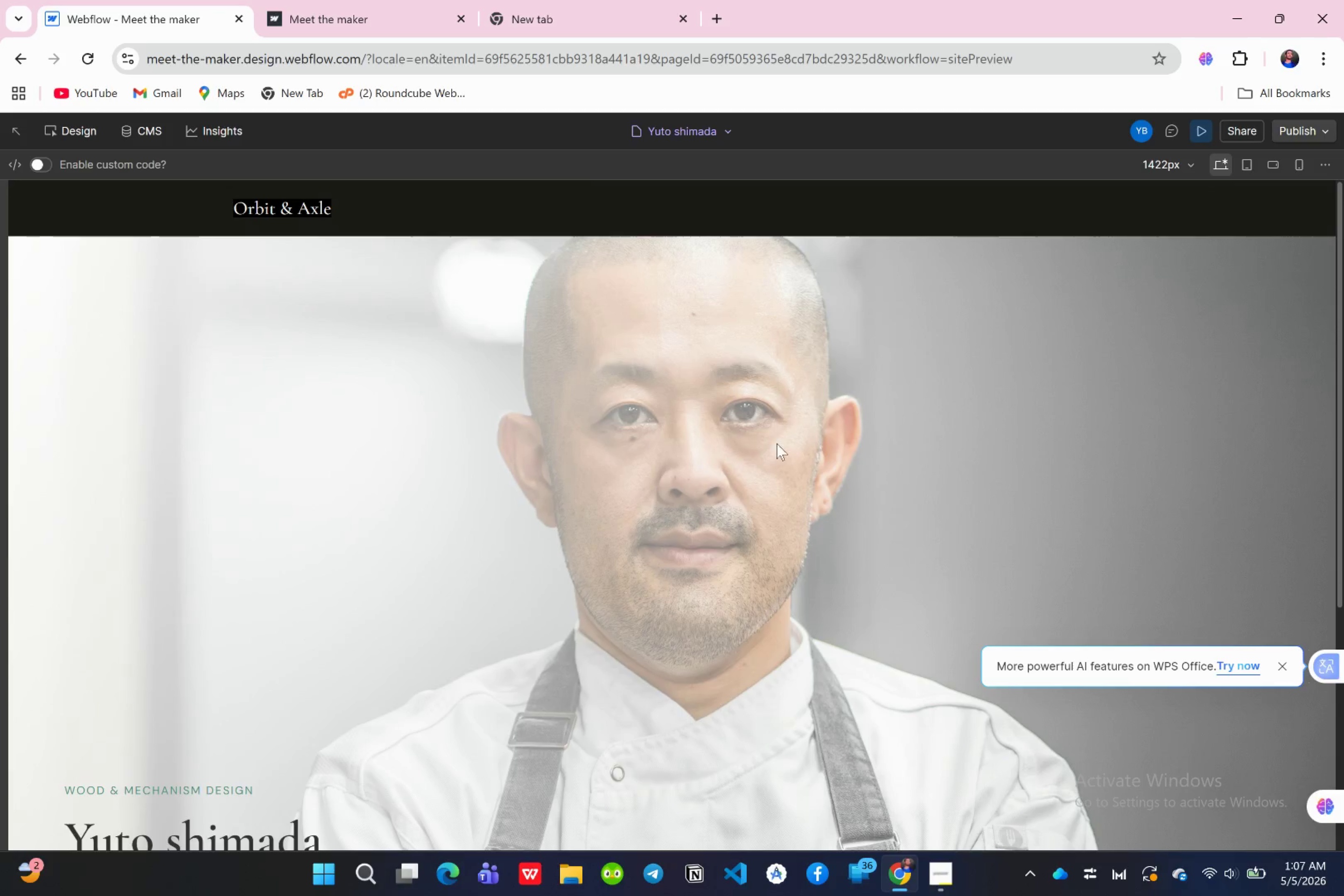 
scroll: coordinate [768, 449], scroll_direction: up, amount: 4.0
 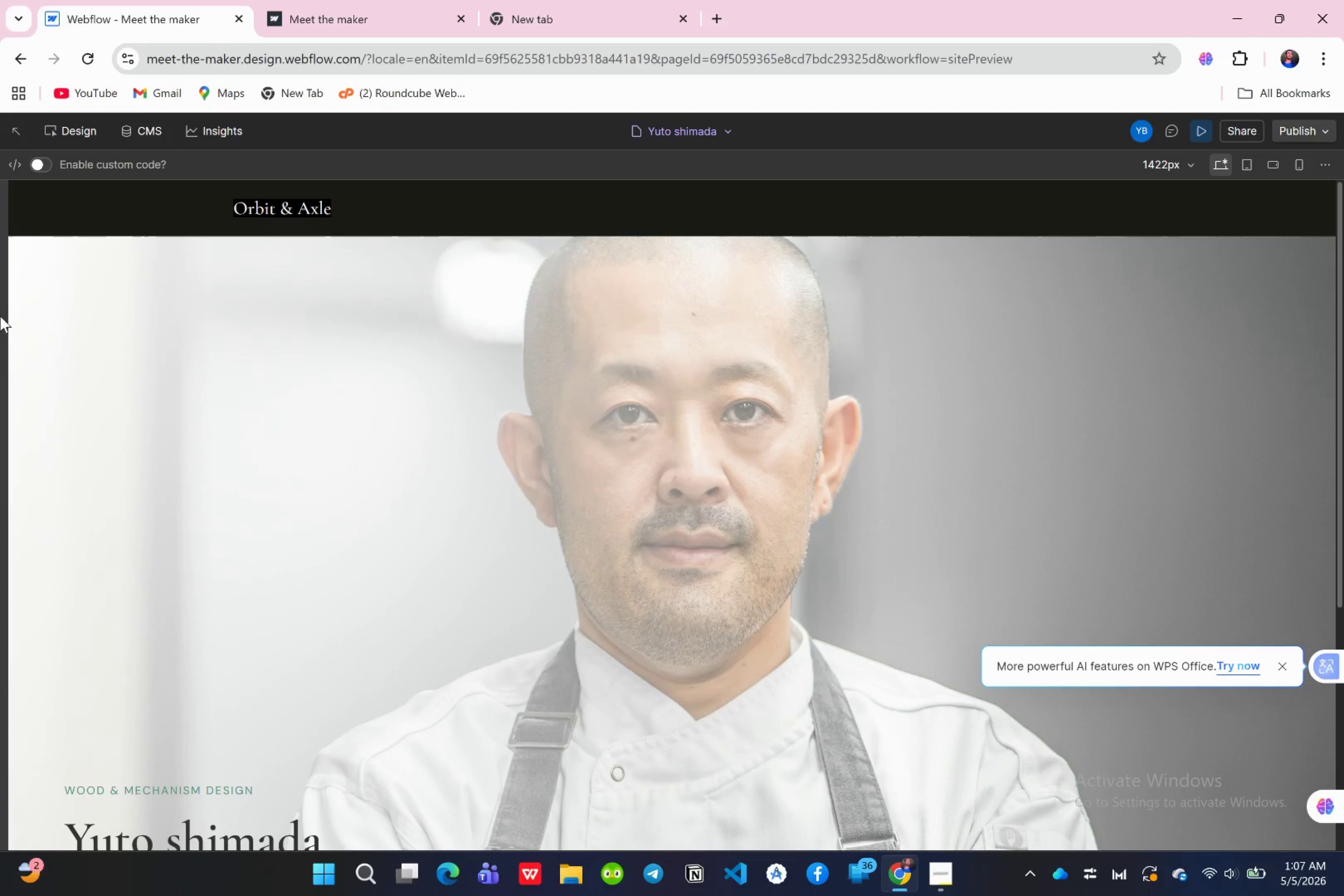 
left_click([40, 137])
 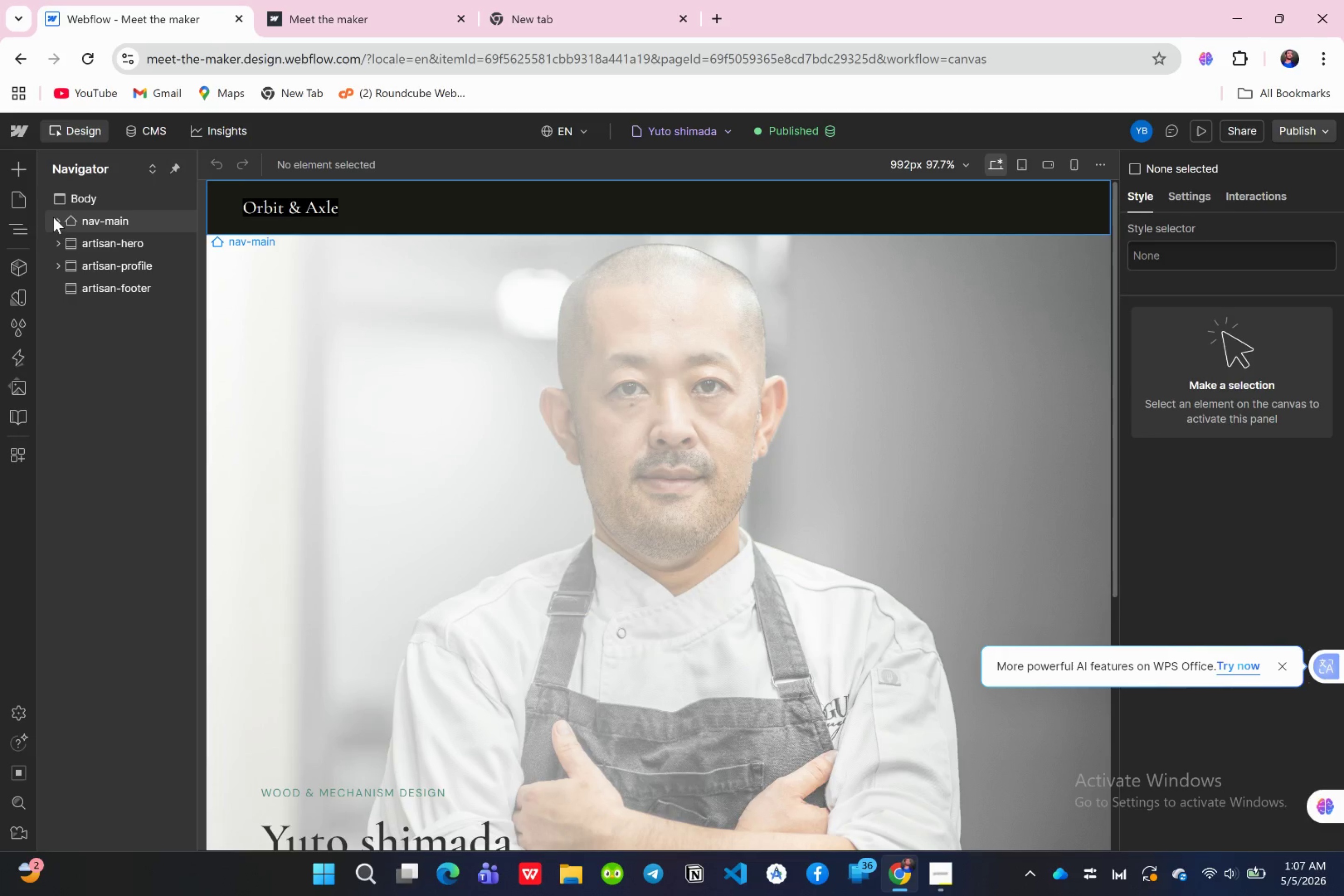 
left_click([55, 235])
 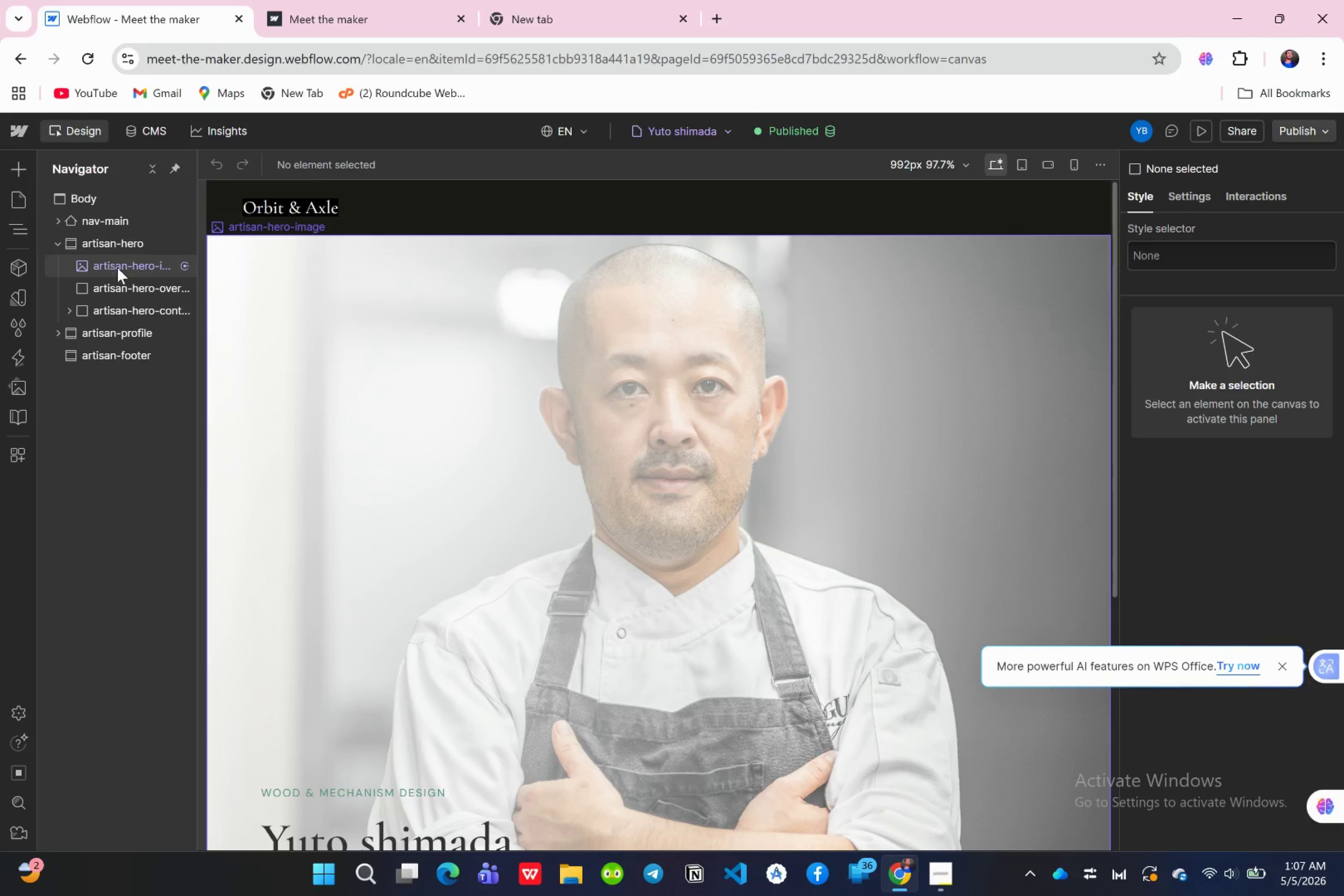 
left_click([117, 267])
 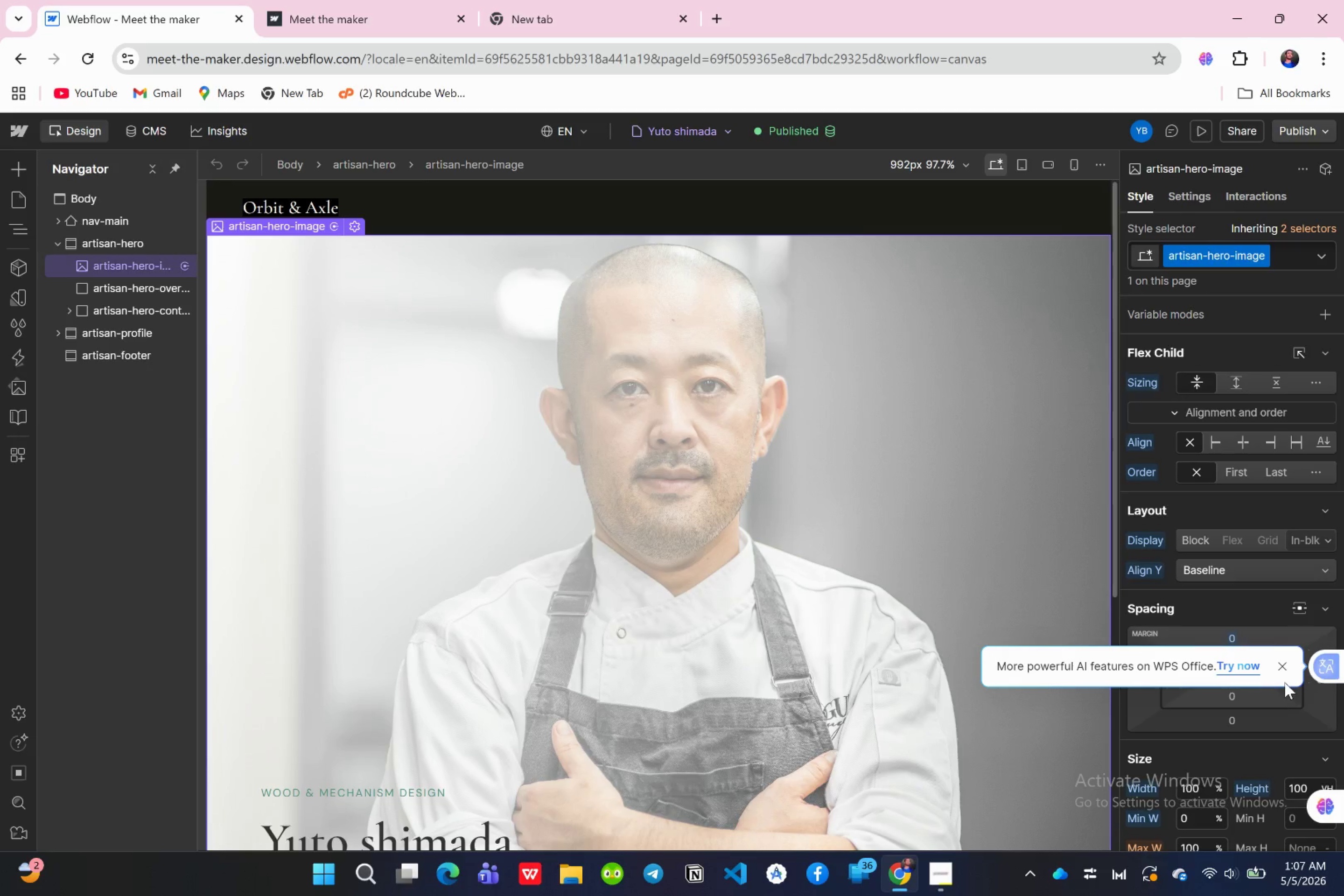 
left_click([1282, 663])
 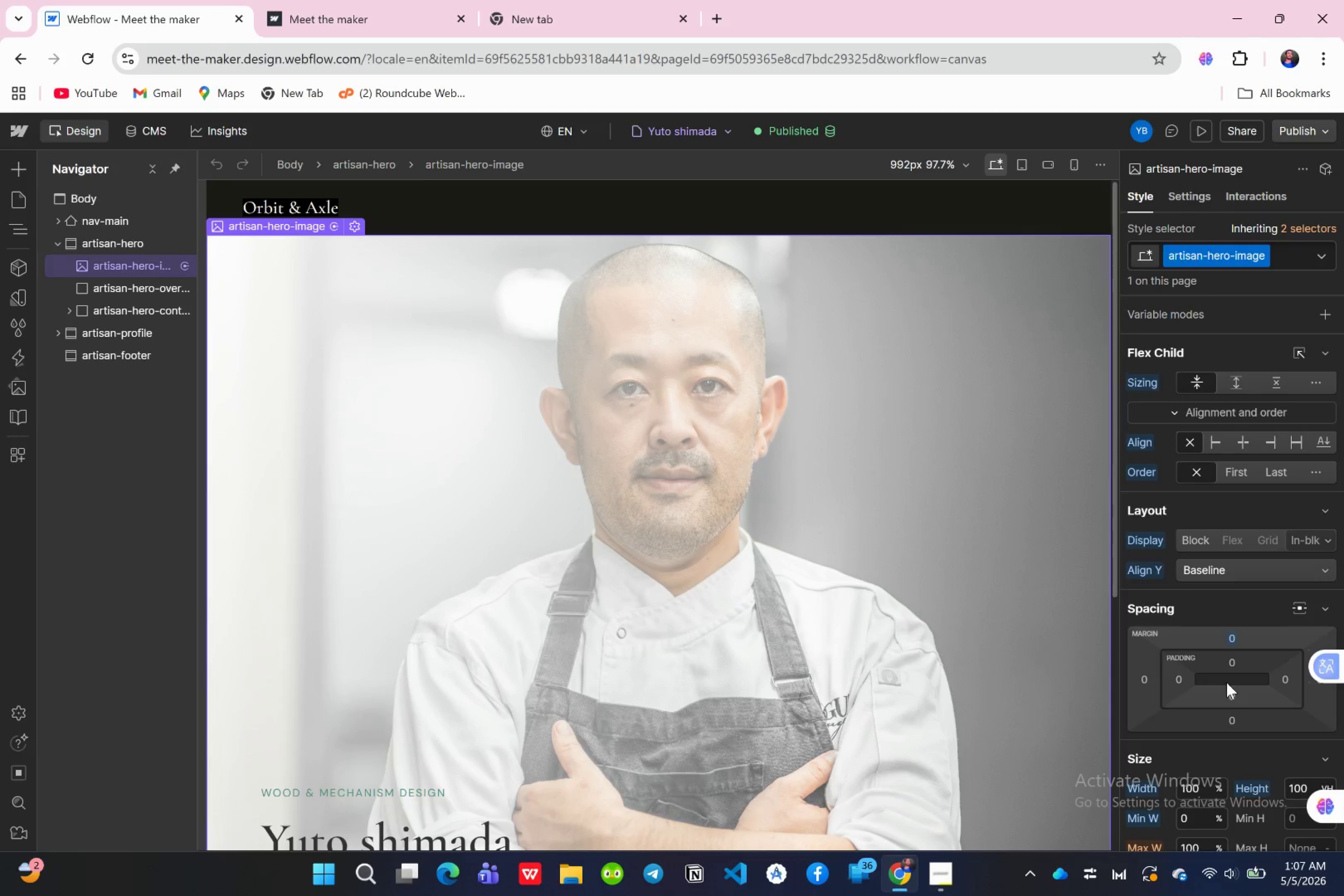 
scroll: coordinate [1222, 645], scroll_direction: down, amount: 1.0
 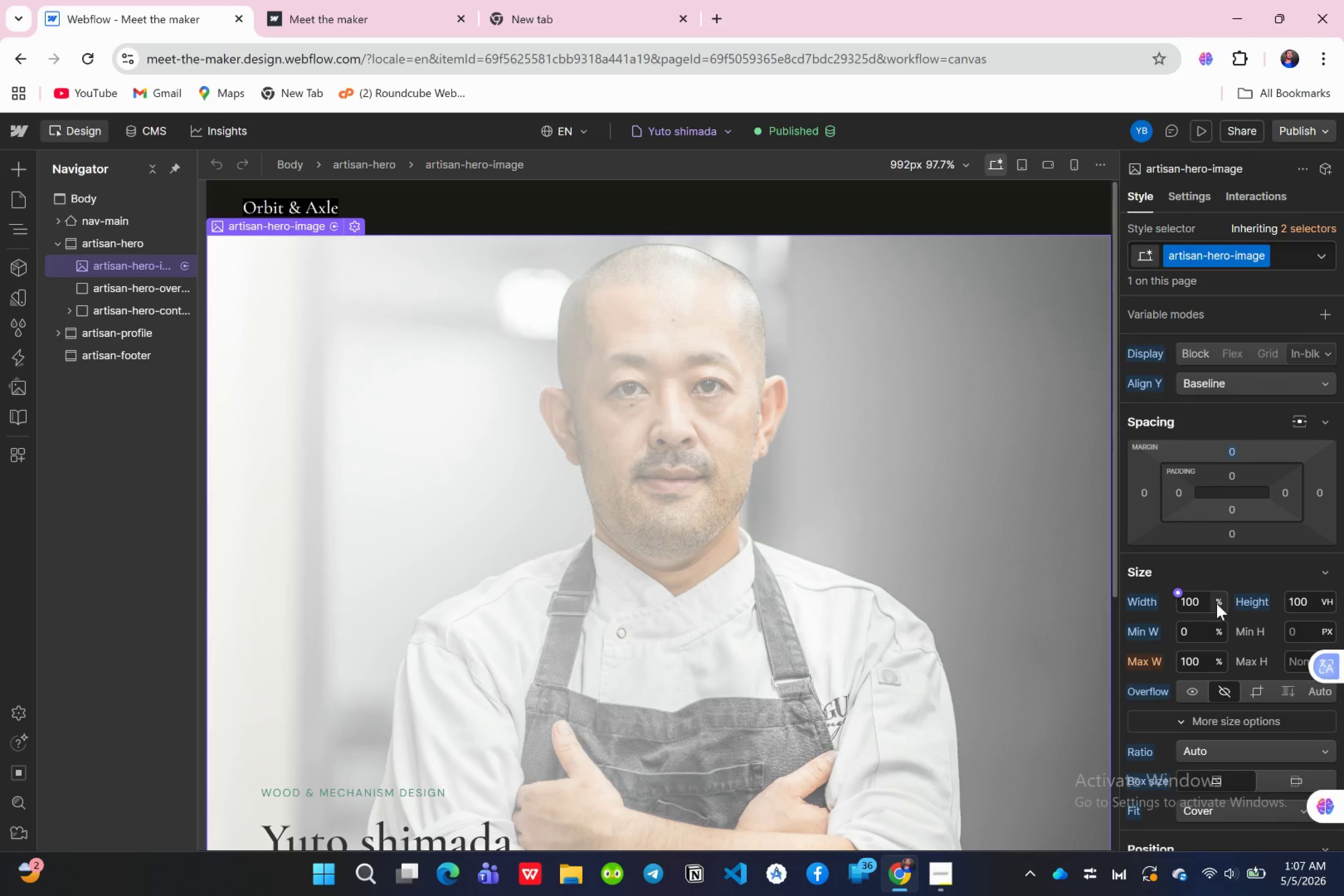 
left_click([1188, 602])
 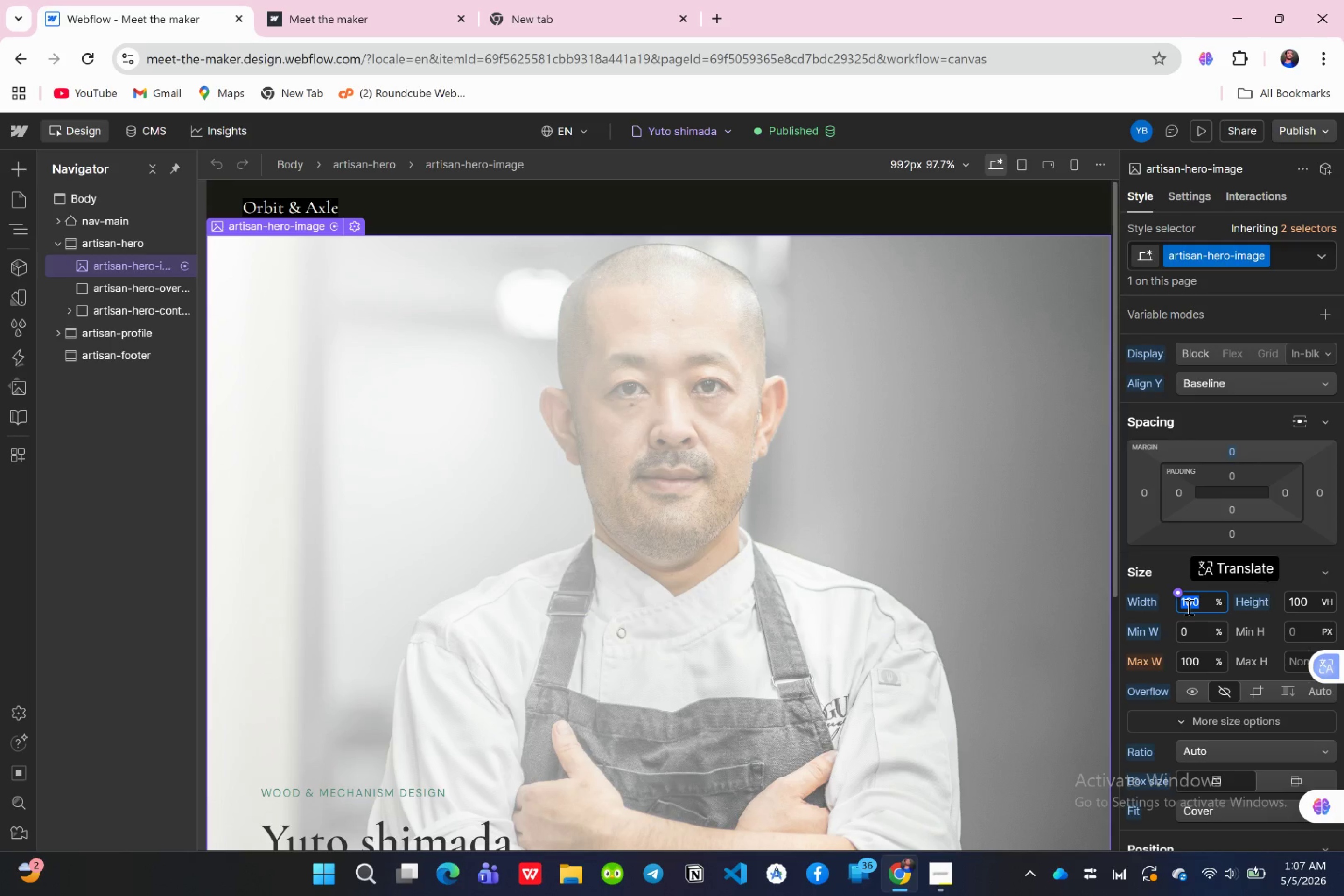 
type(80)
 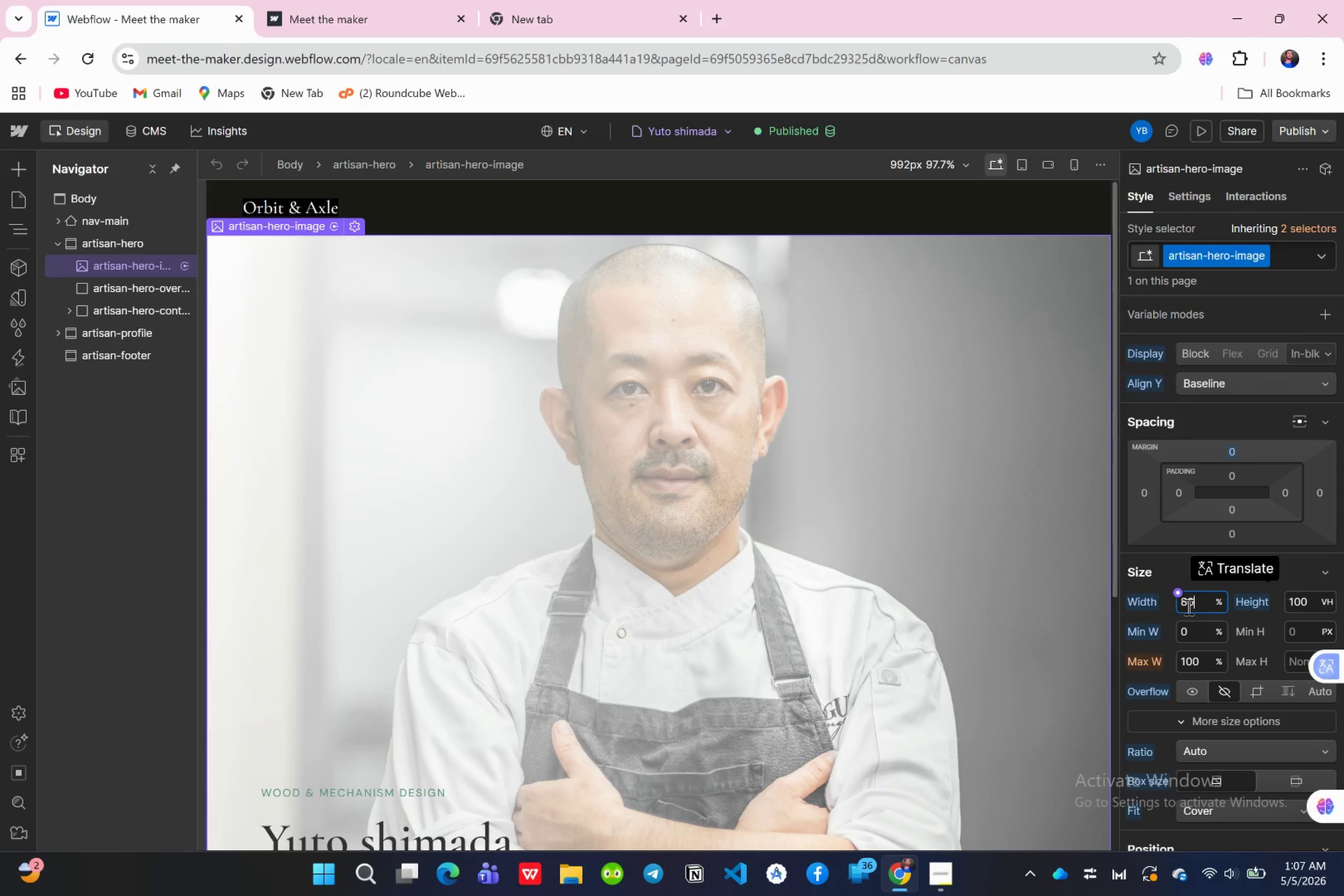 
key(Enter)
 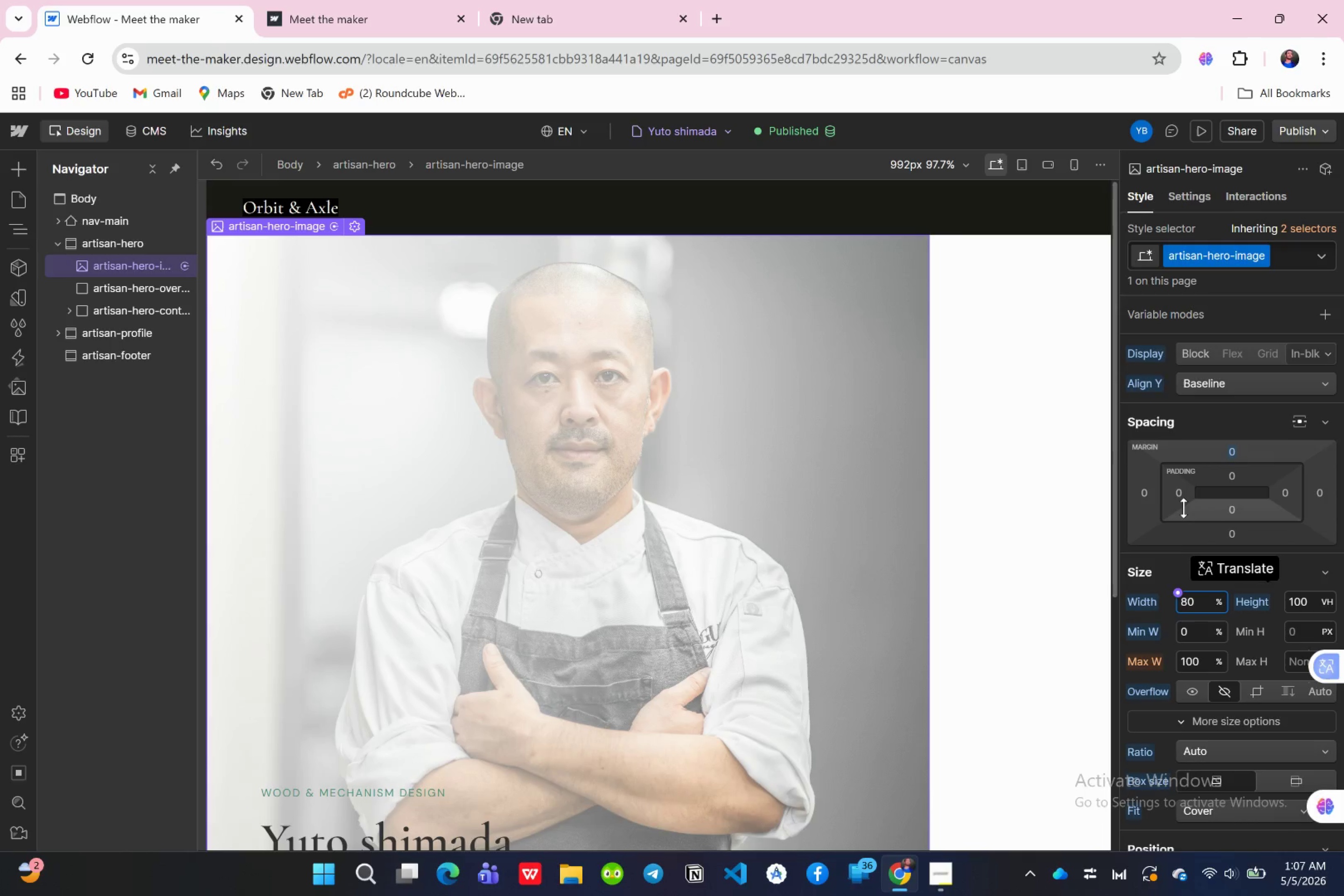 
wait(6.1)
 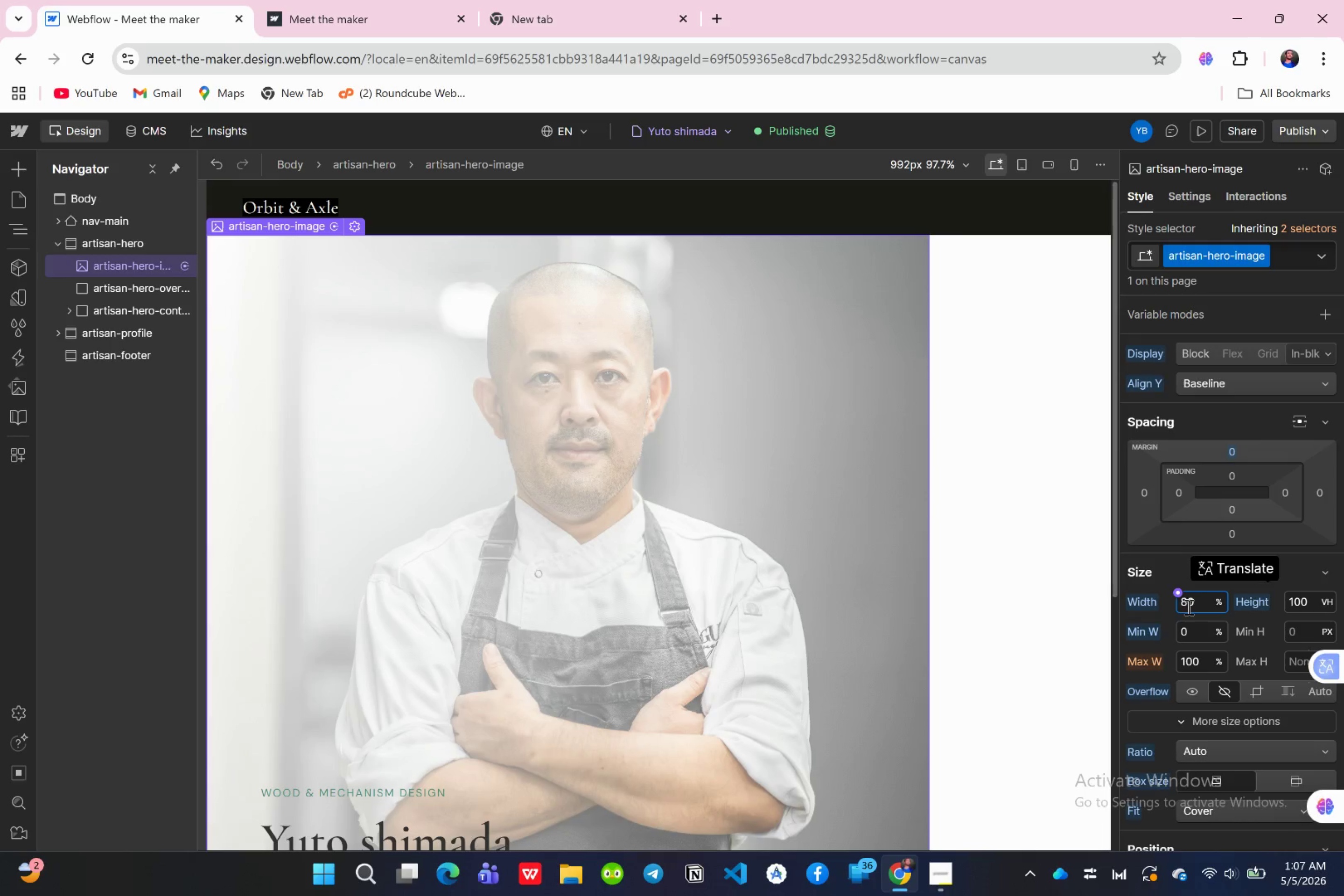 
mouse_move([1199, 516])
 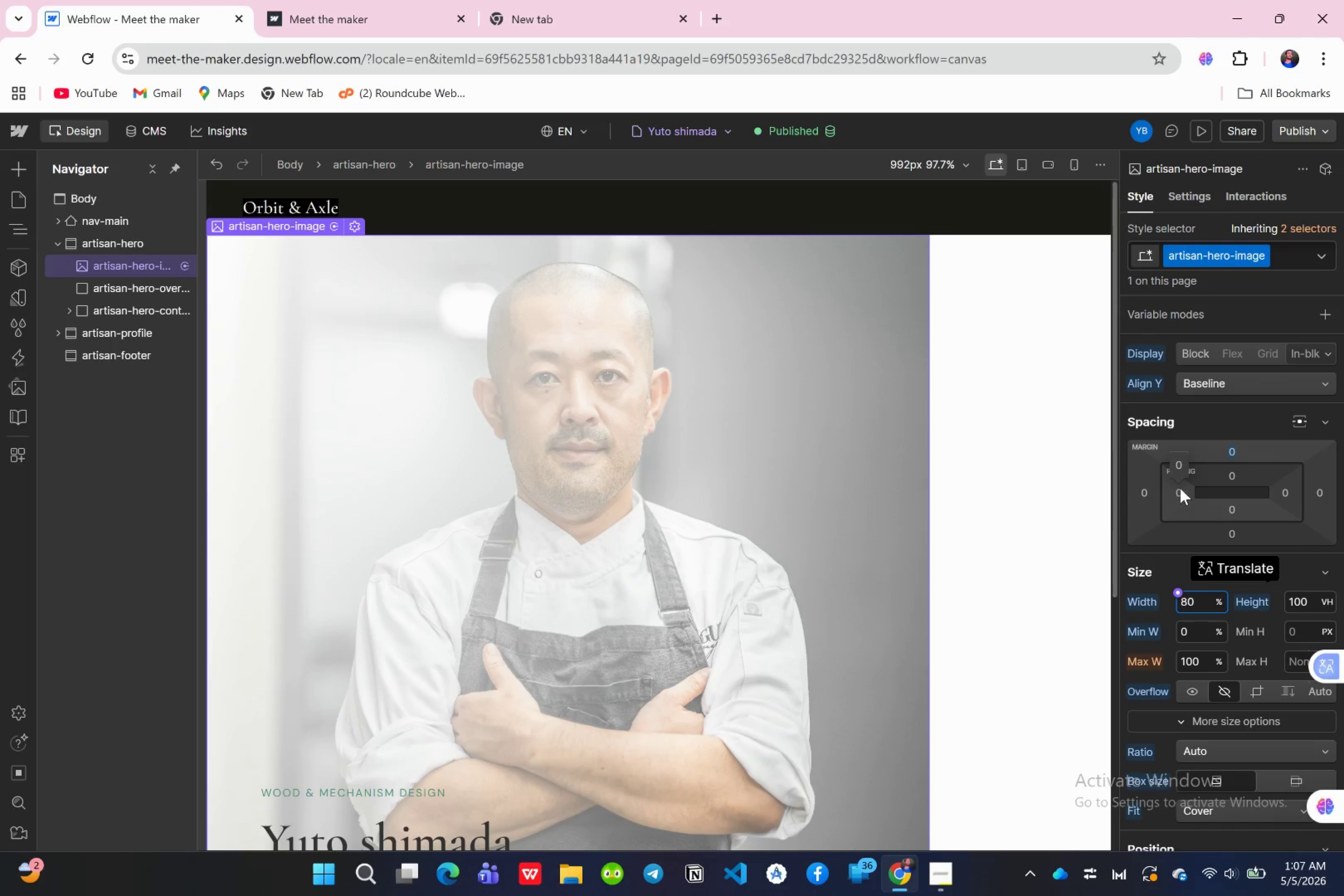 
left_click_drag(start_coordinate=[1188, 495], to_coordinate=[1301, 512])
 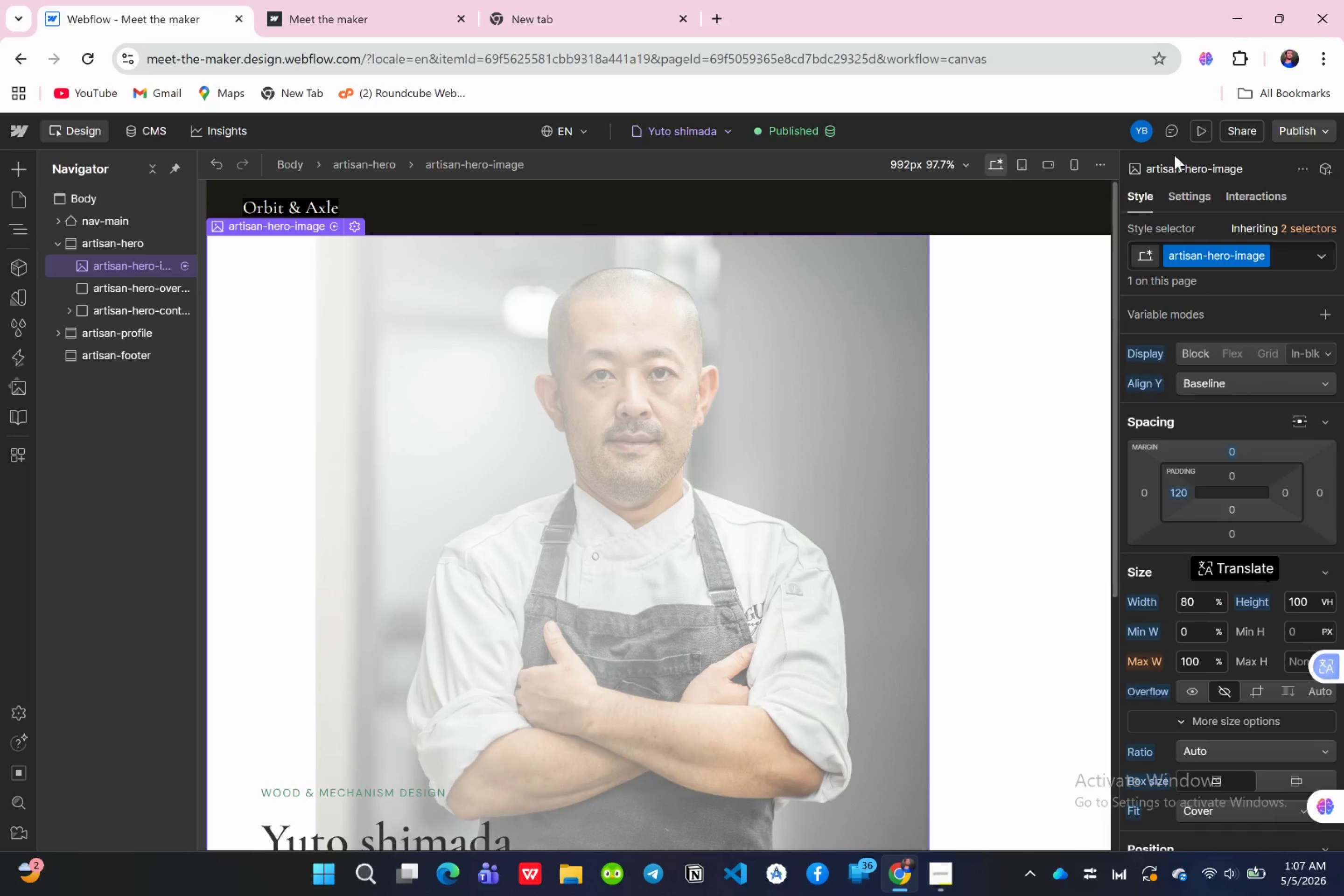 
left_click([1194, 126])
 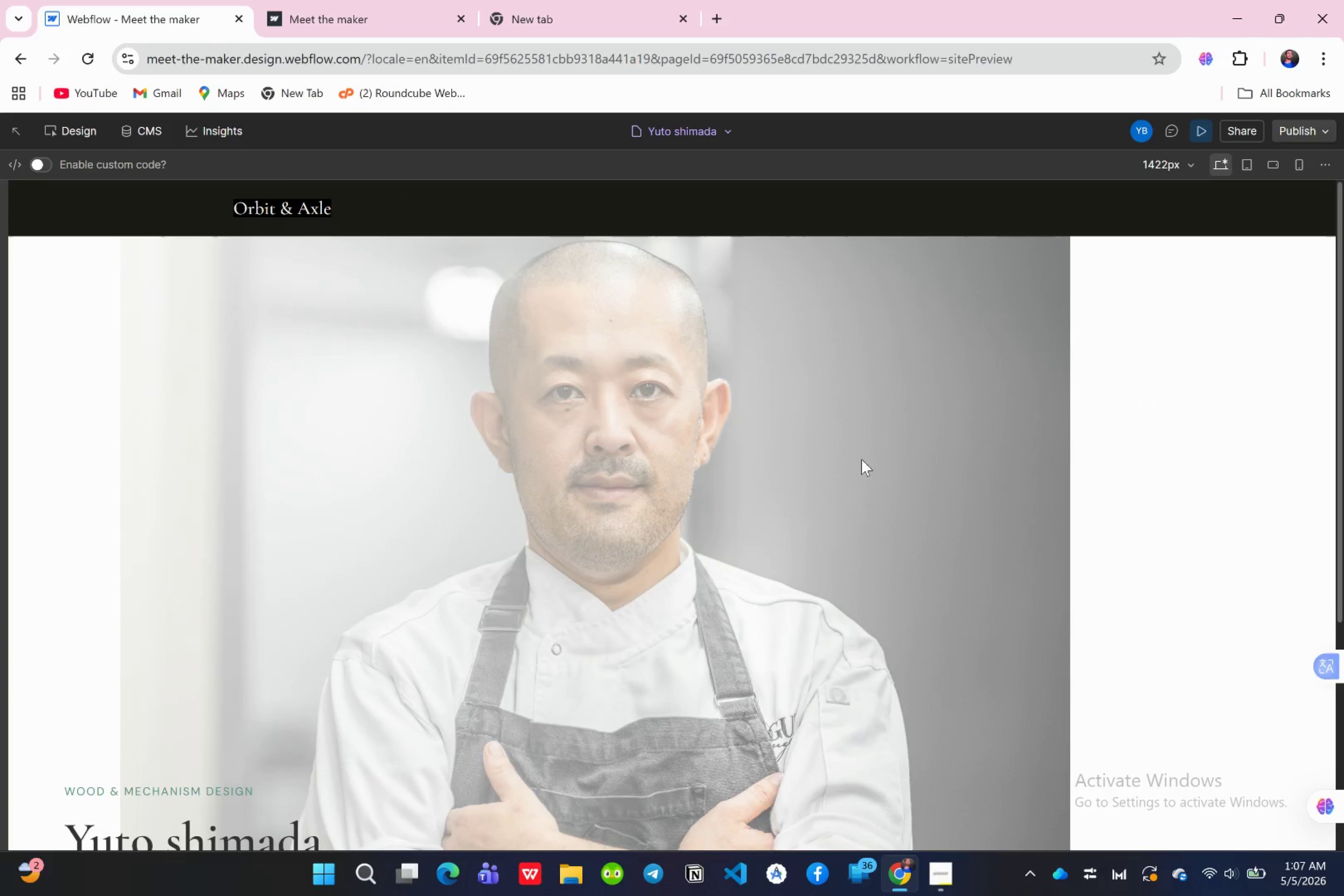 
scroll: coordinate [861, 462], scroll_direction: none, amount: 0.0
 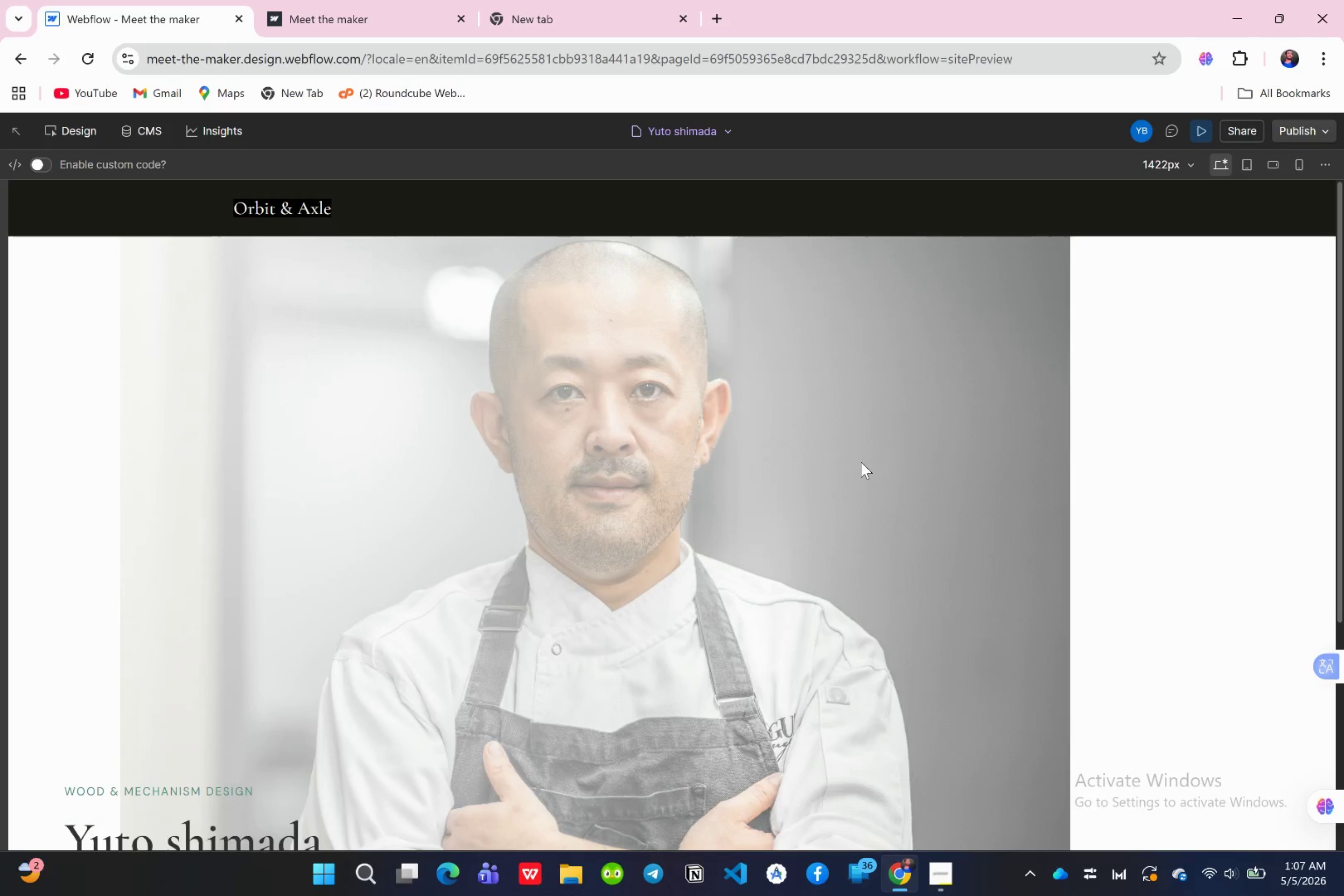 
scroll: coordinate [861, 463], scroll_direction: down, amount: 2.0
 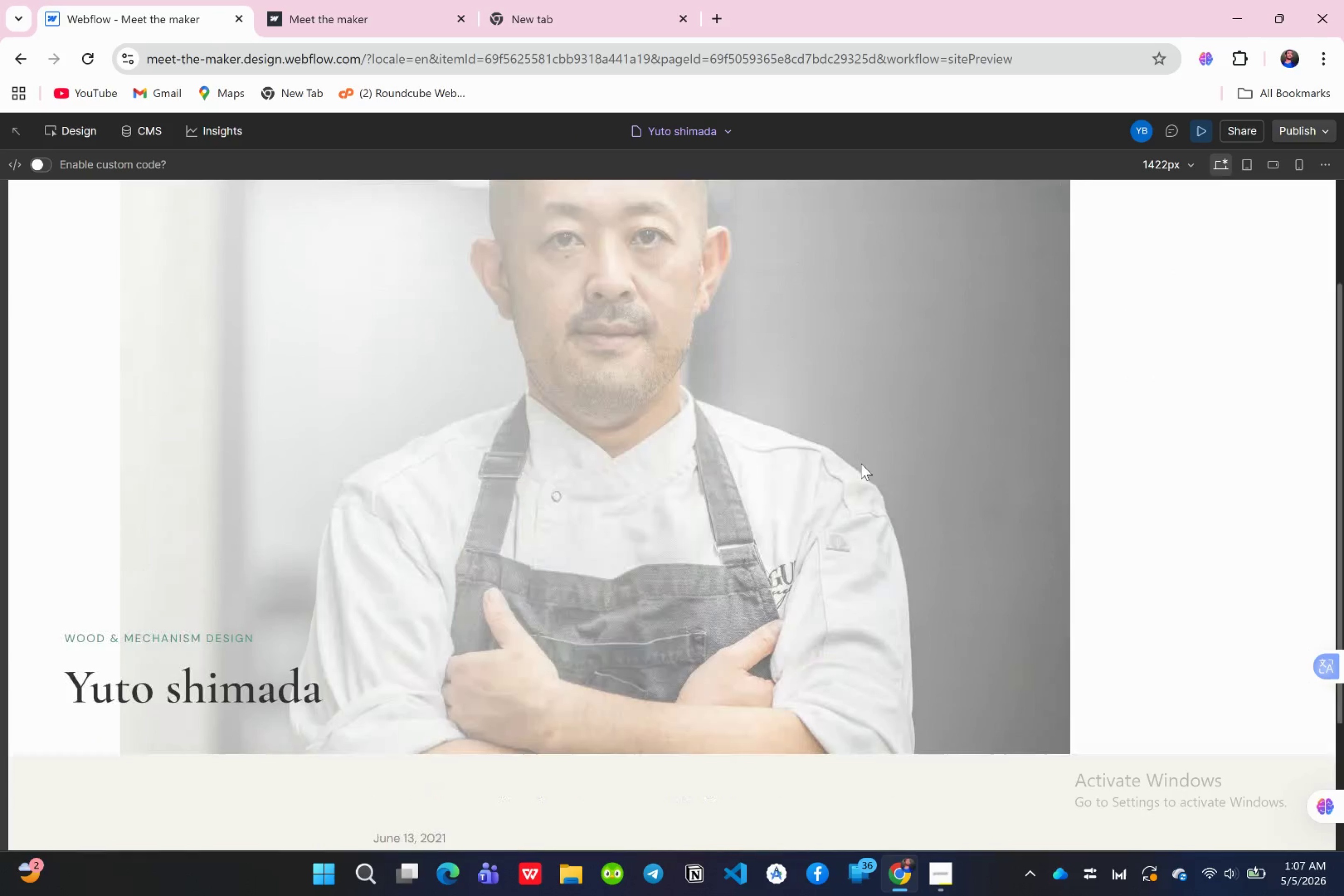 
scroll: coordinate [861, 463], scroll_direction: up, amount: 3.0
 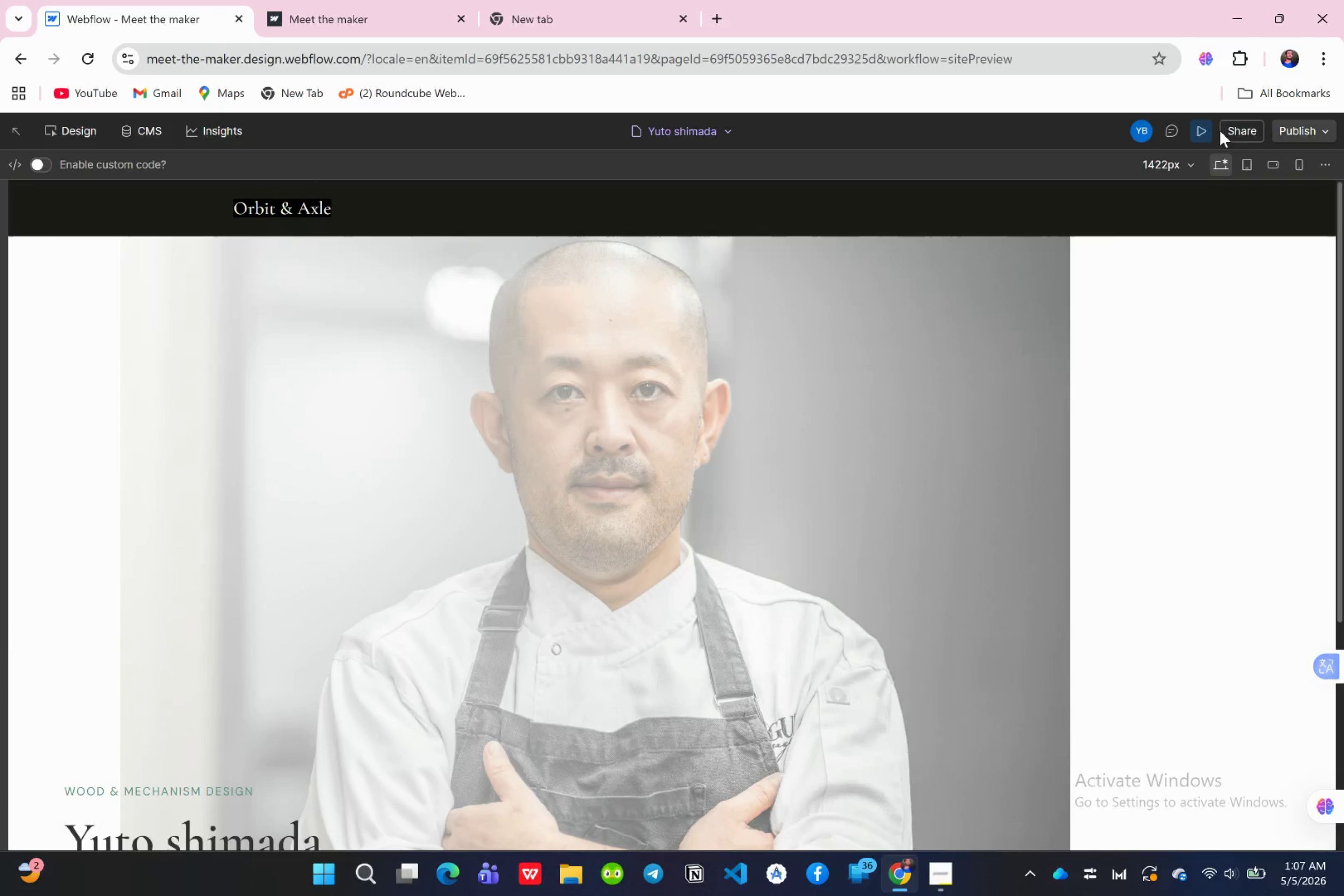 
left_click([1199, 140])
 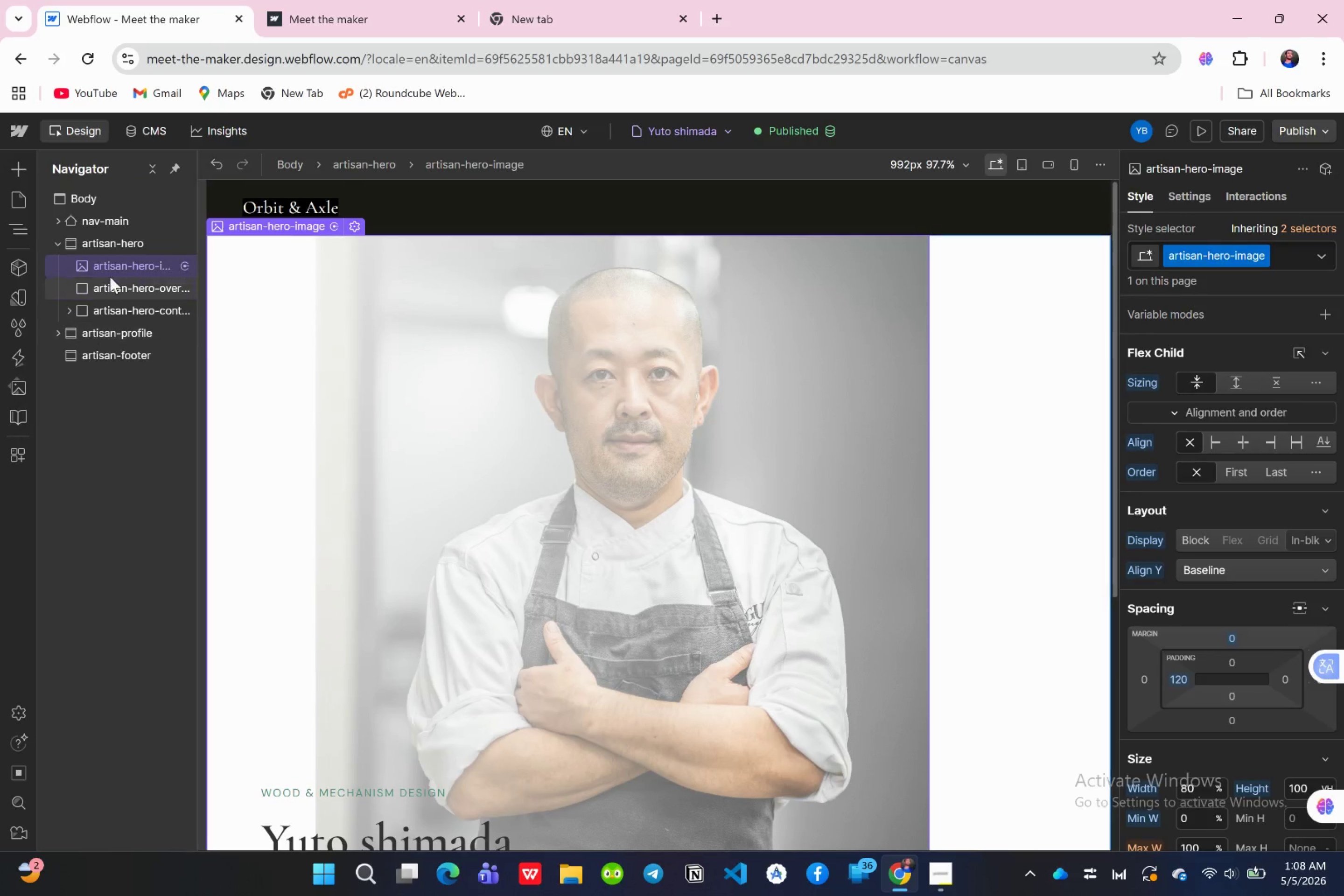 
left_click([118, 293])
 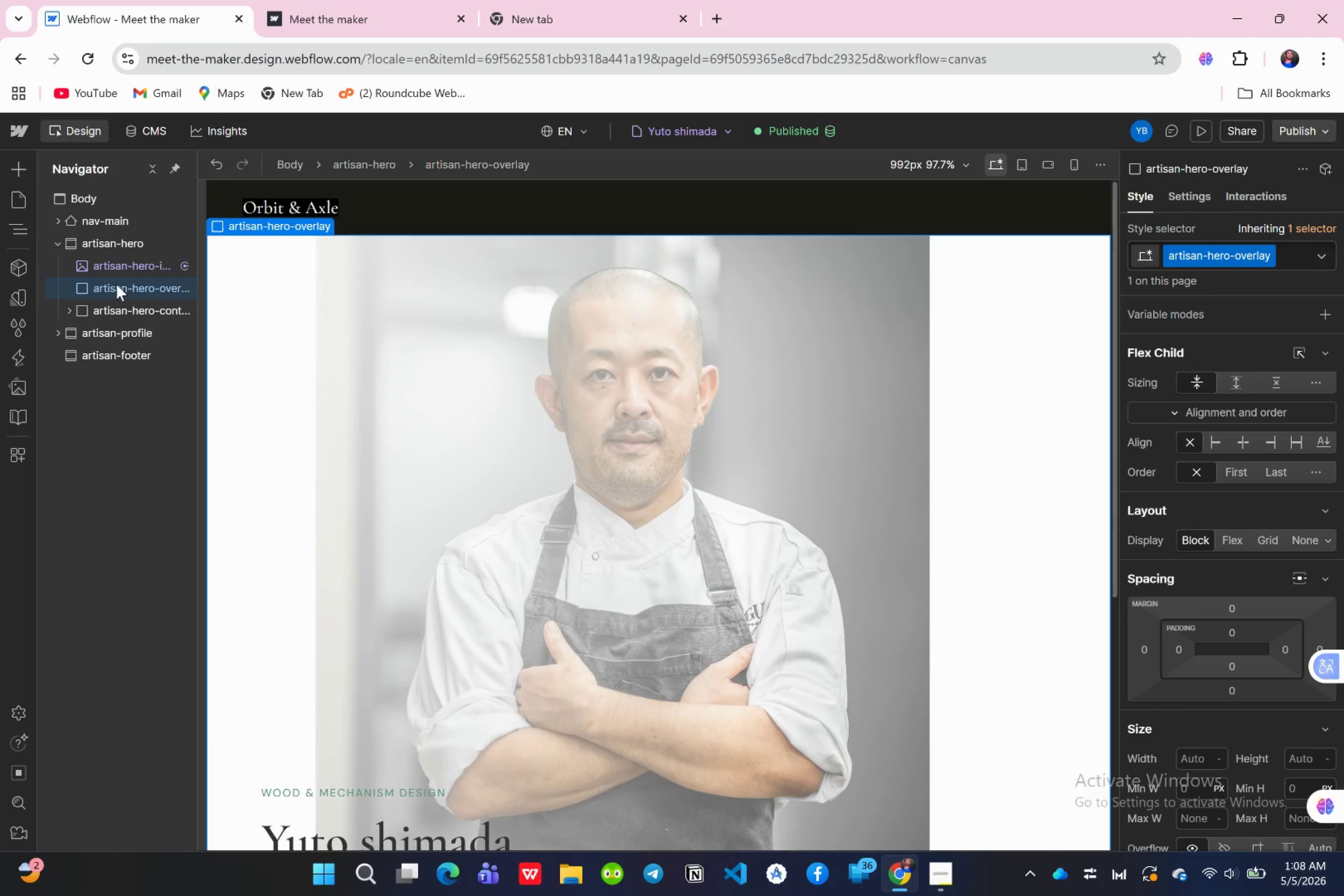 
wait(5.77)
 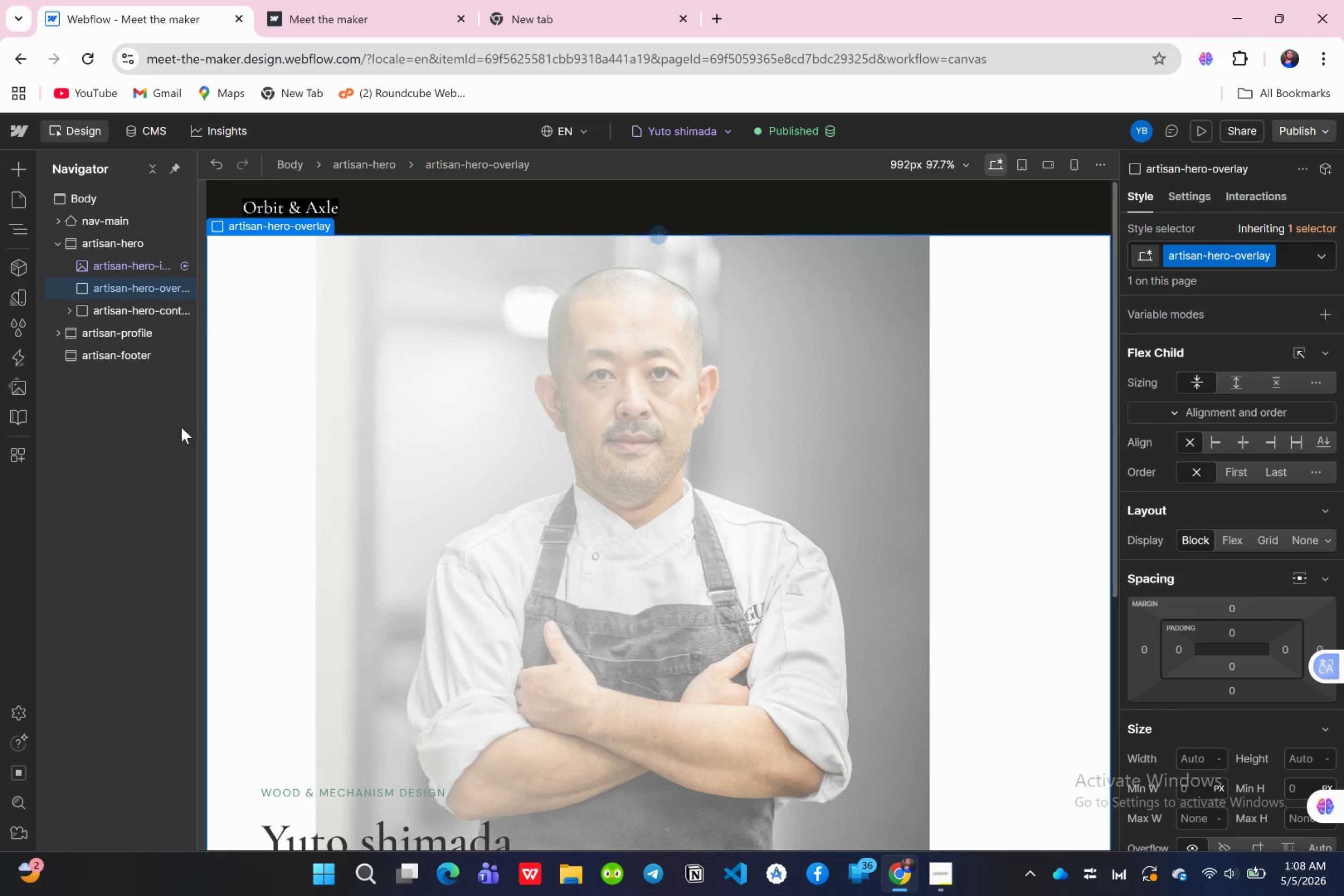 
left_click_drag(start_coordinate=[118, 312], to_coordinate=[118, 316])
 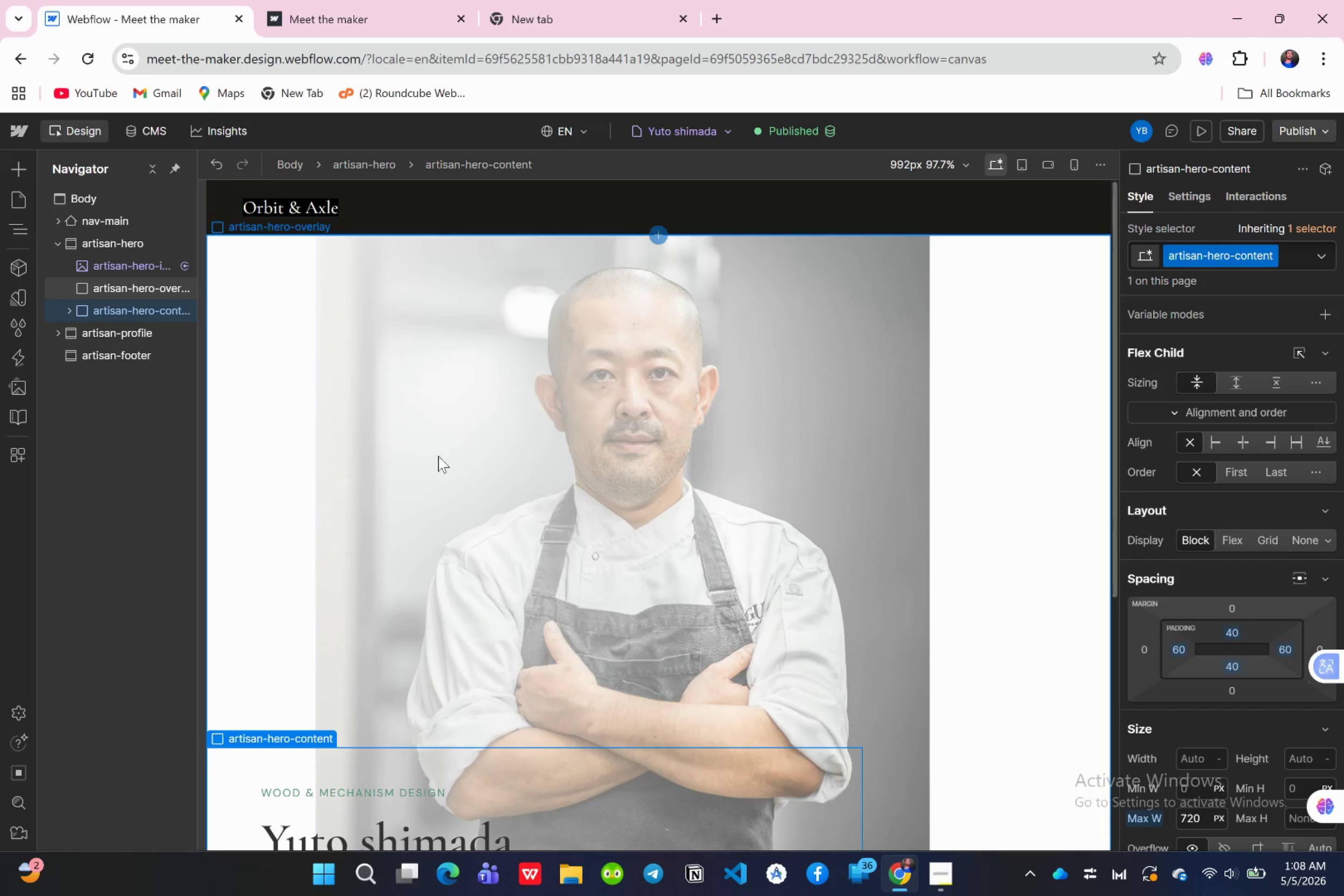 
scroll: coordinate [1211, 640], scroll_direction: down, amount: 4.0
 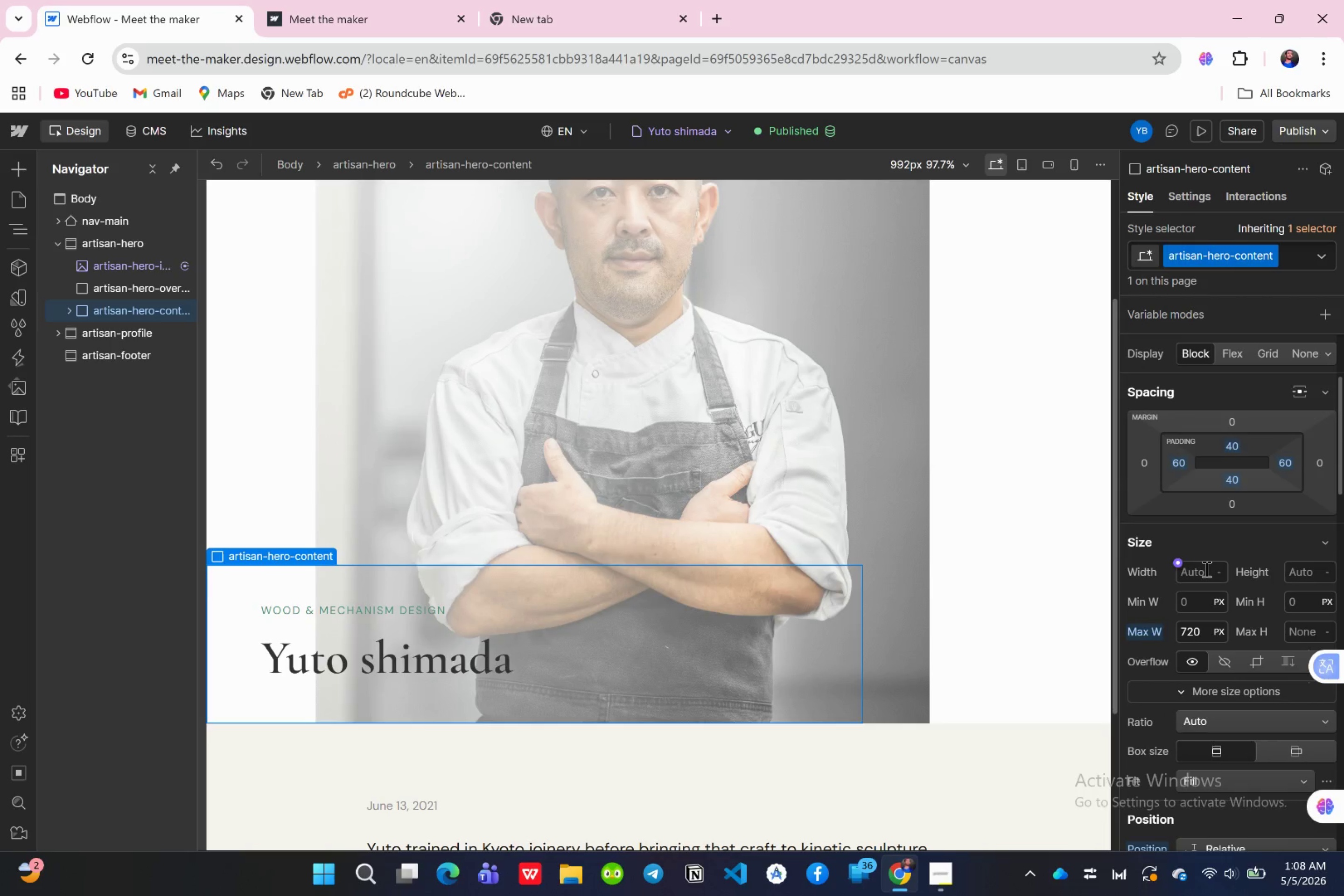 
left_click([1205, 569])
 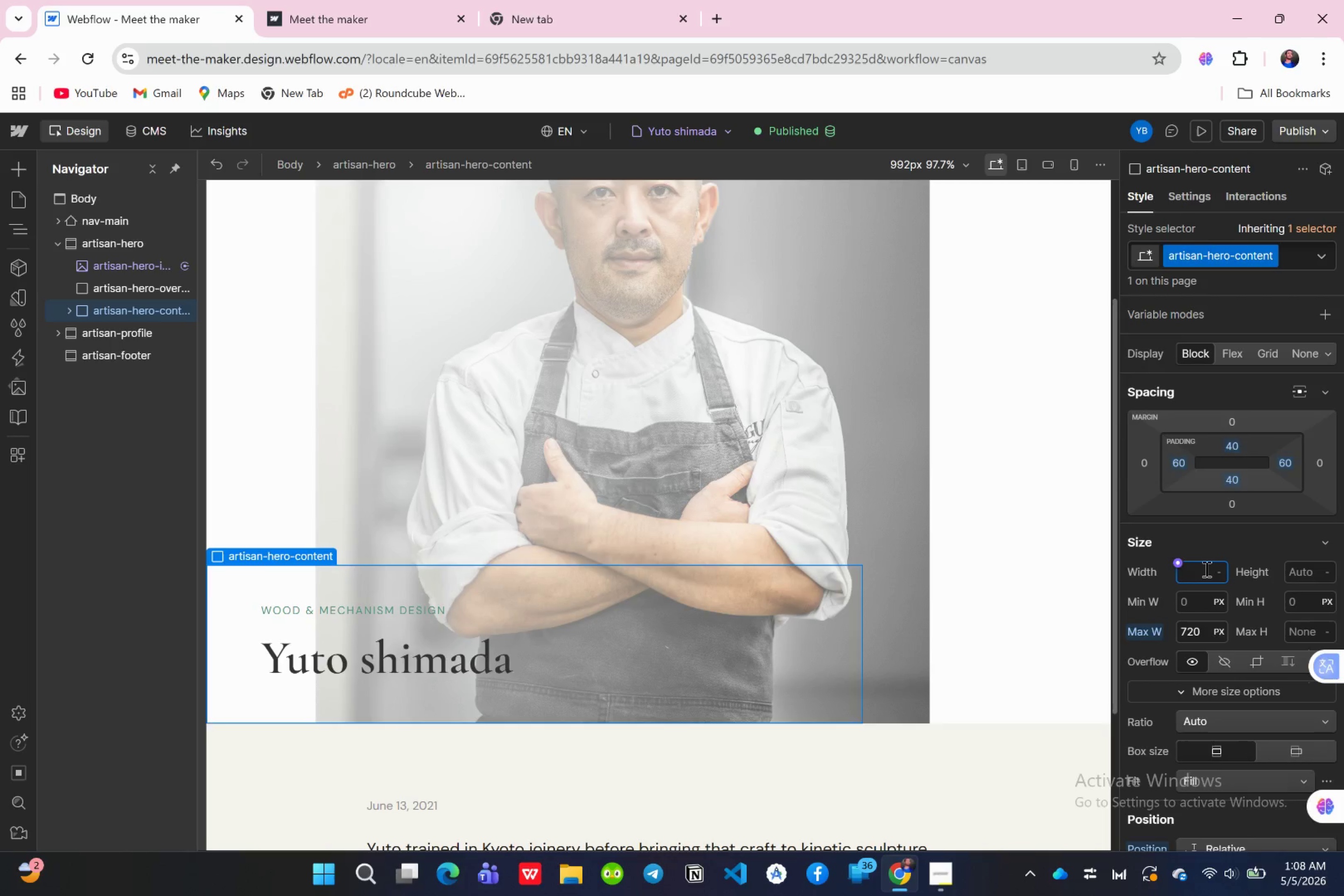 
type(80)
 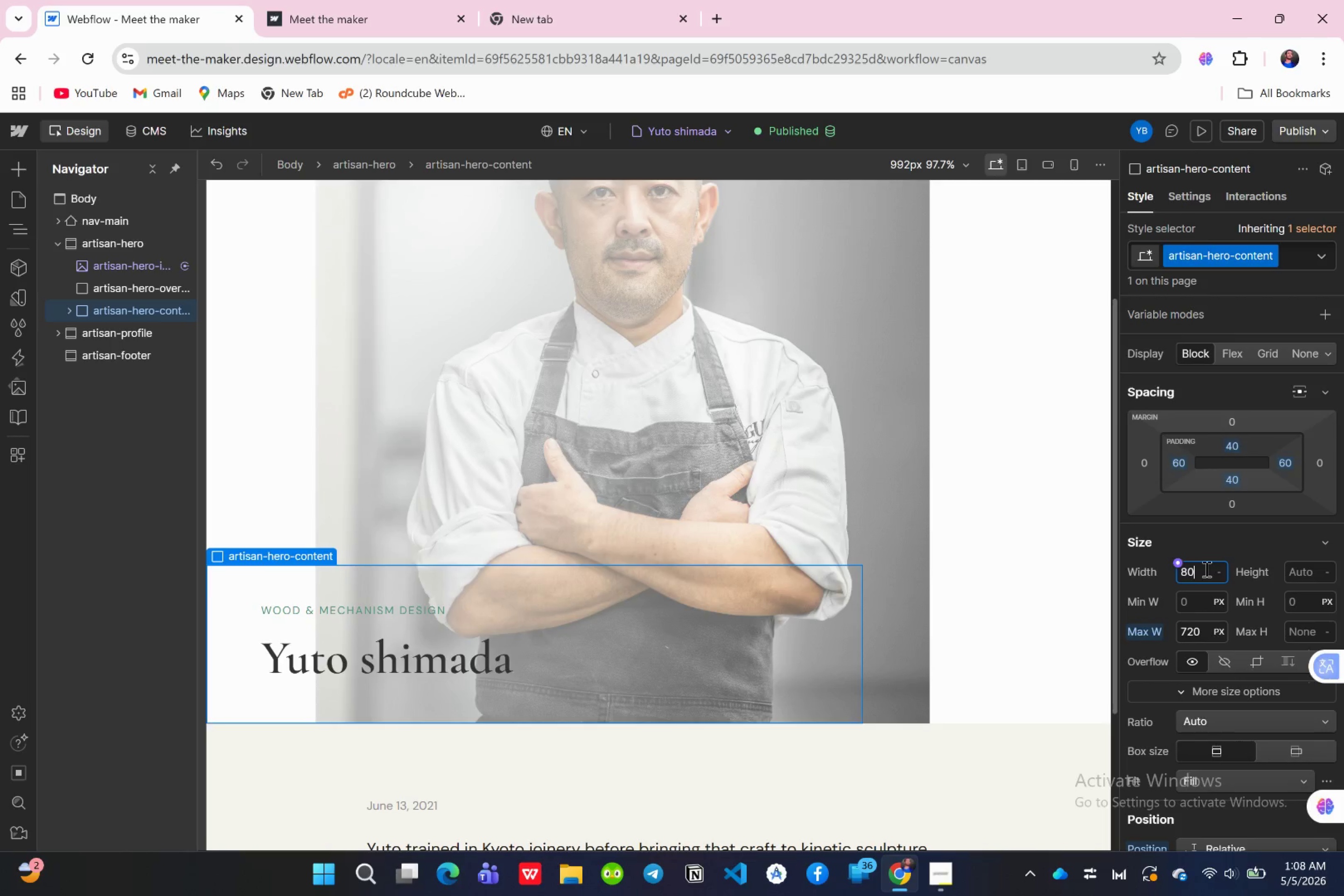 
key(Enter)
 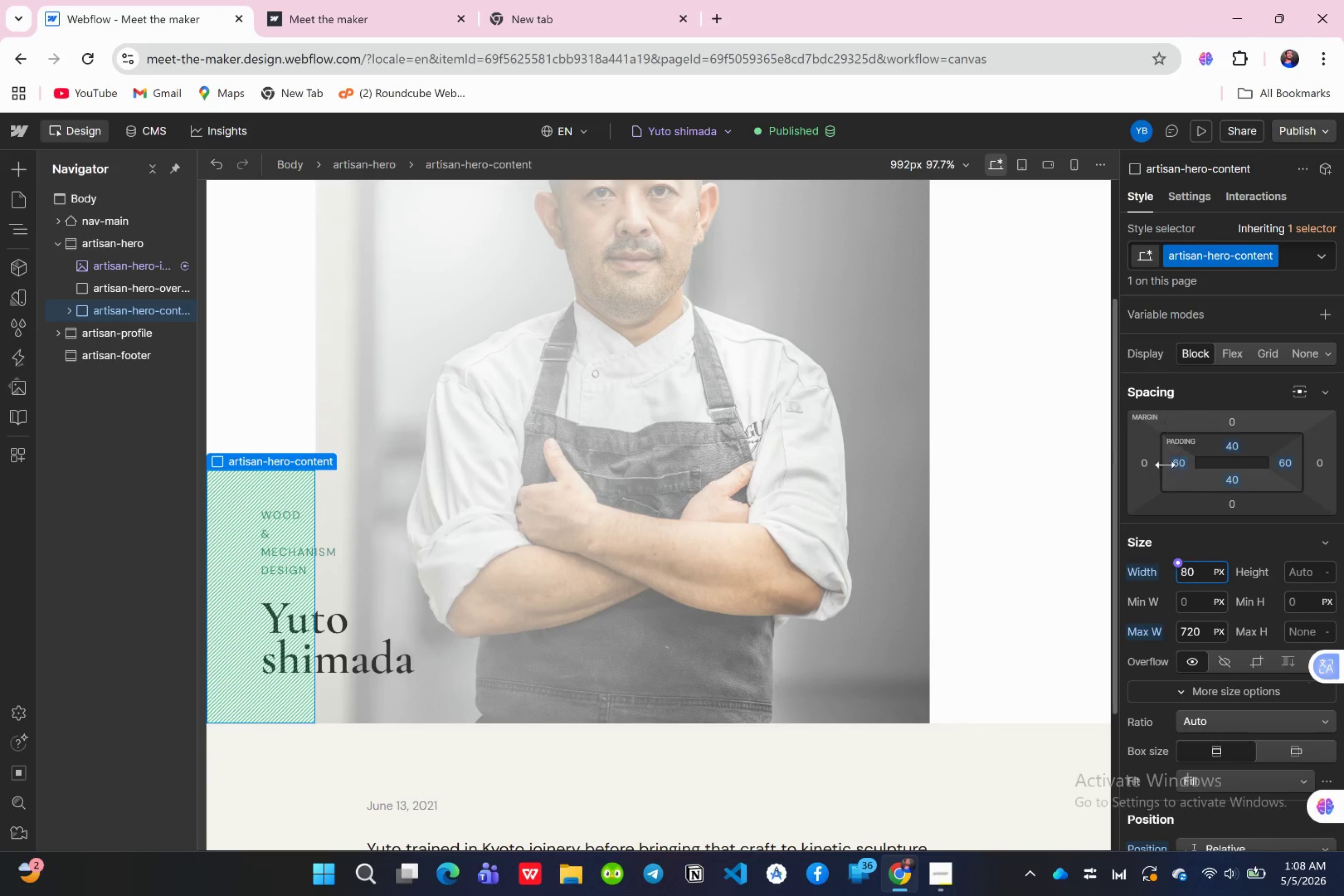 
wait(6.04)
 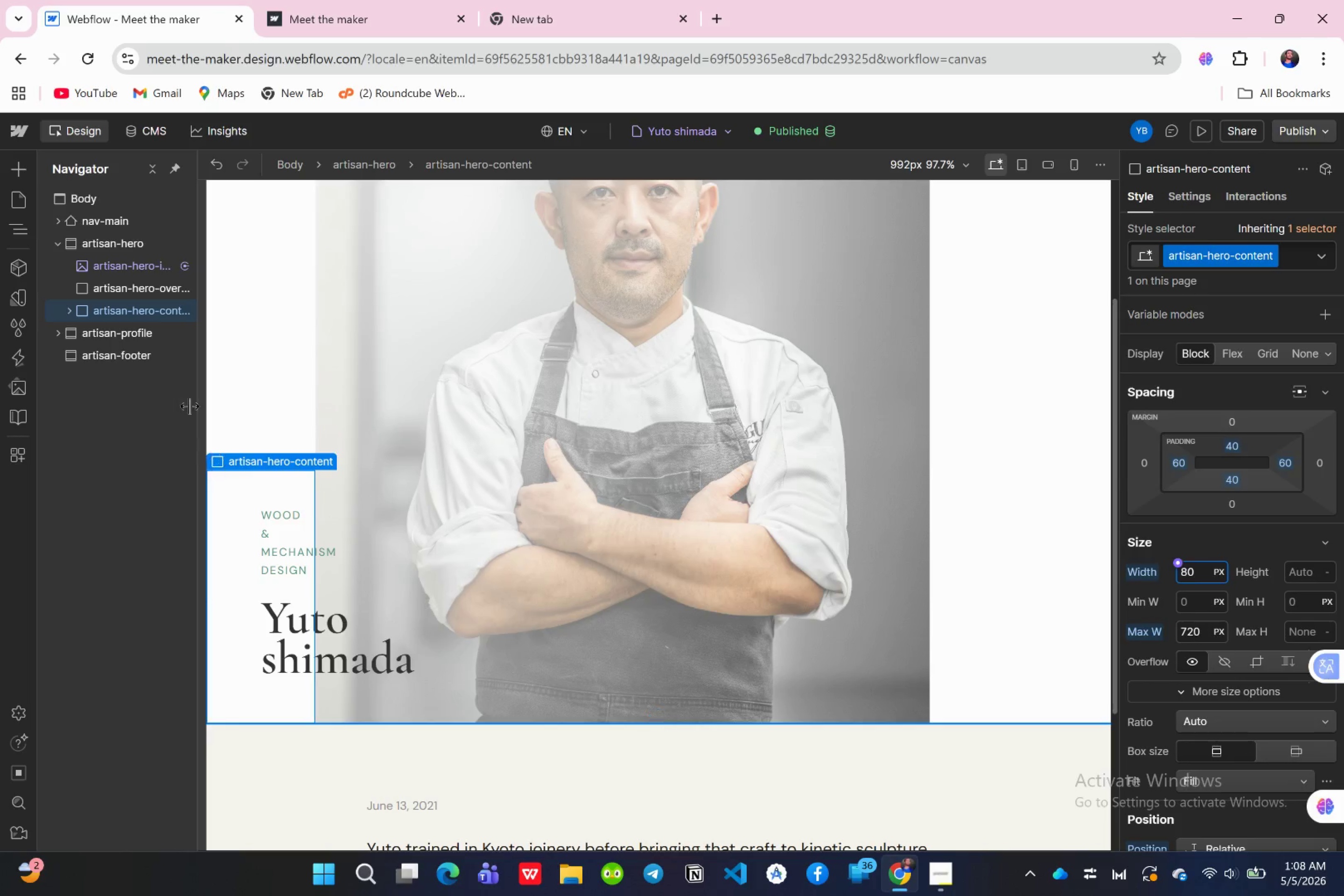 
left_click_drag(start_coordinate=[1177, 466], to_coordinate=[1264, 465])
 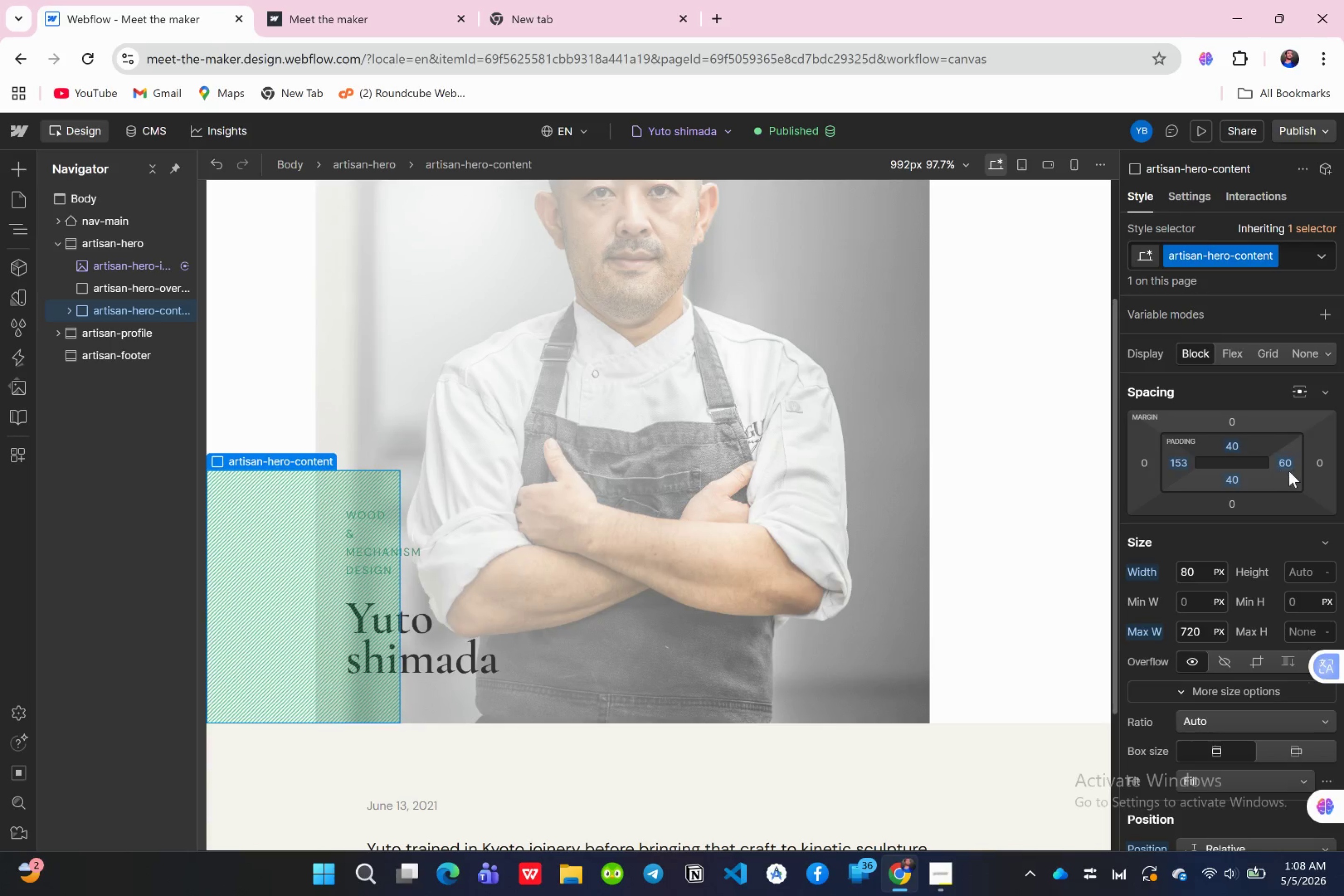 
left_click([1288, 463])
 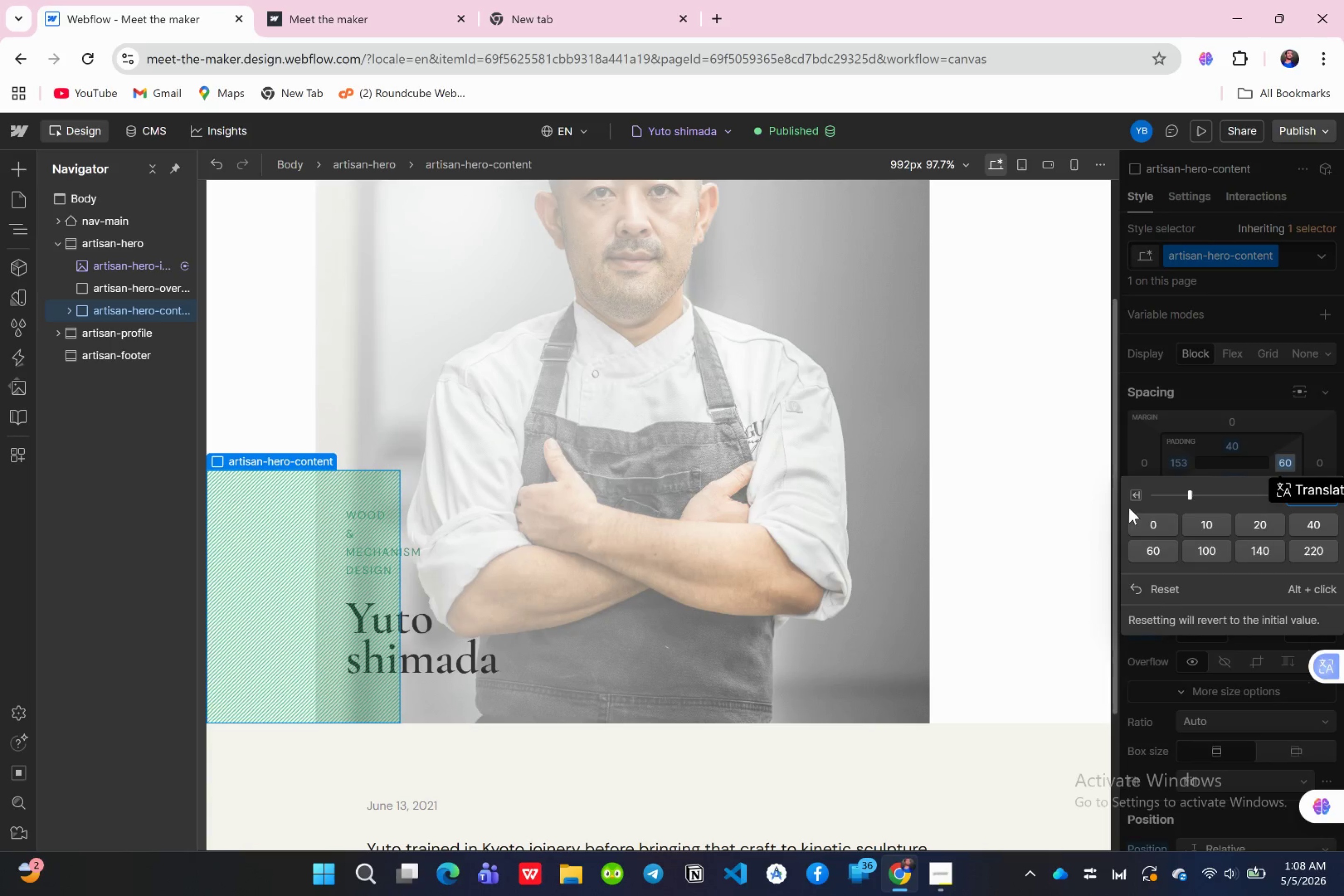 
left_click([1151, 517])
 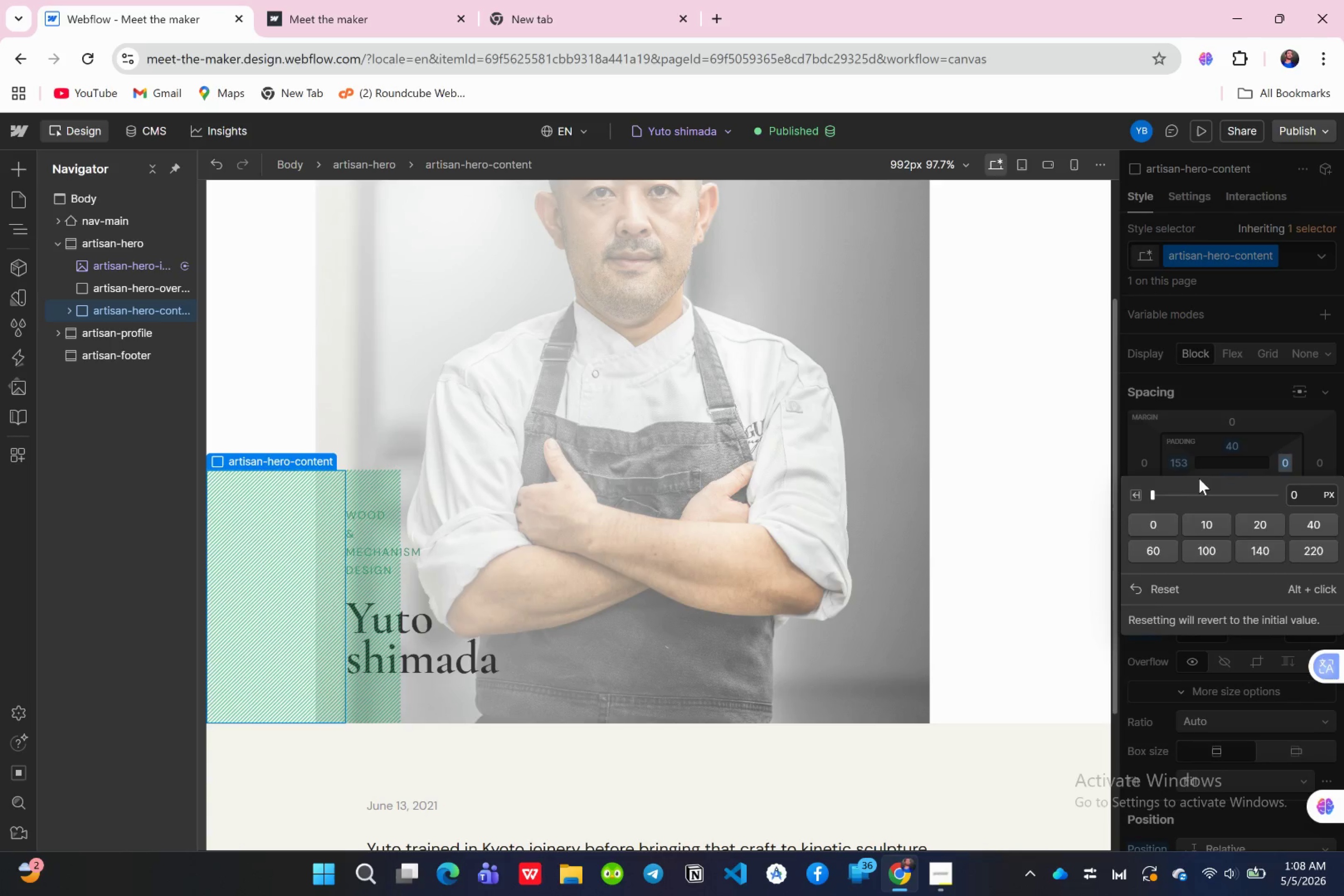 
left_click([1164, 445])
 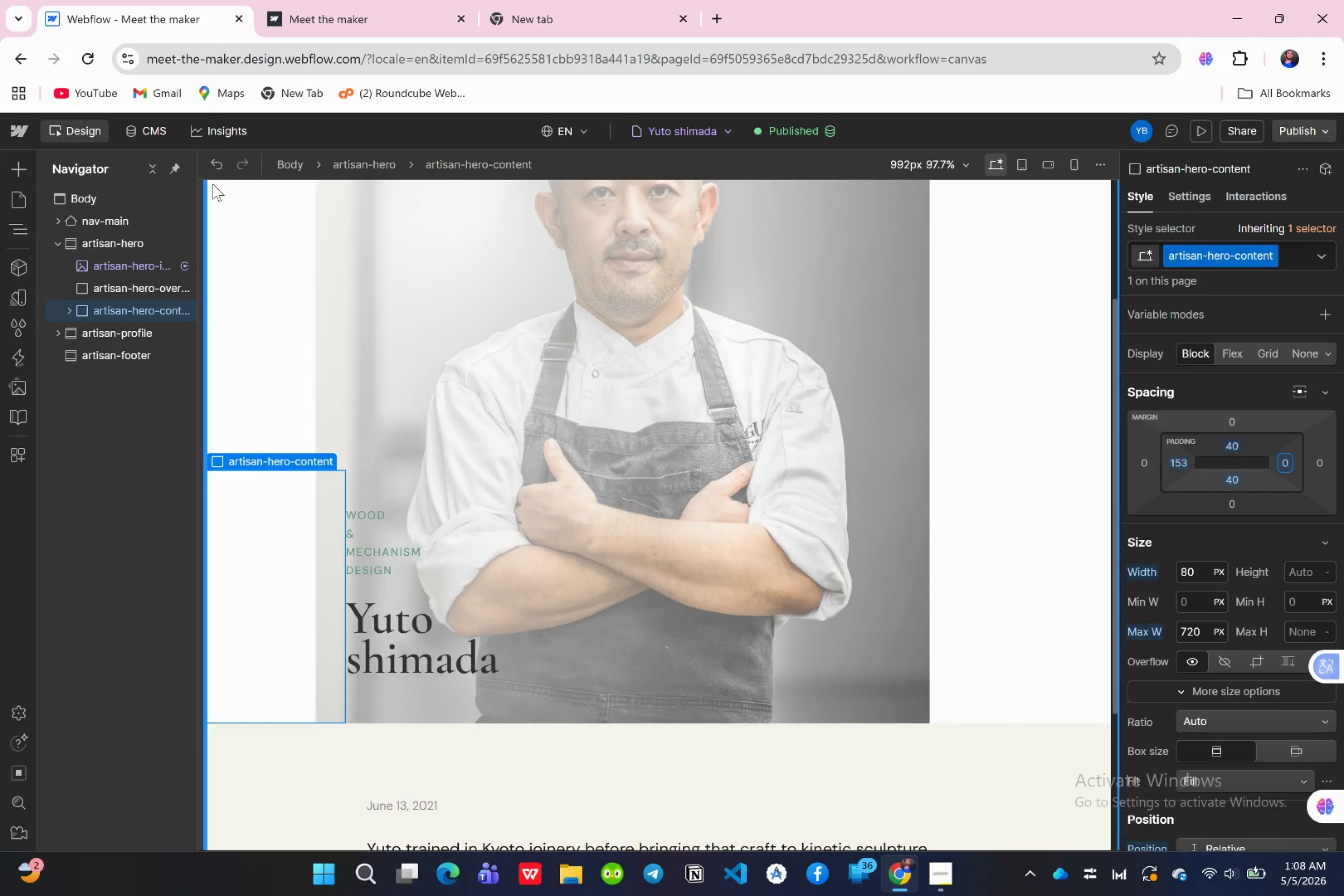 
left_click([218, 172])
 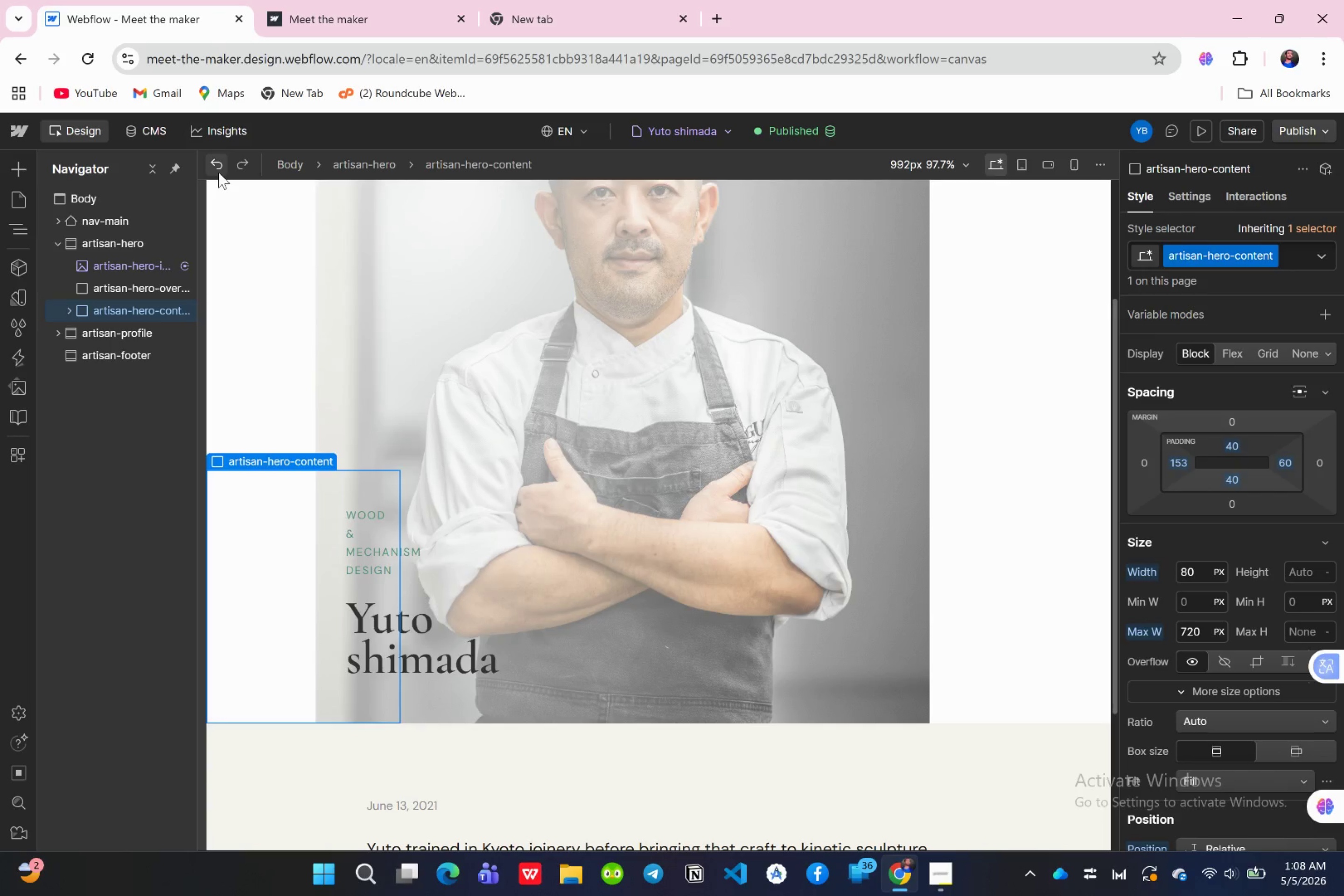 
left_click([218, 172])
 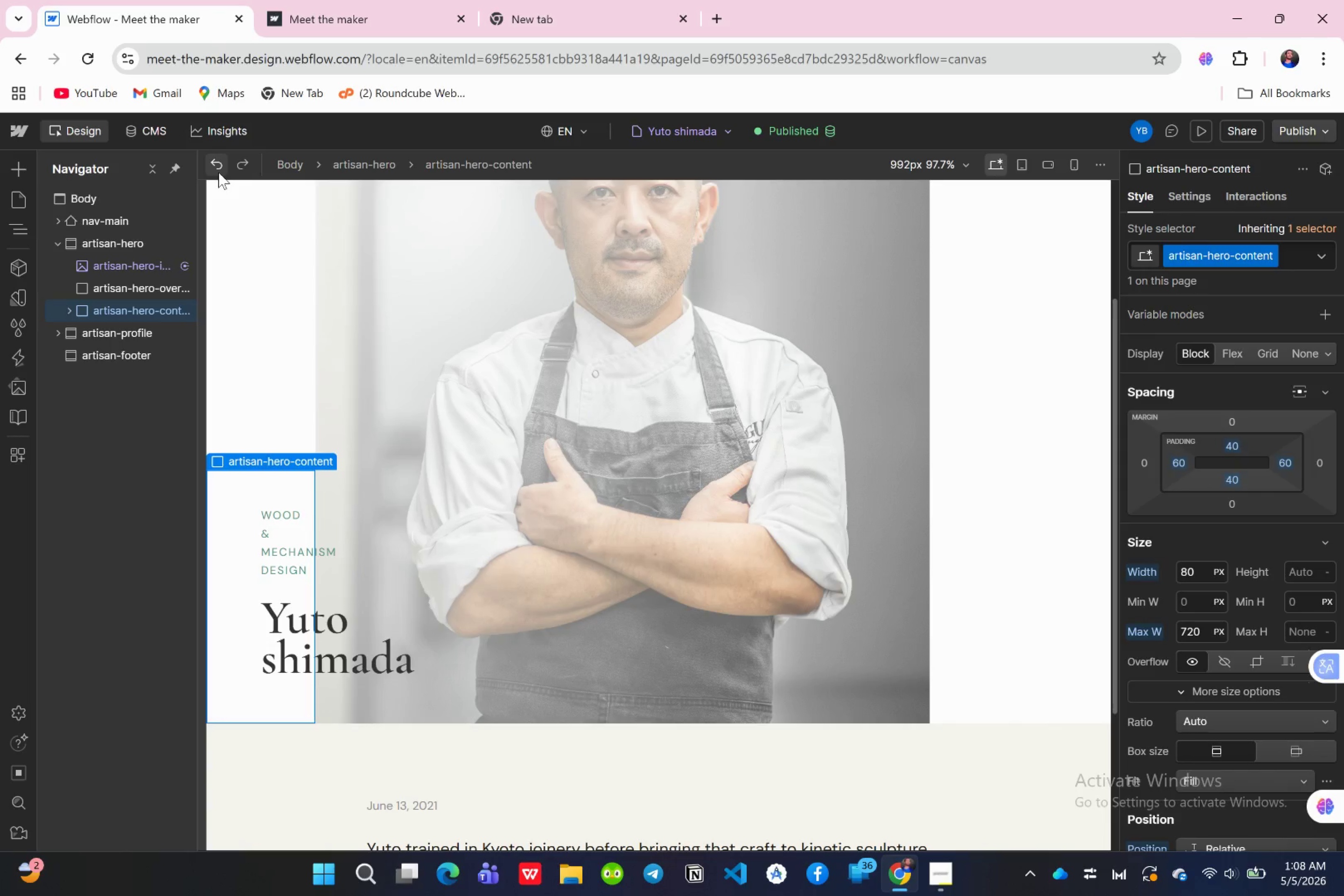 
left_click([218, 172])
 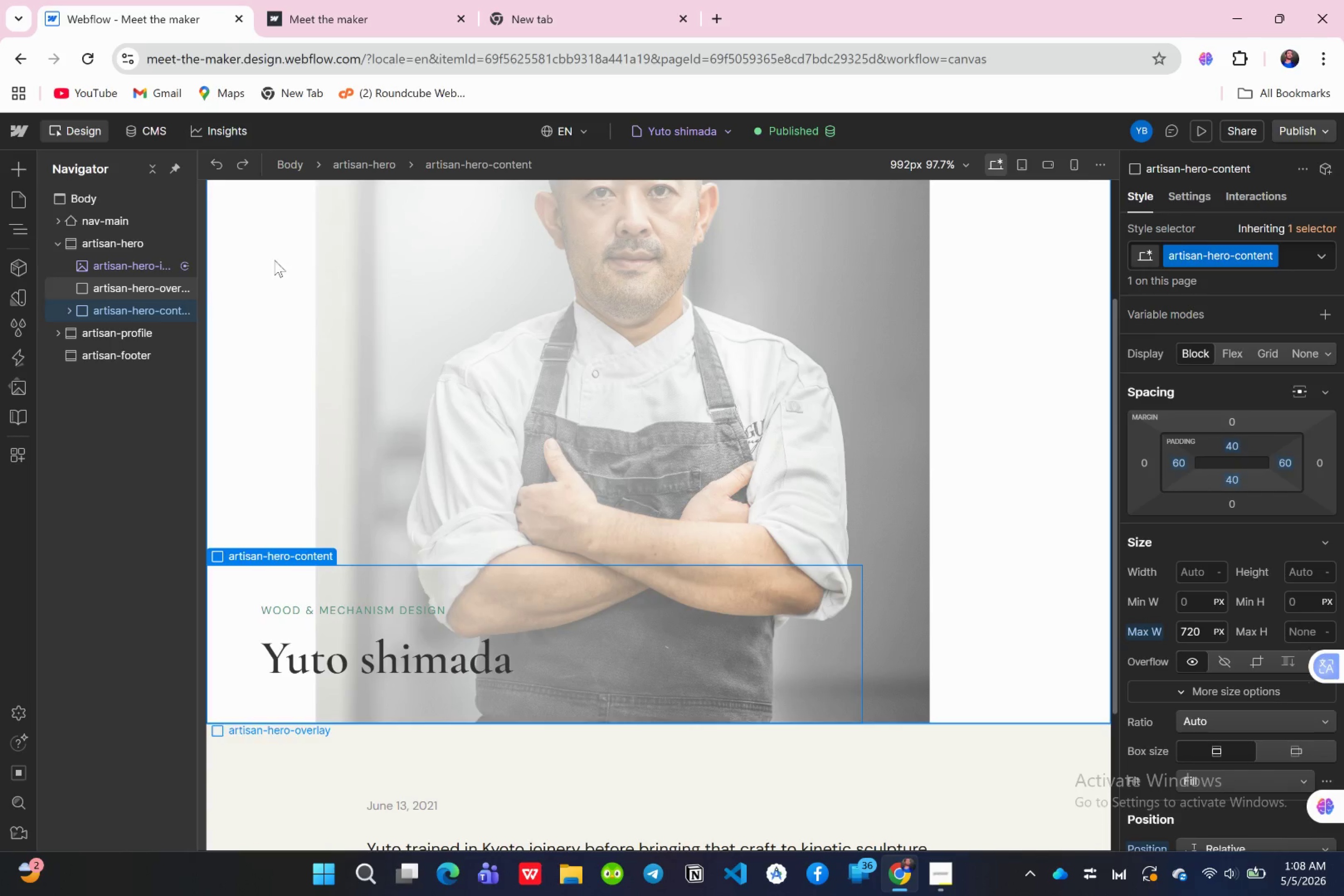 
left_click([221, 172])
 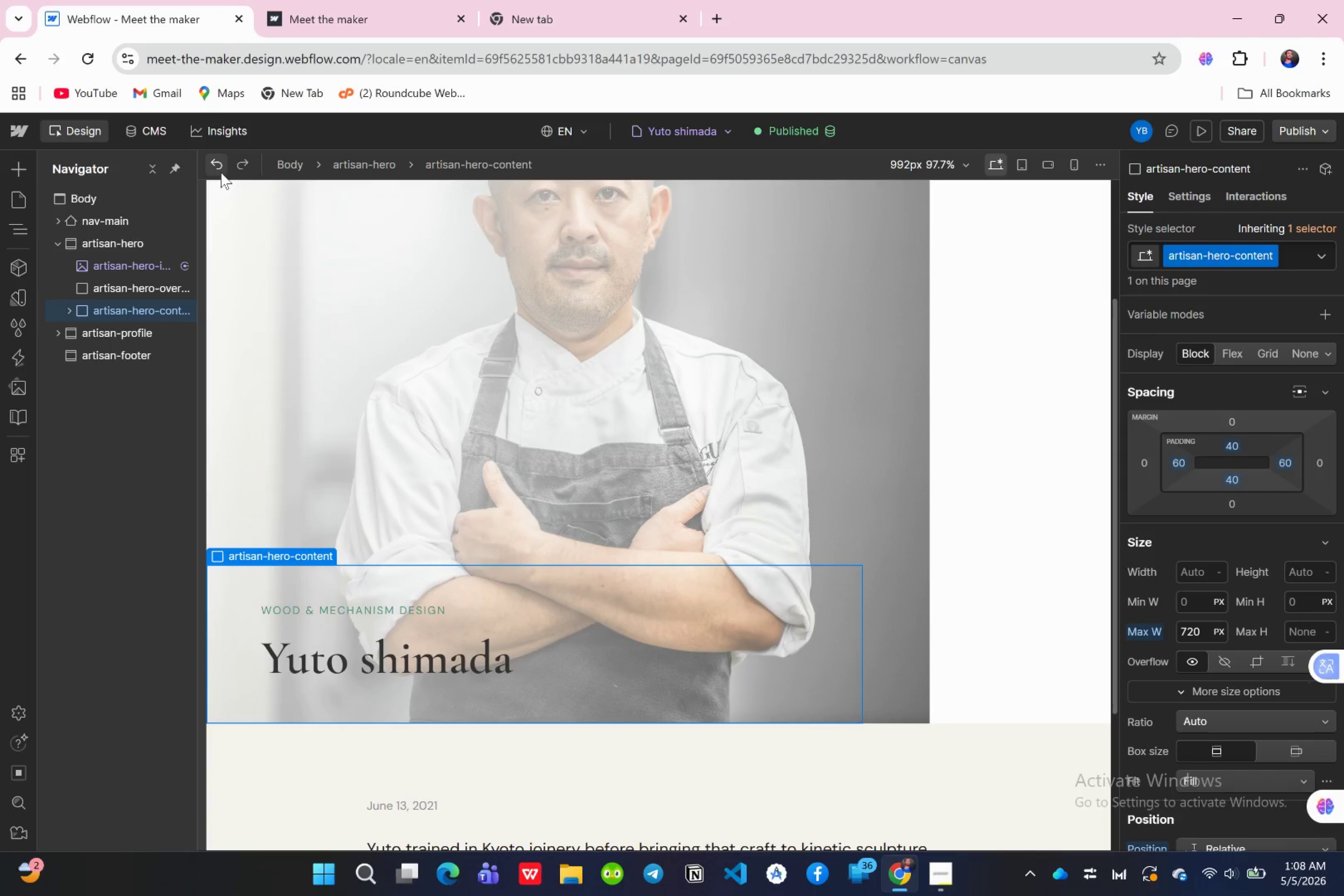 
left_click([221, 172])
 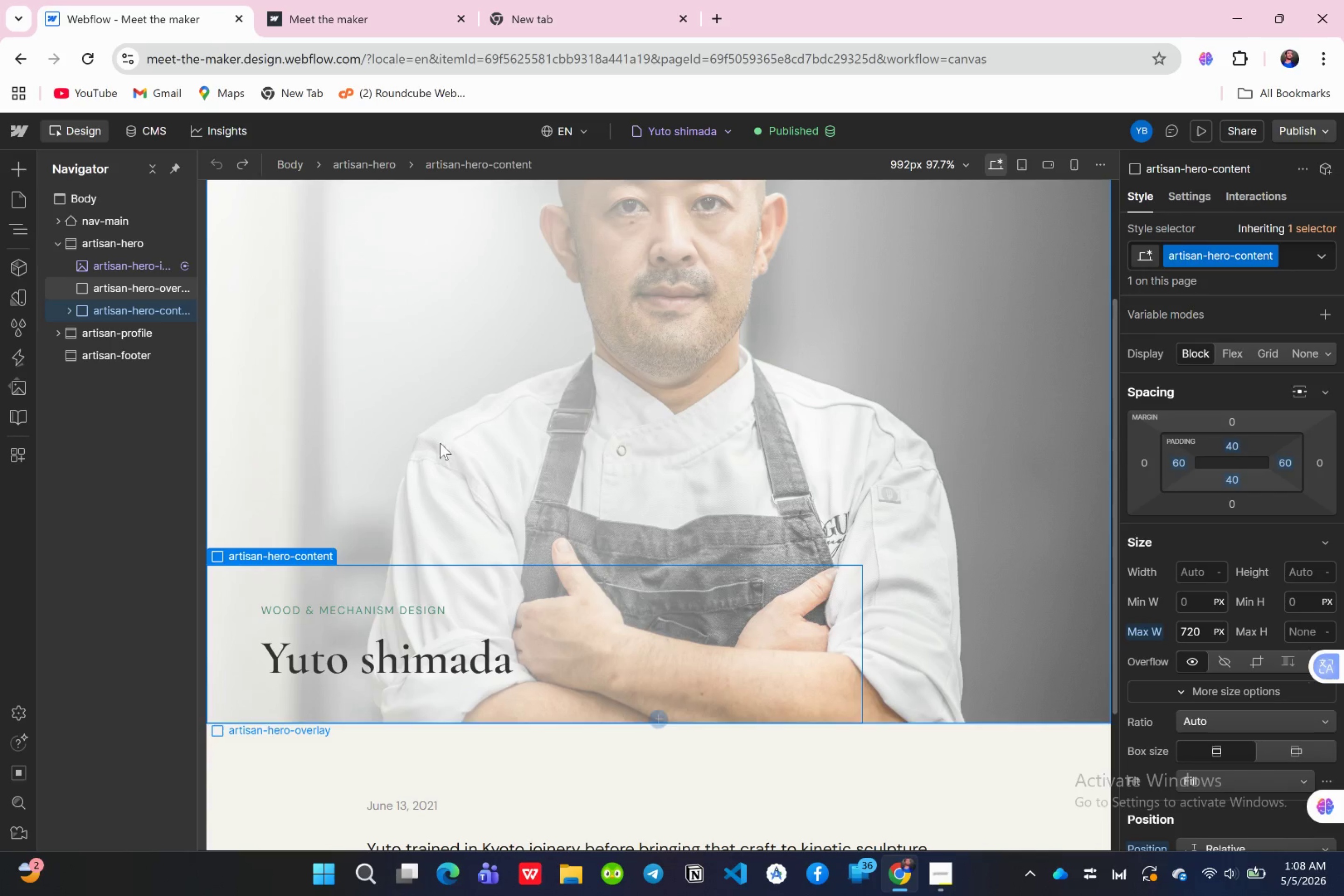 
scroll: coordinate [546, 504], scroll_direction: up, amount: 5.0
 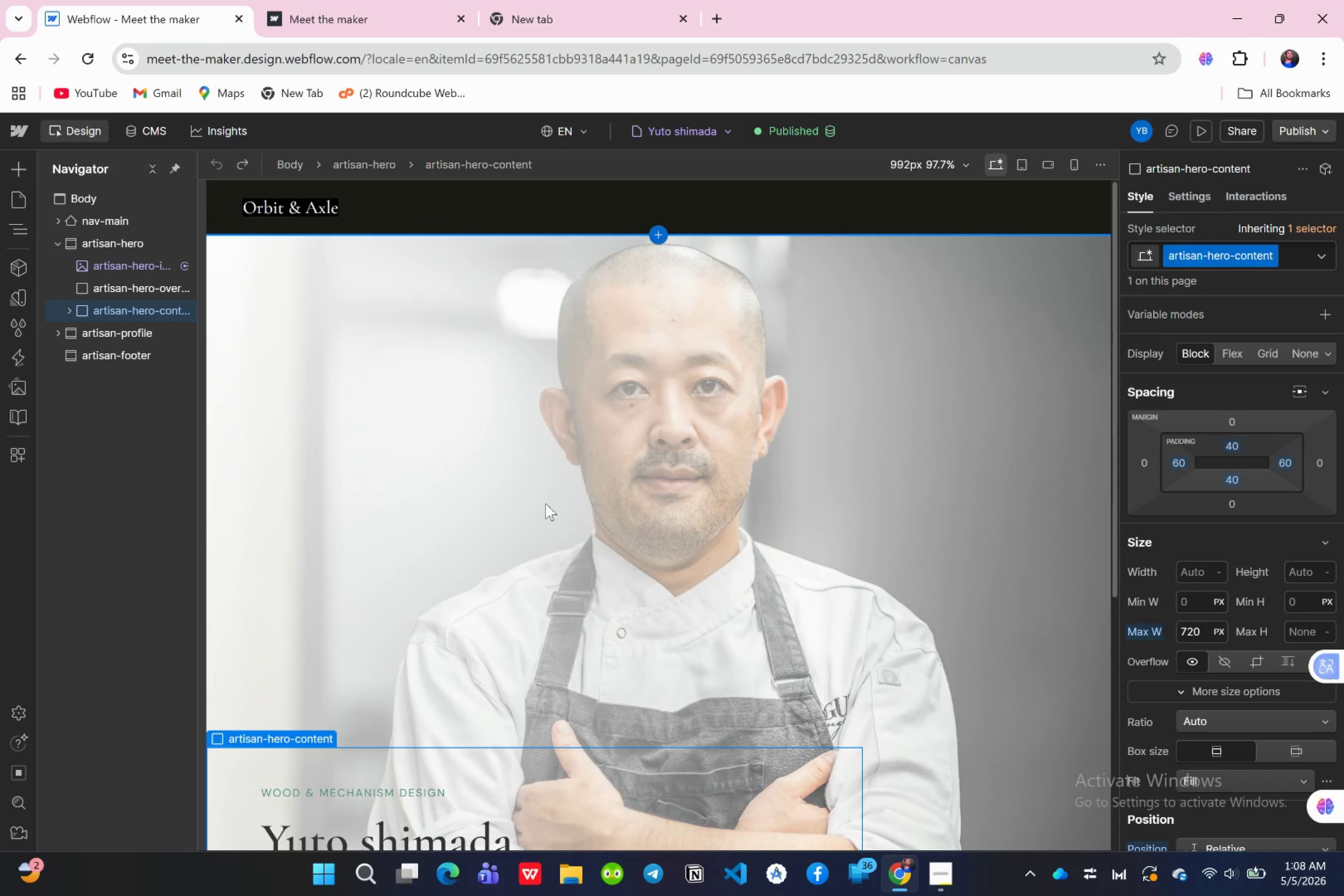 
wait(8.15)
 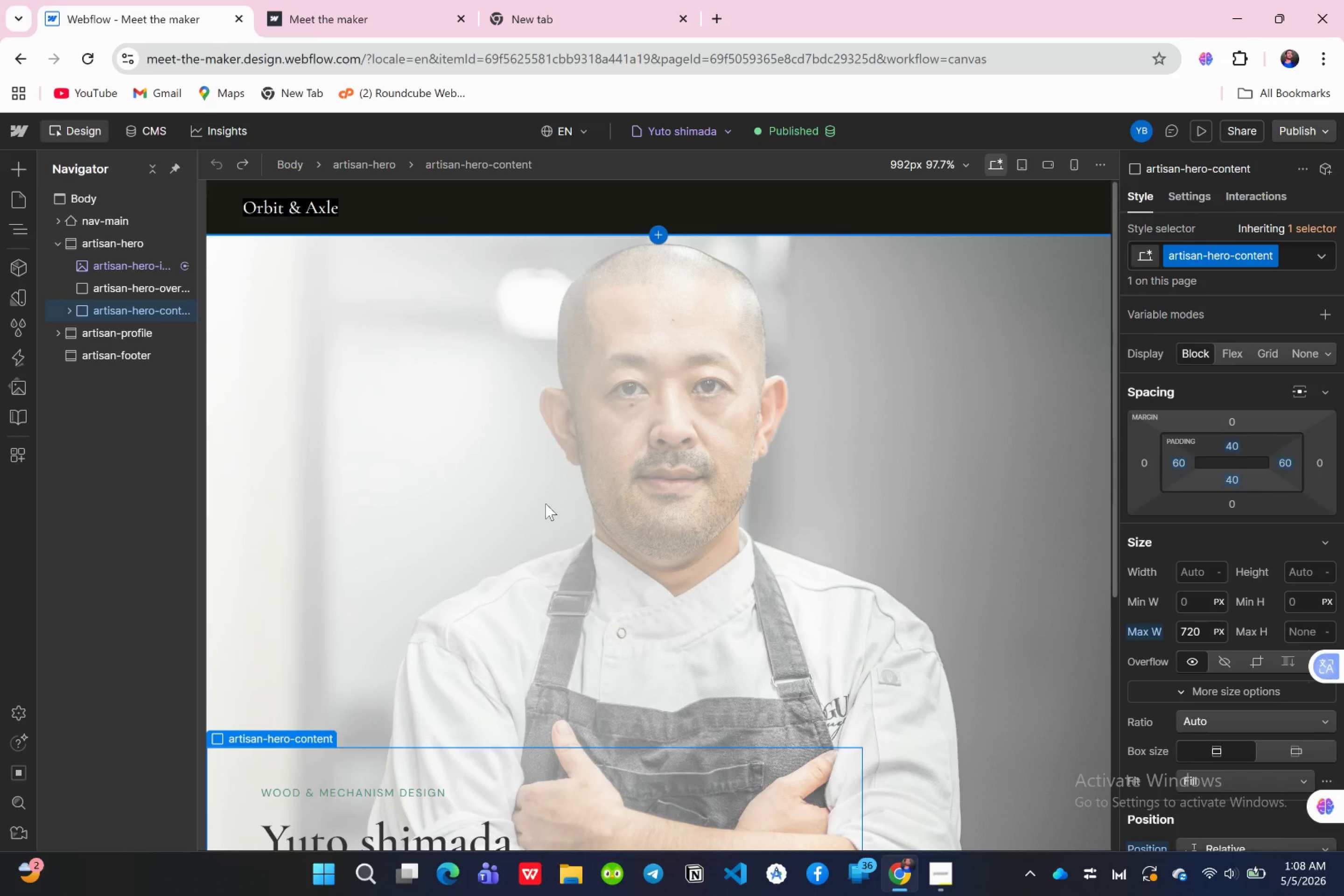 
left_click([105, 263])
 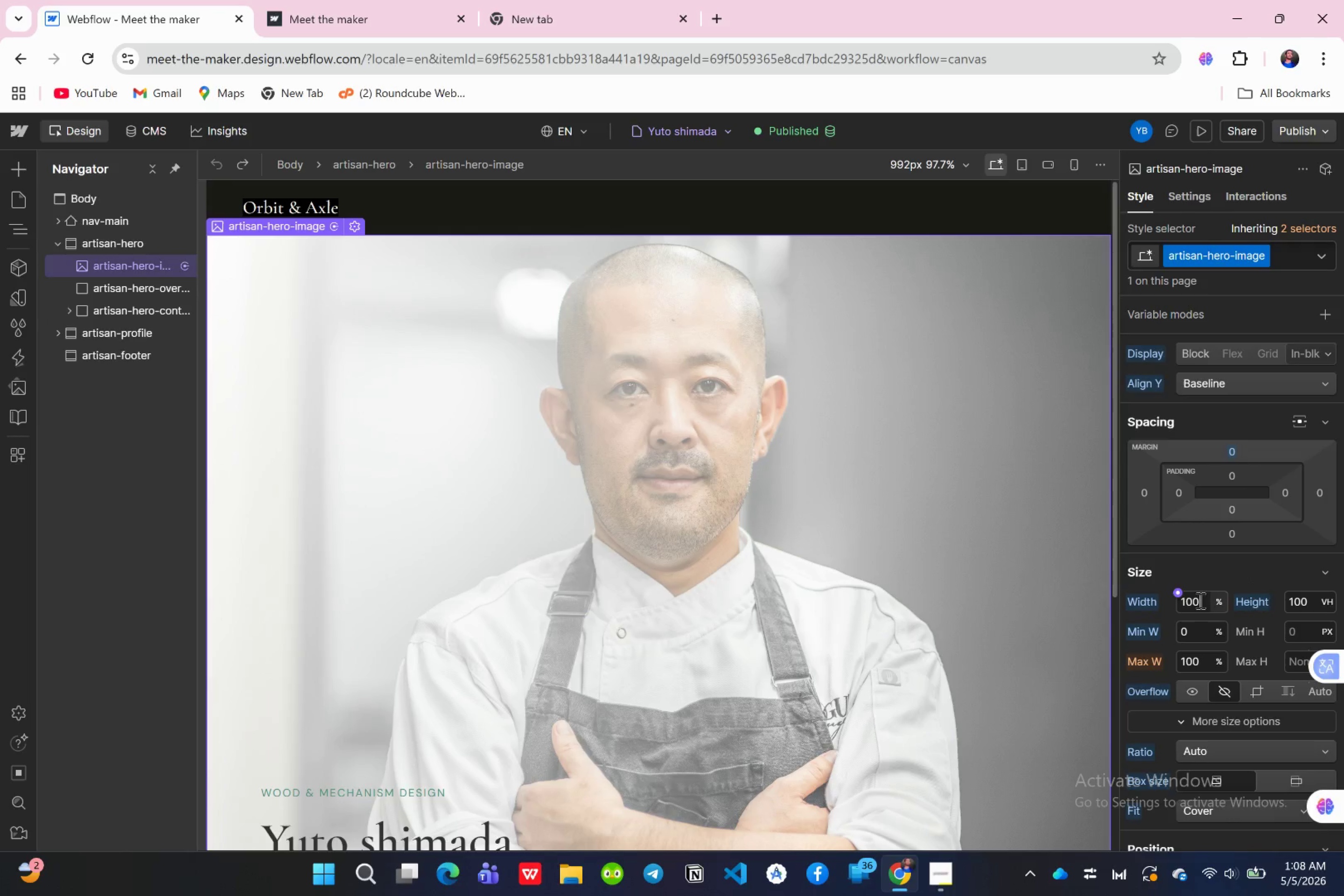 
left_click([1201, 602])
 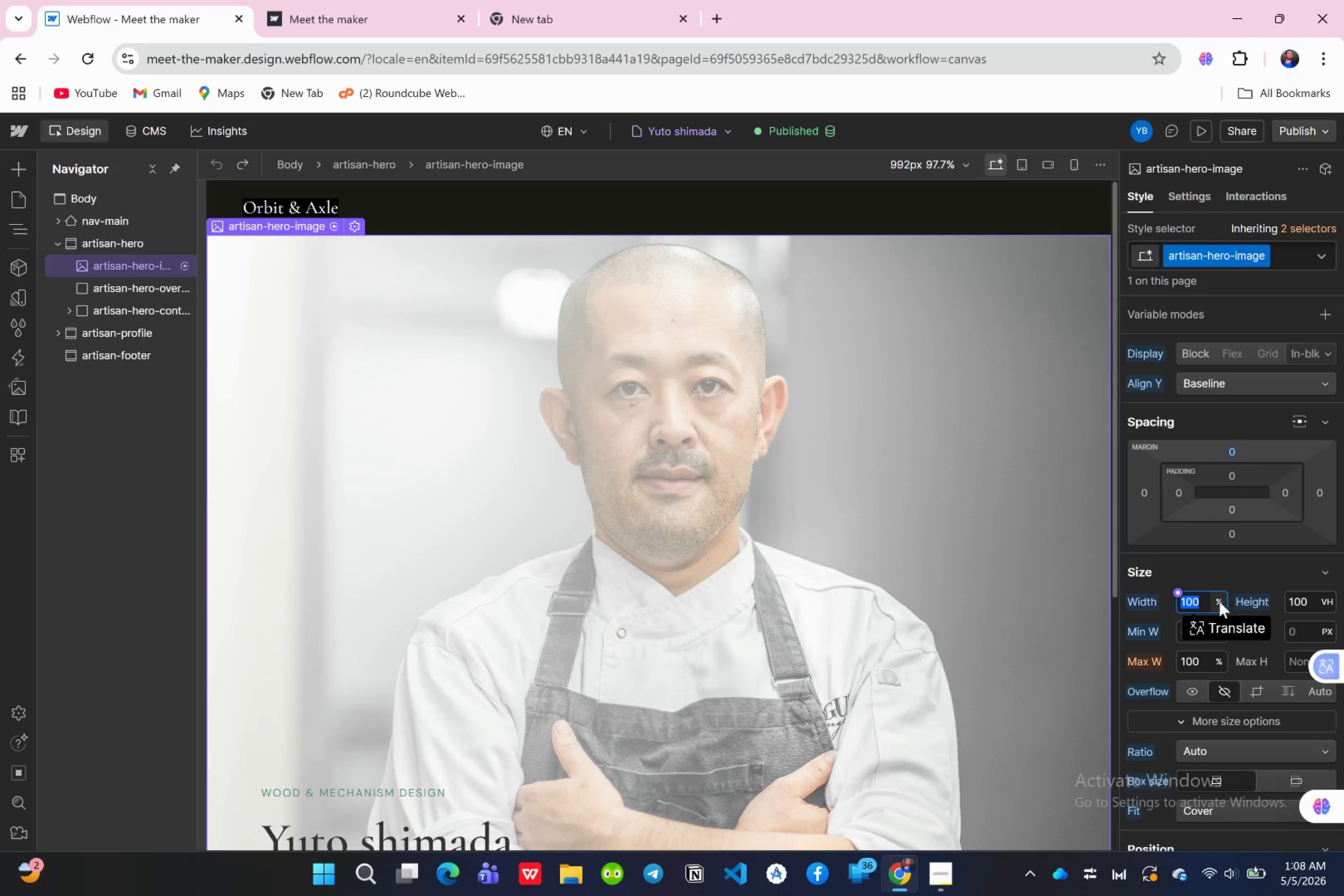 
left_click([1219, 602])
 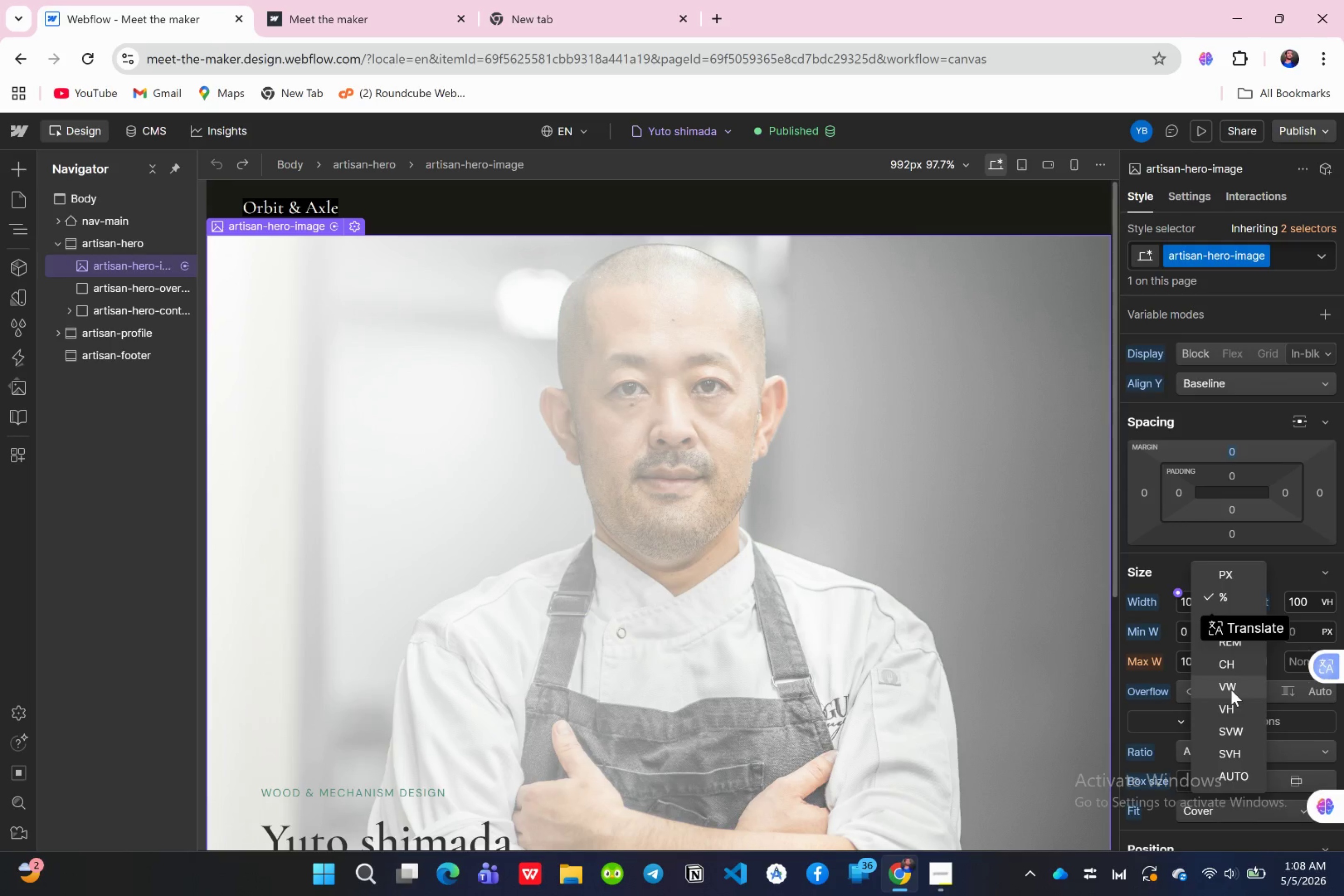 
left_click([1231, 690])
 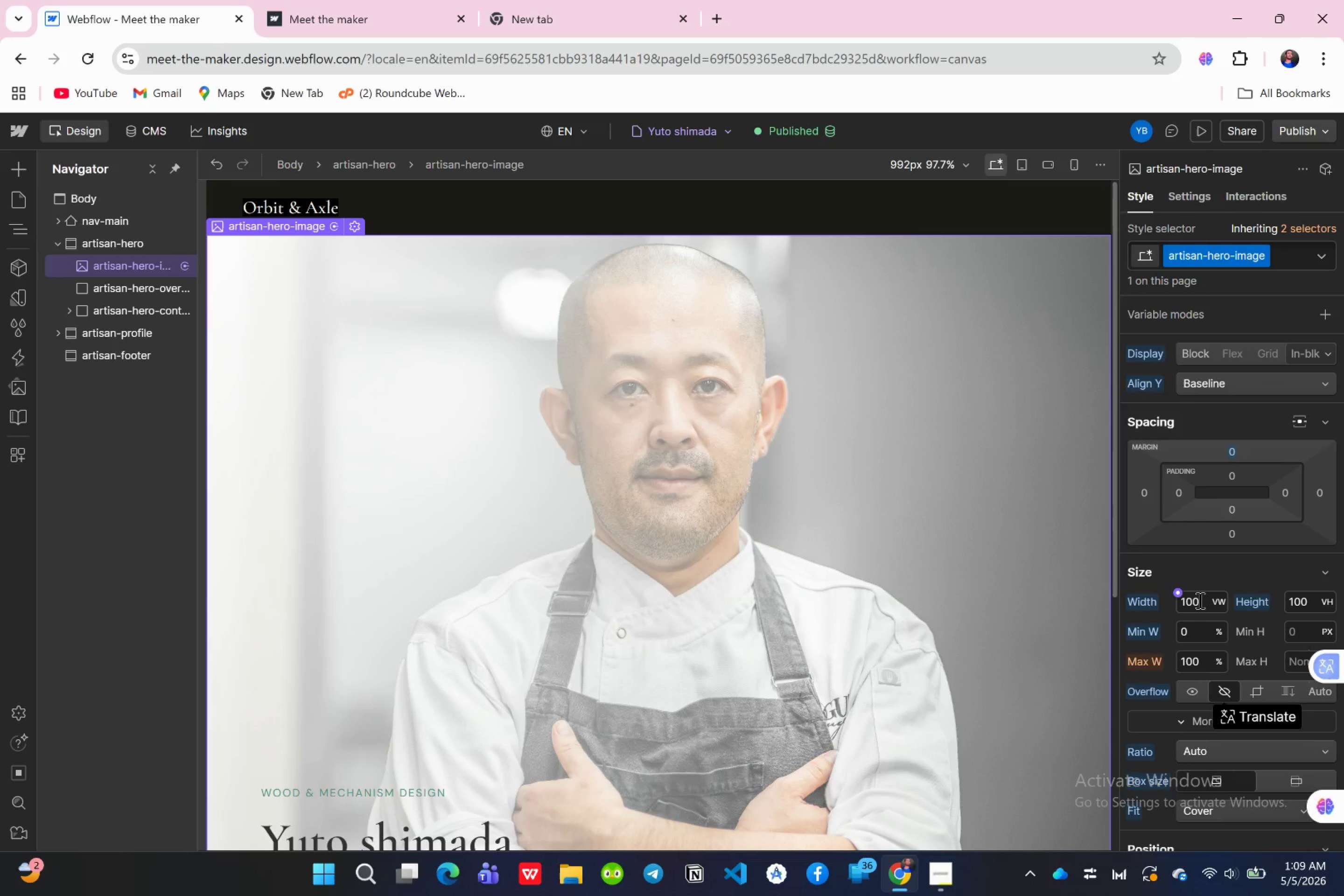 
left_click([1197, 597])
 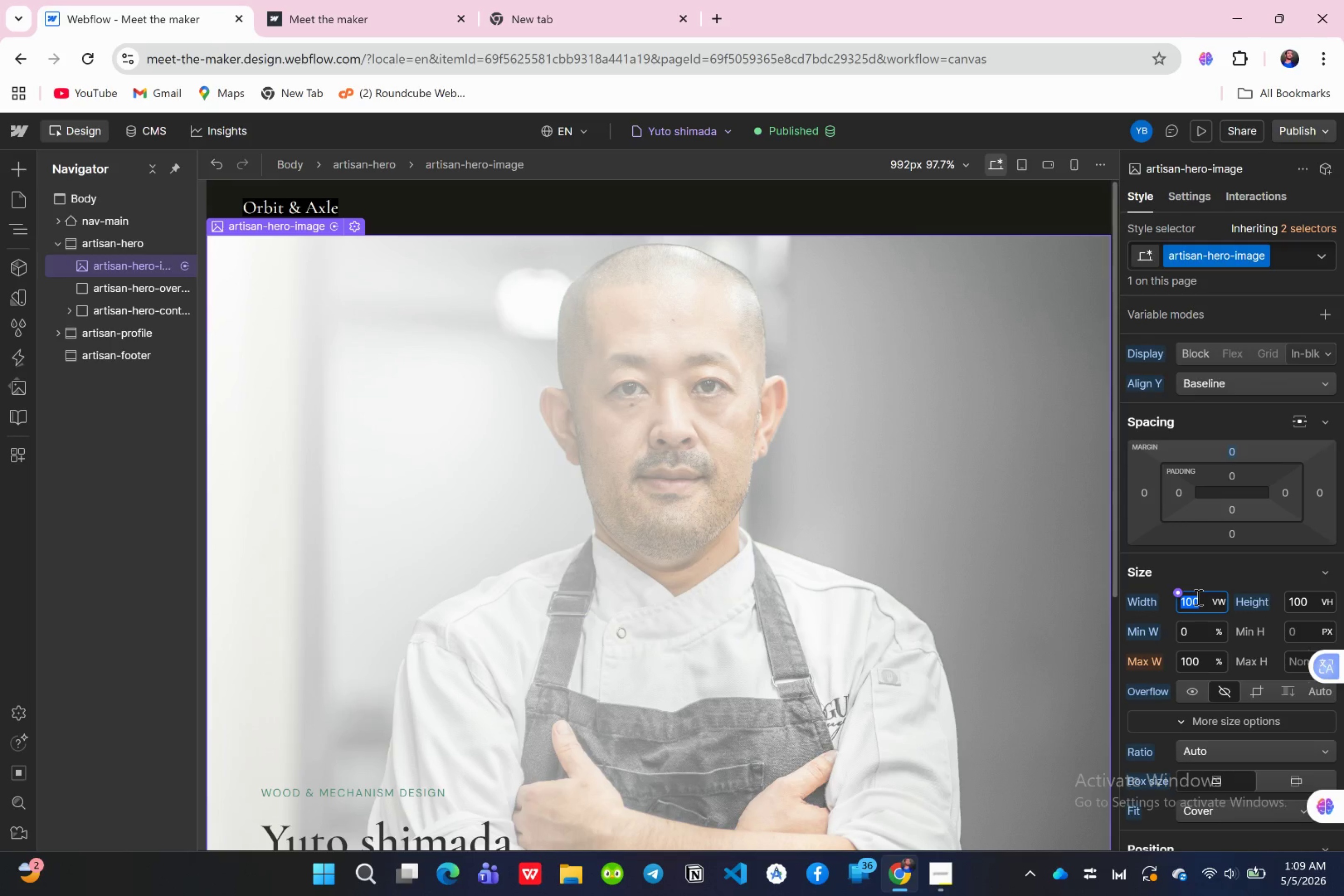 
type(75)
 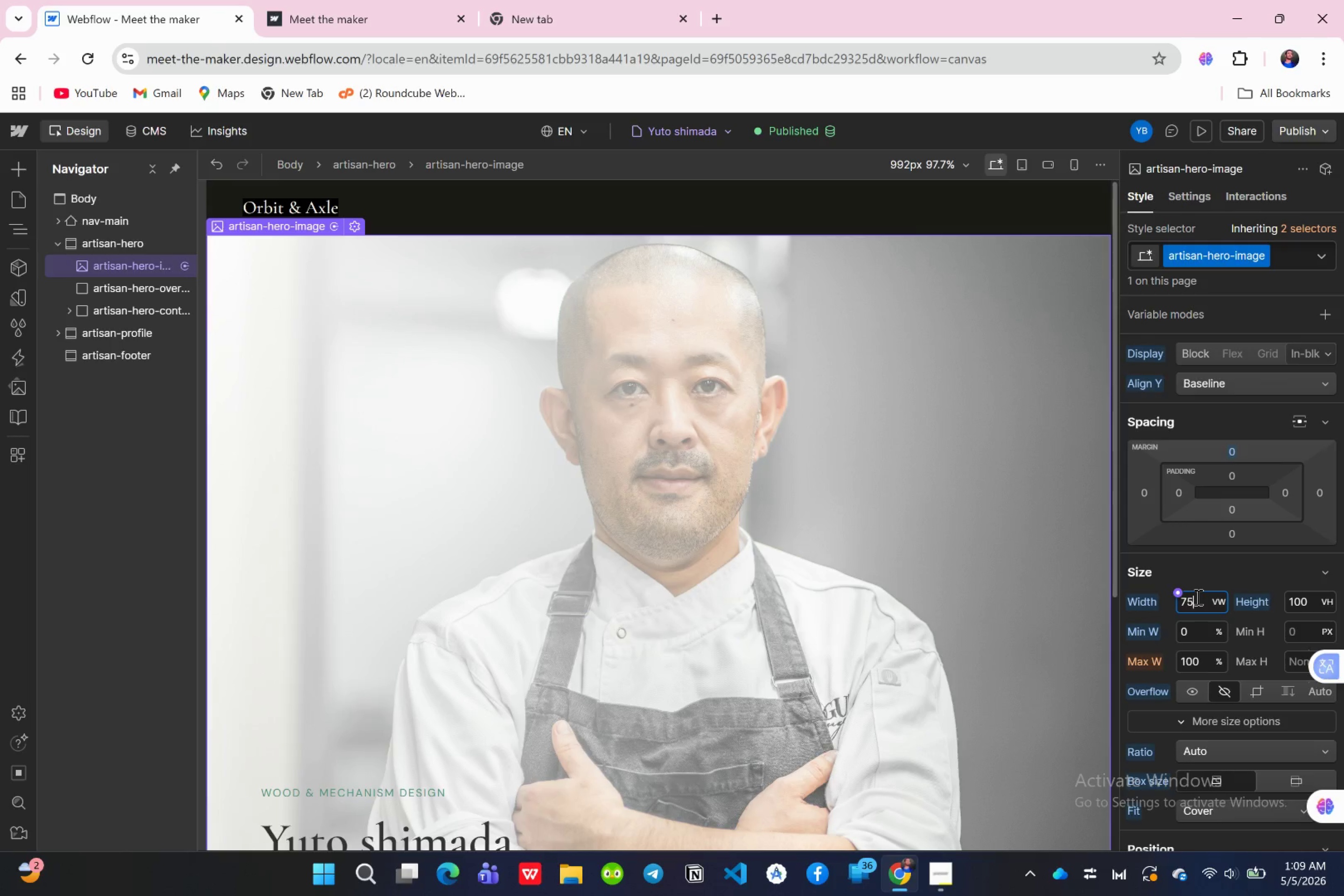 
key(Enter)
 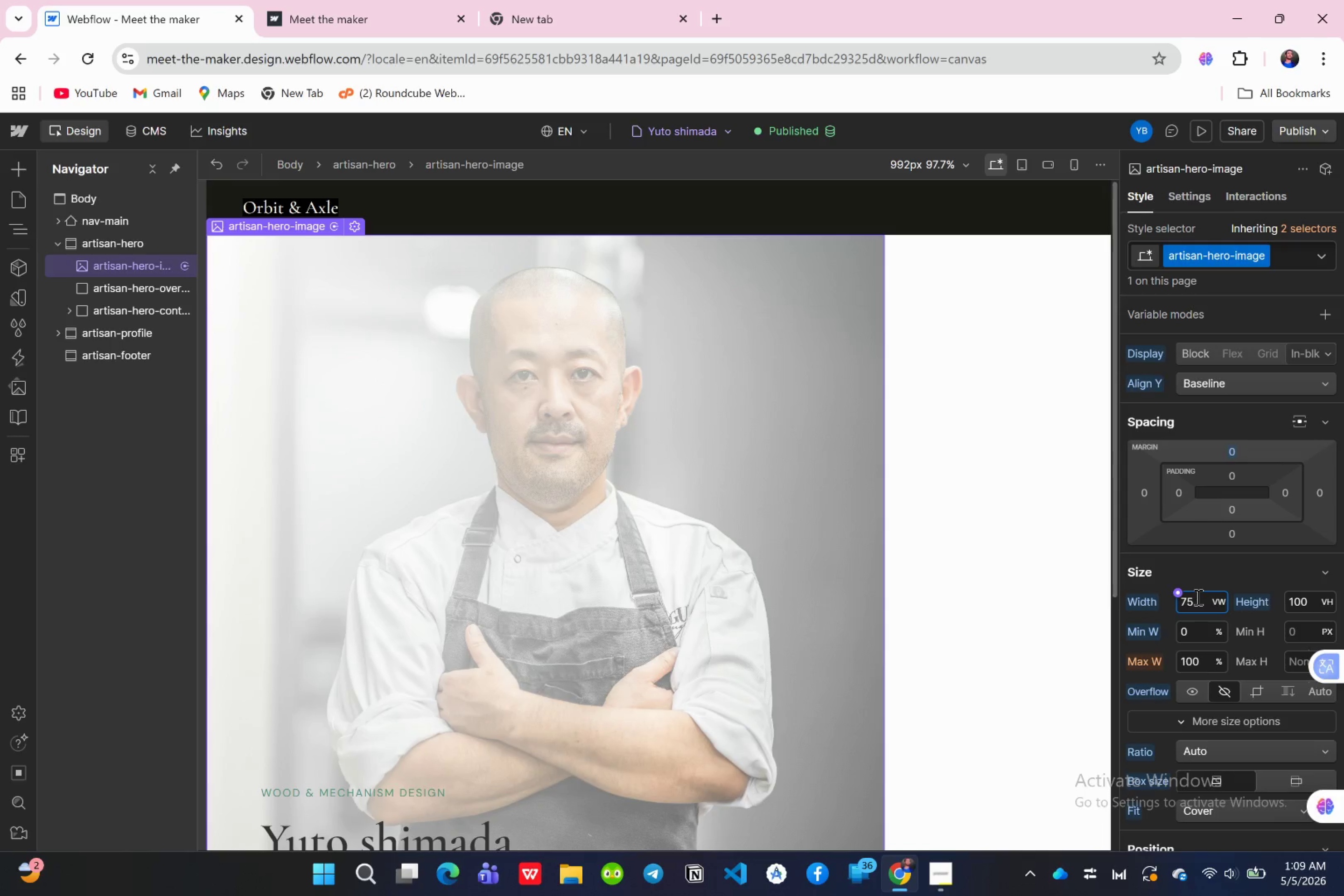 
mouse_move([1186, 612])
 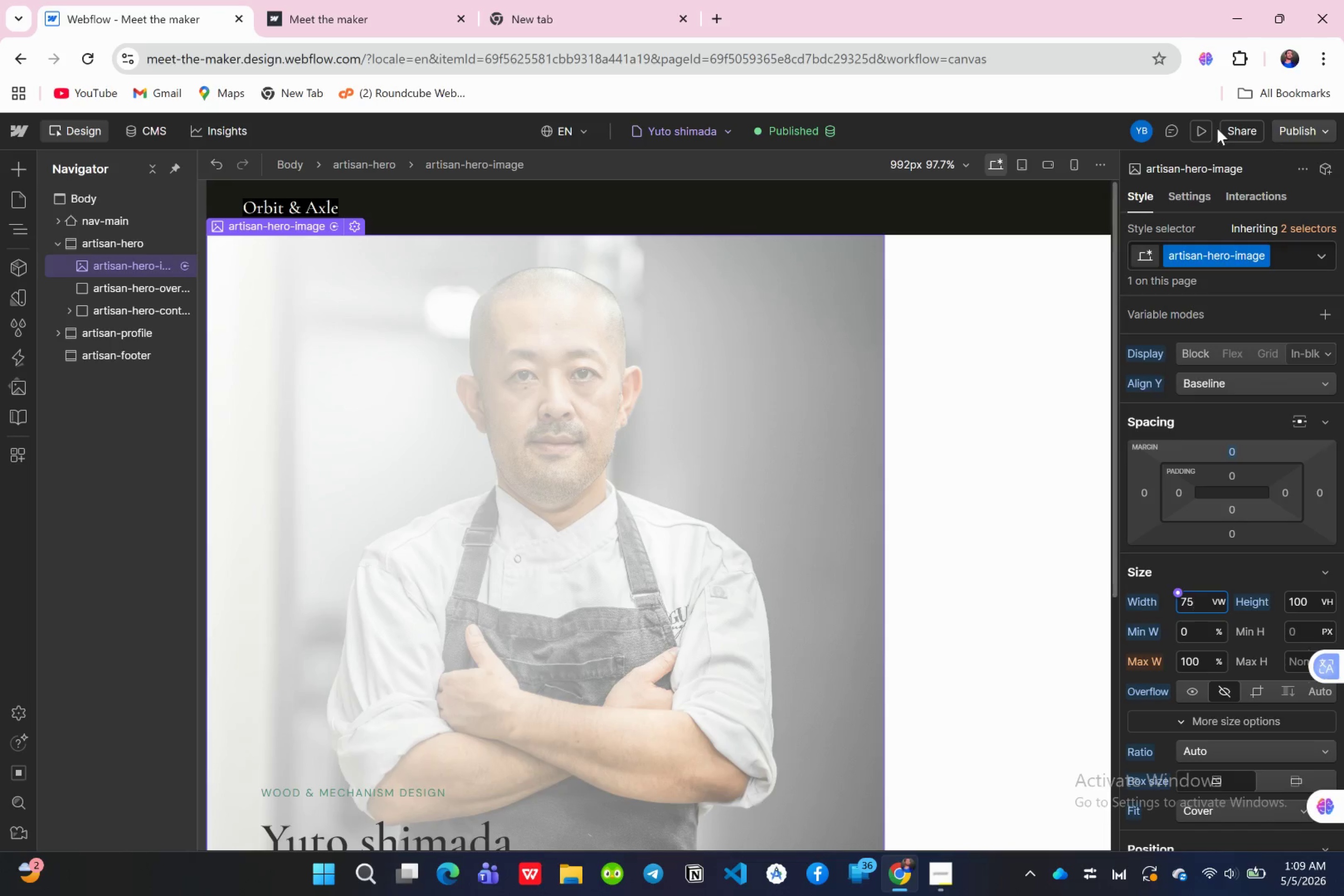 
left_click_drag(start_coordinate=[1204, 128], to_coordinate=[1204, 131])
 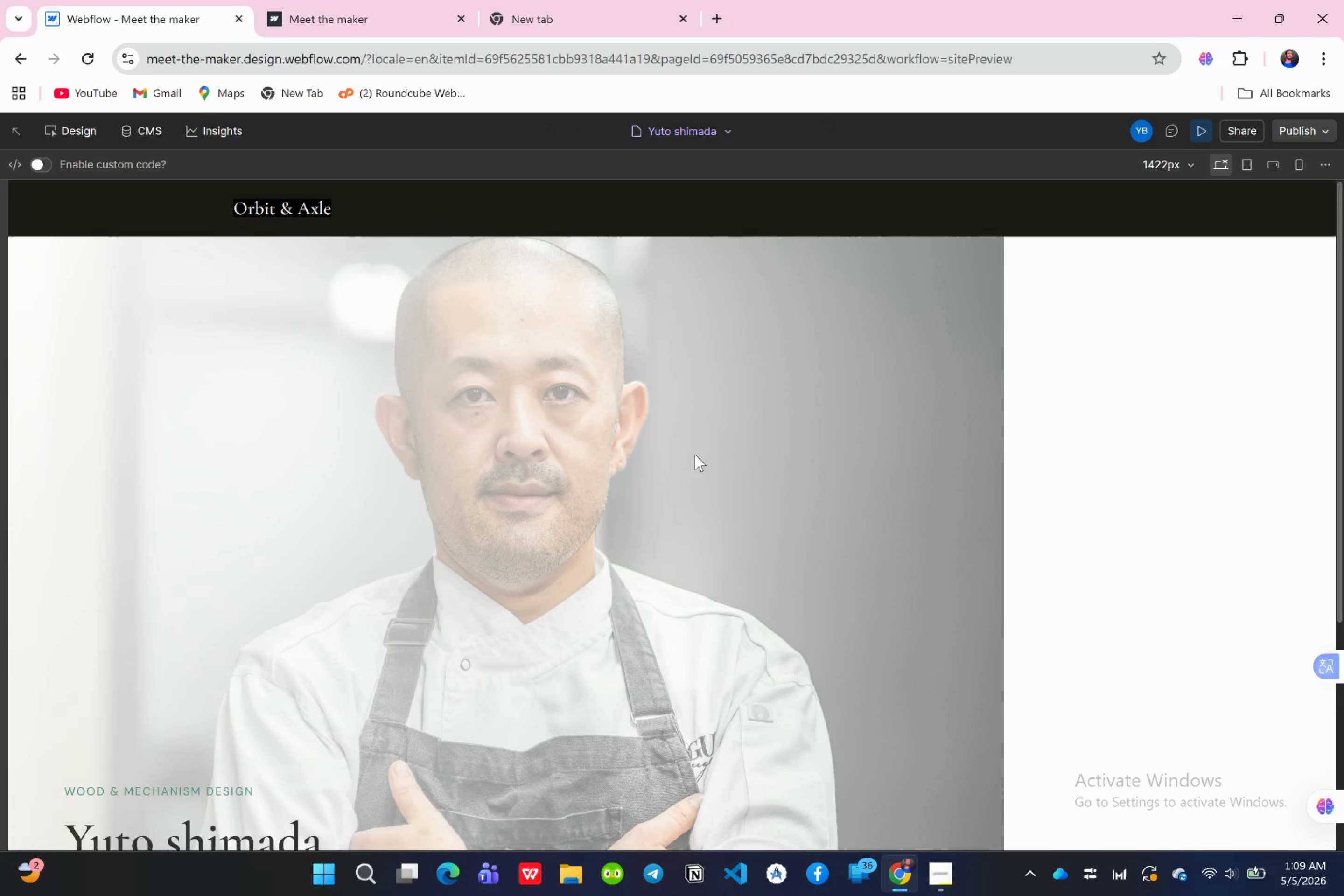 
scroll: coordinate [695, 455], scroll_direction: up, amount: 5.0
 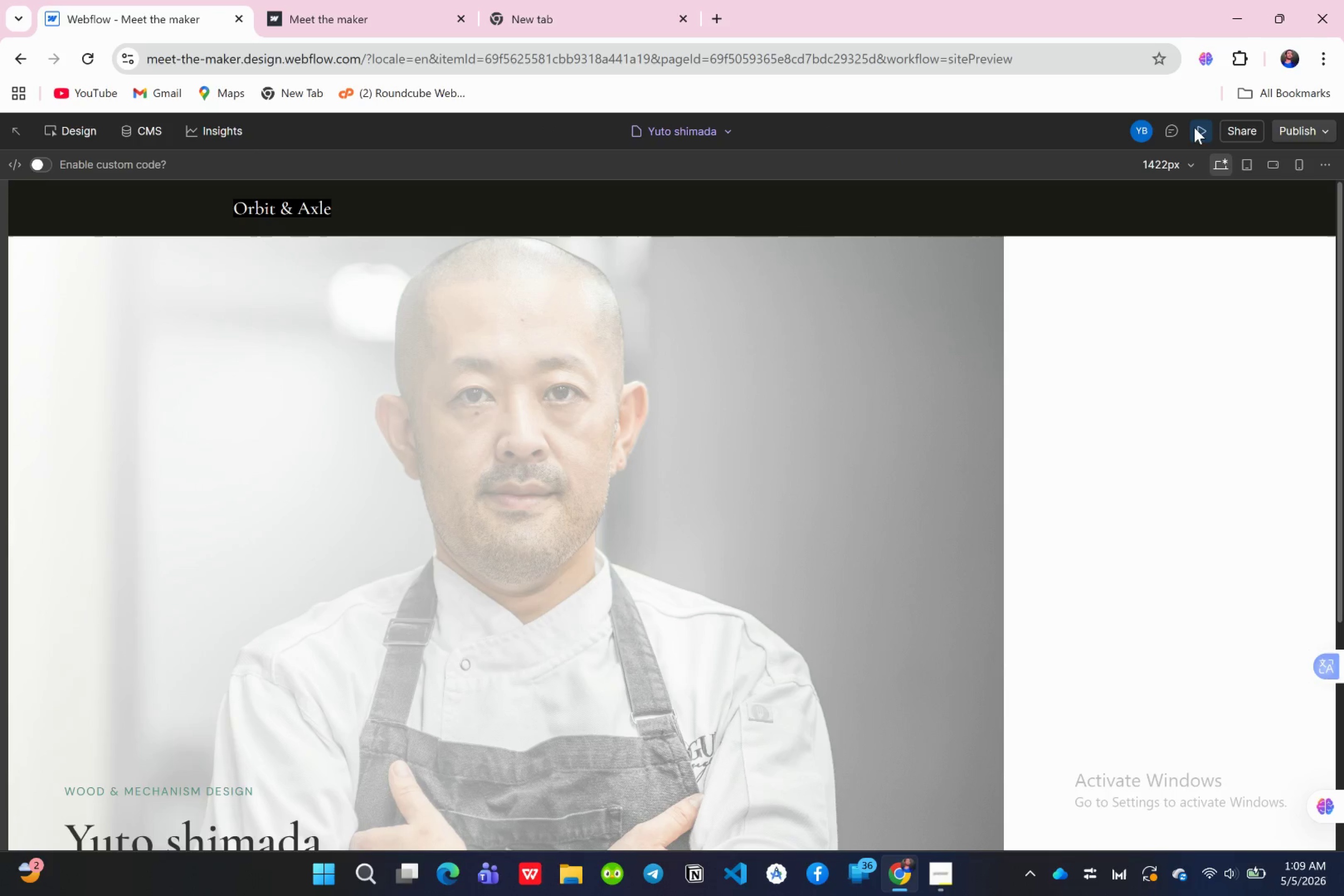 